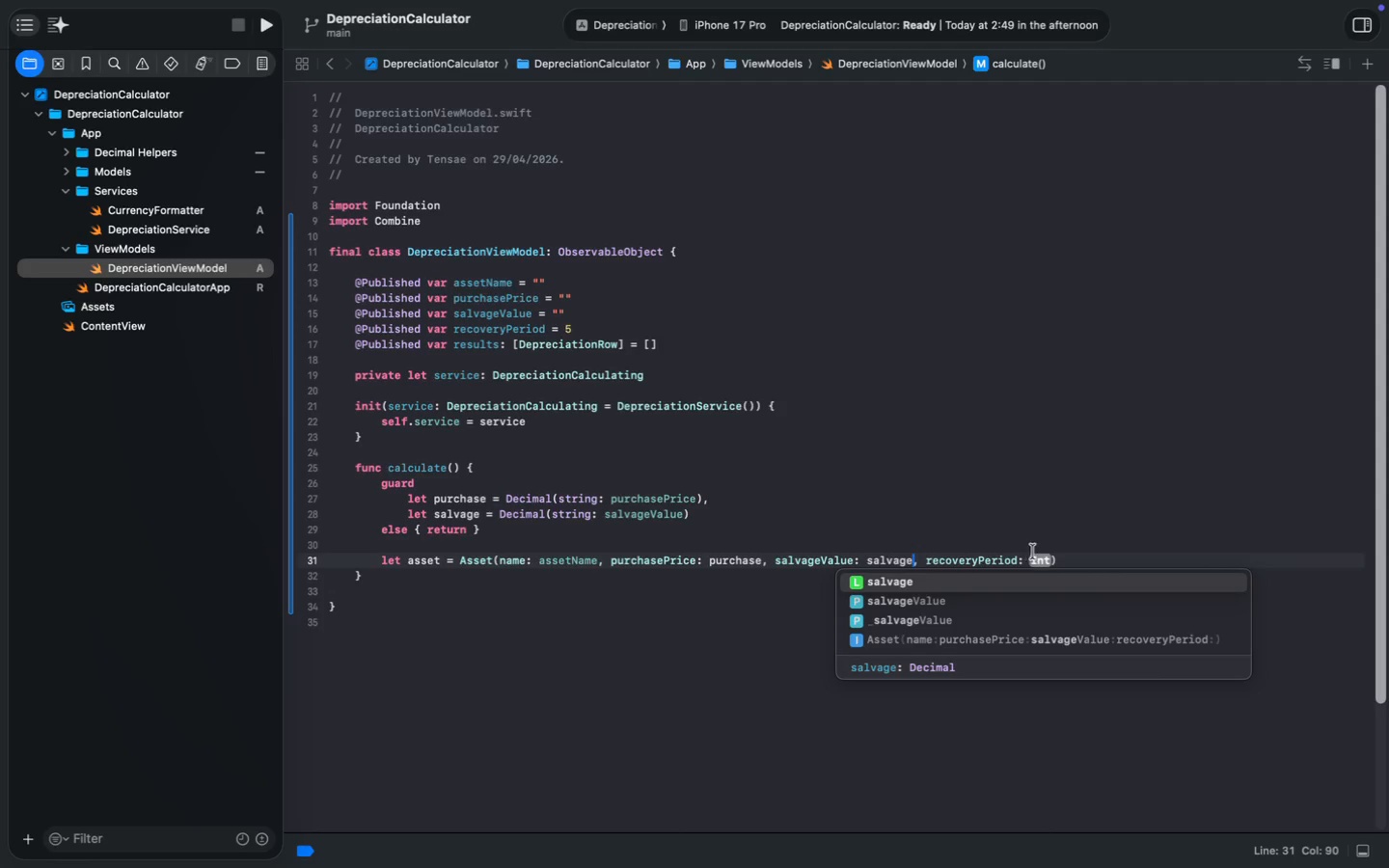 
type(salvage)
 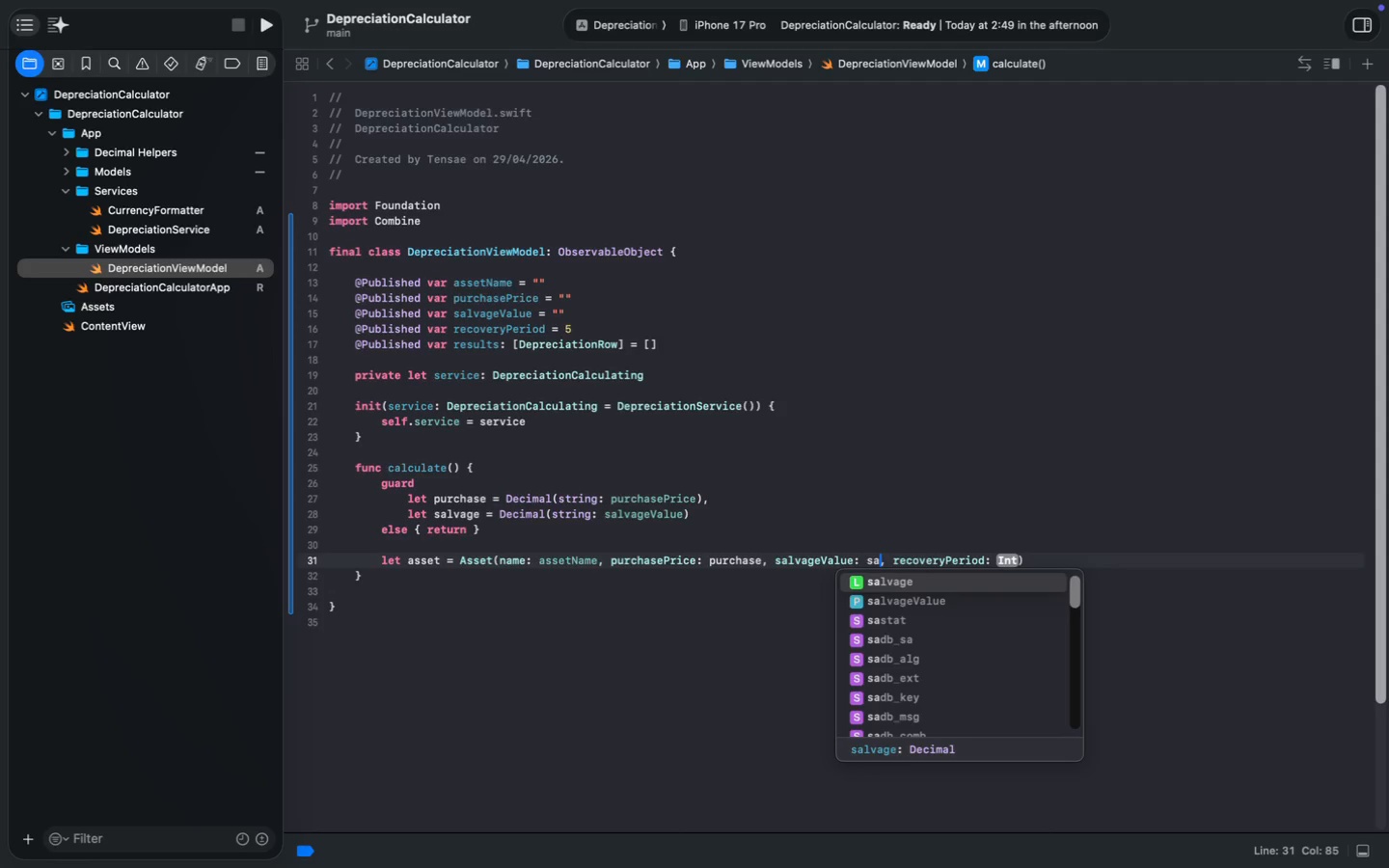 
left_click([1038, 559])
 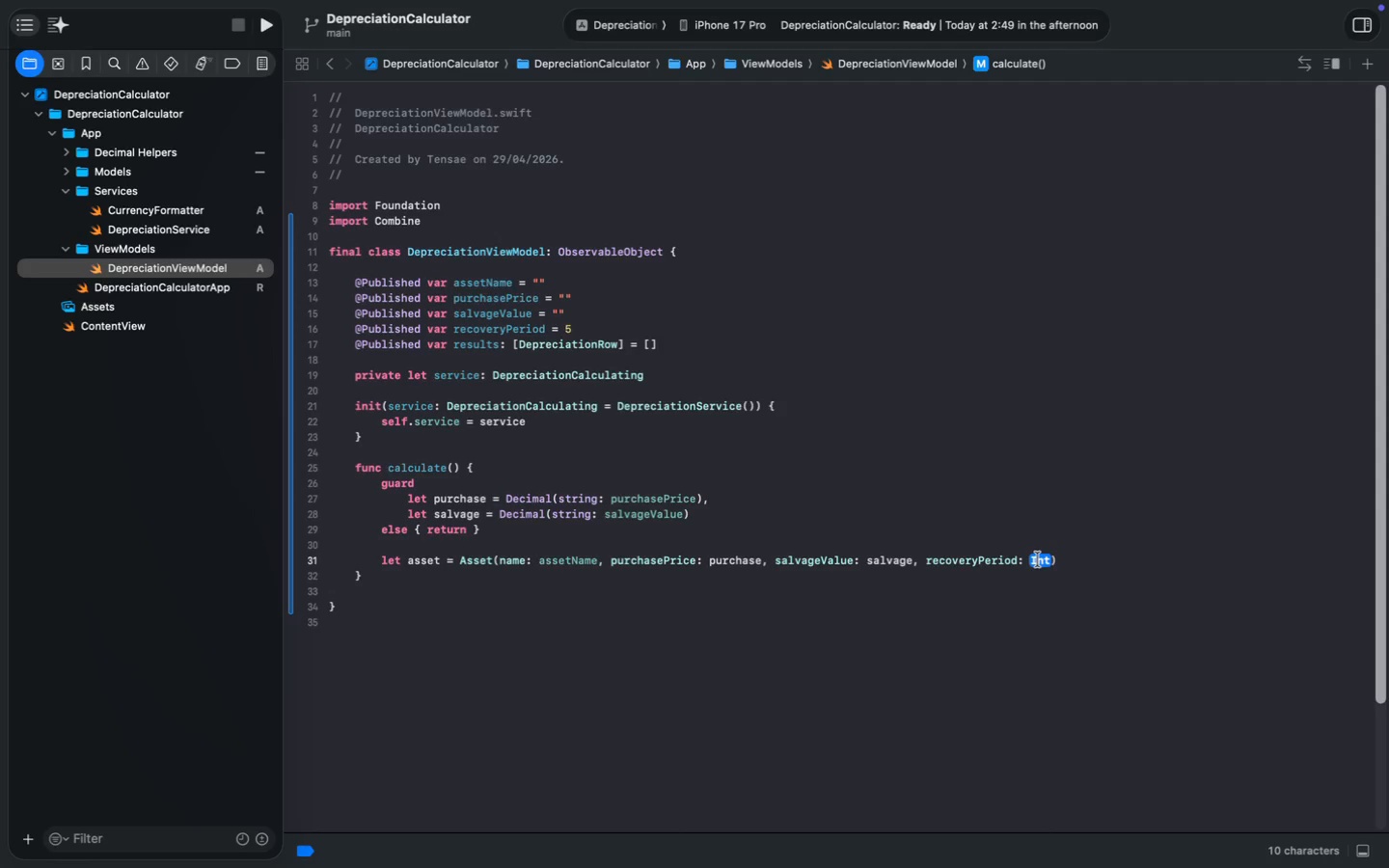 
type(rec)
key(Tab)
 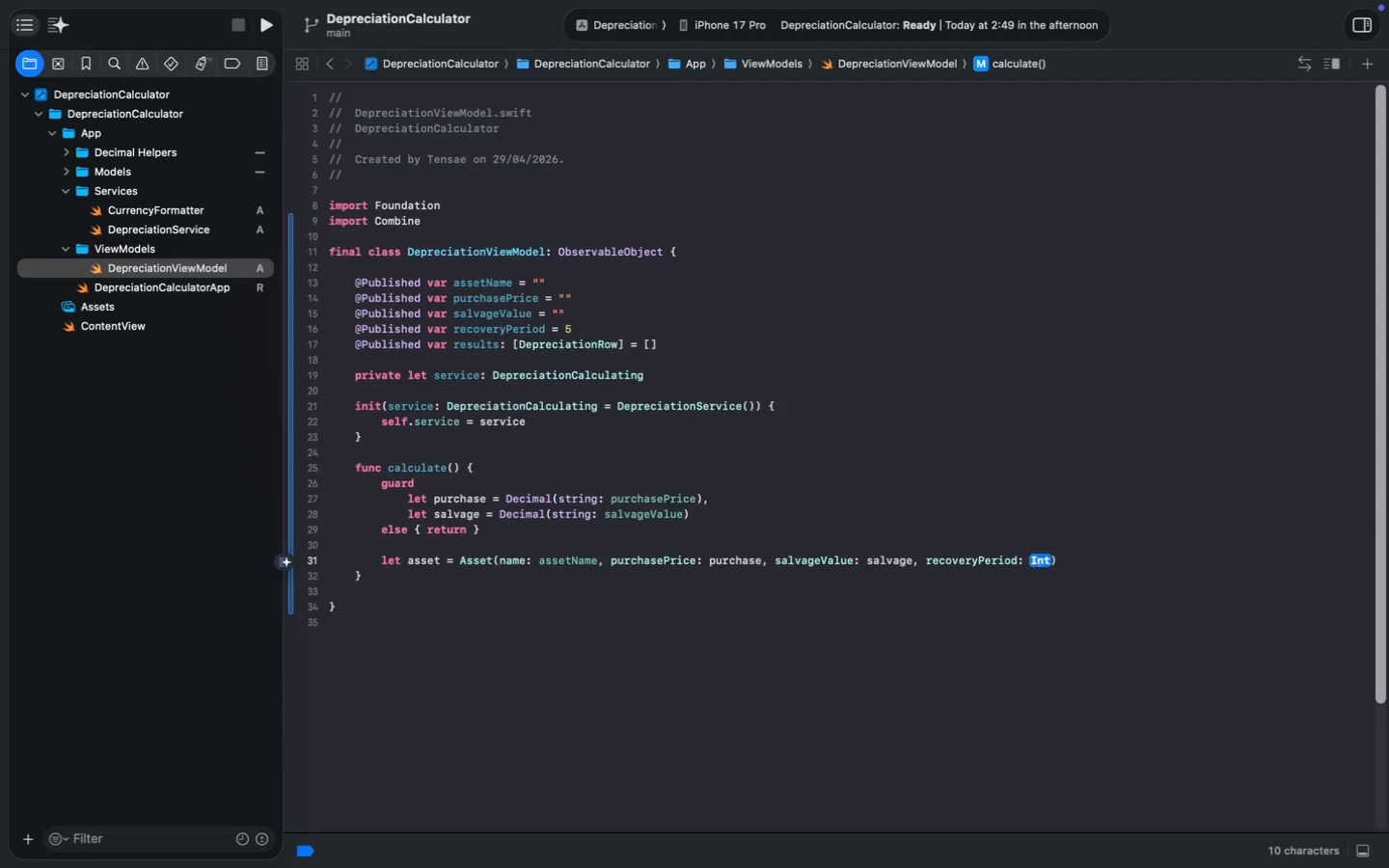 
key(Meta+S)
 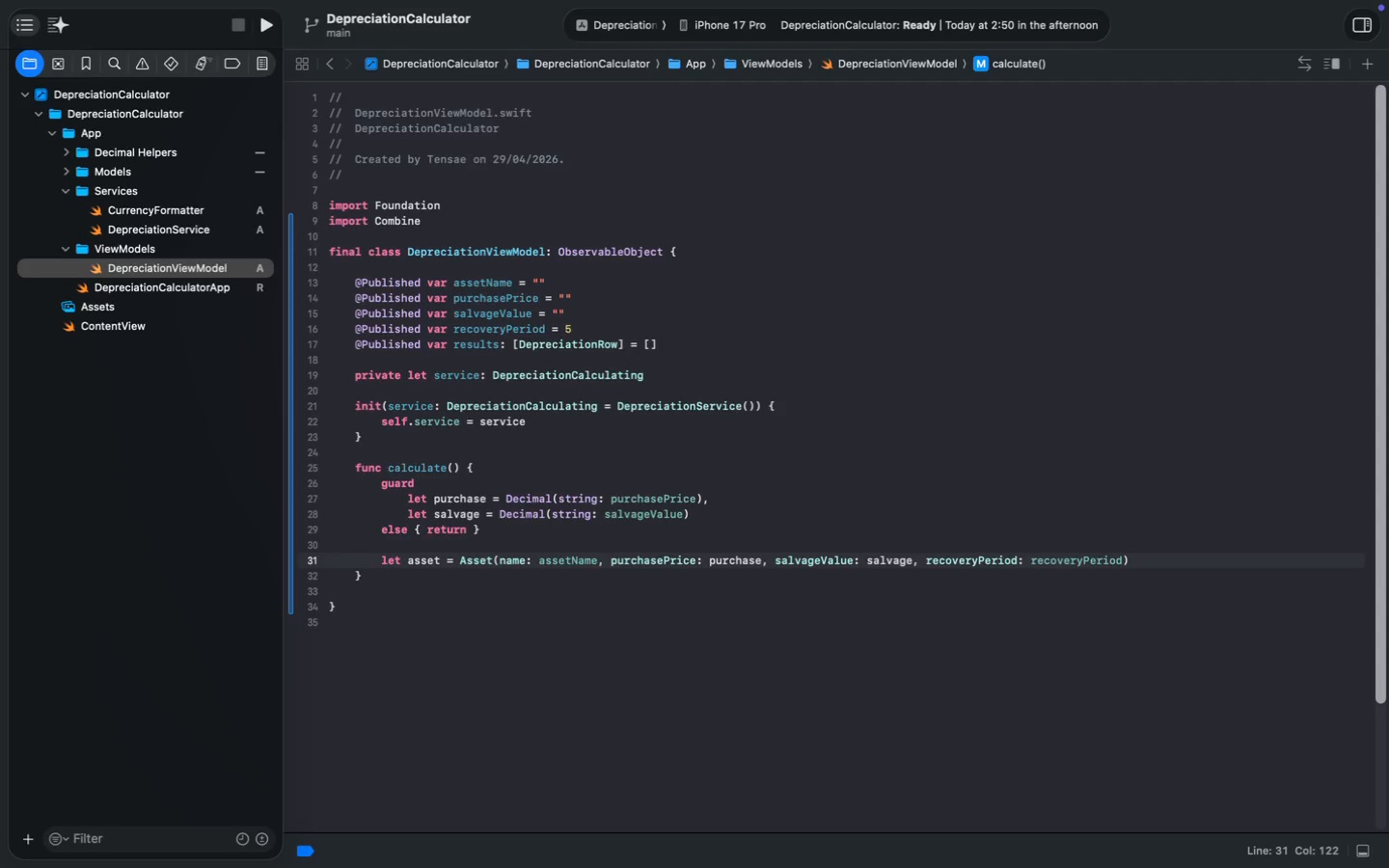 
key(Meta+S)
 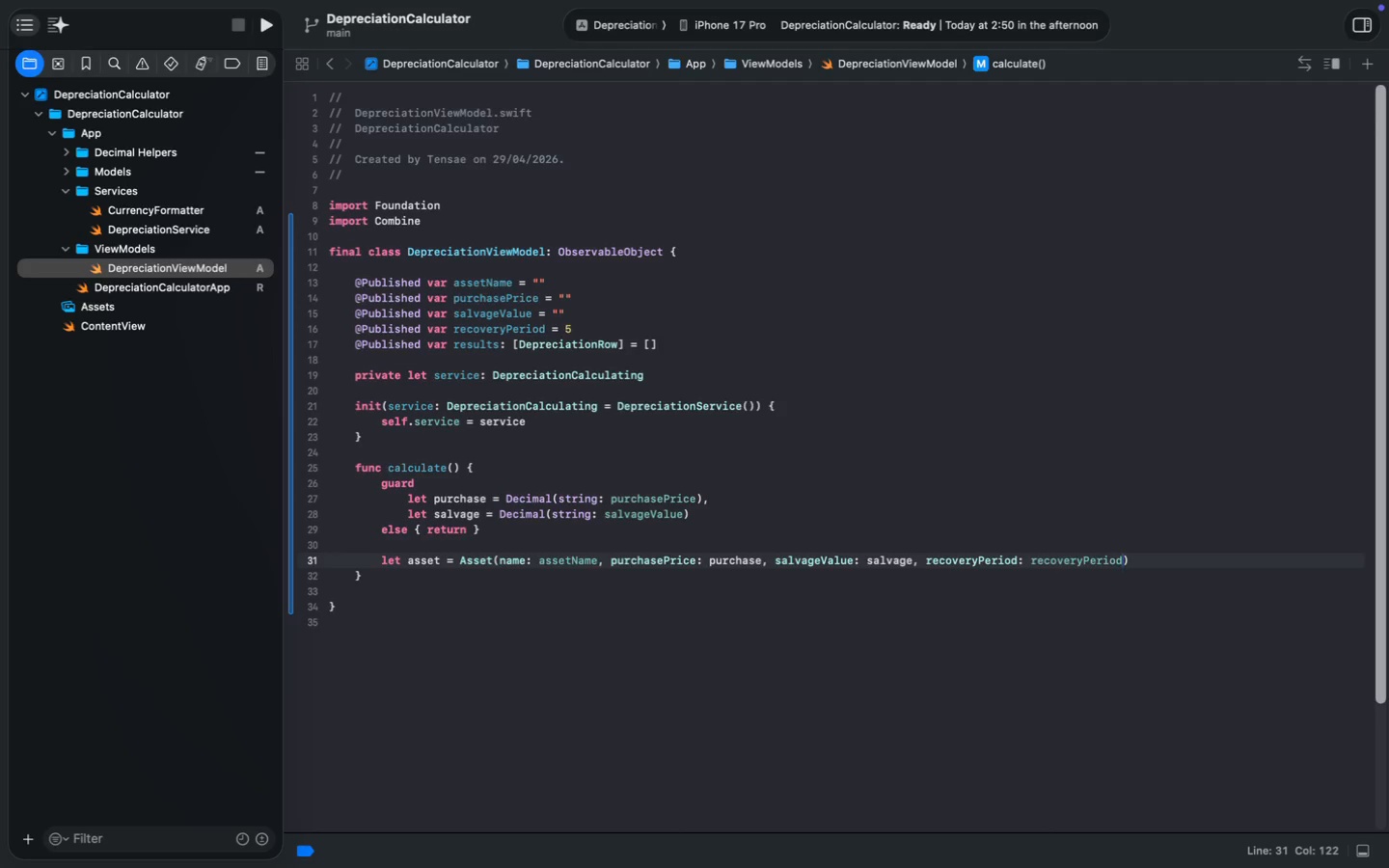 
key(Meta+S)
 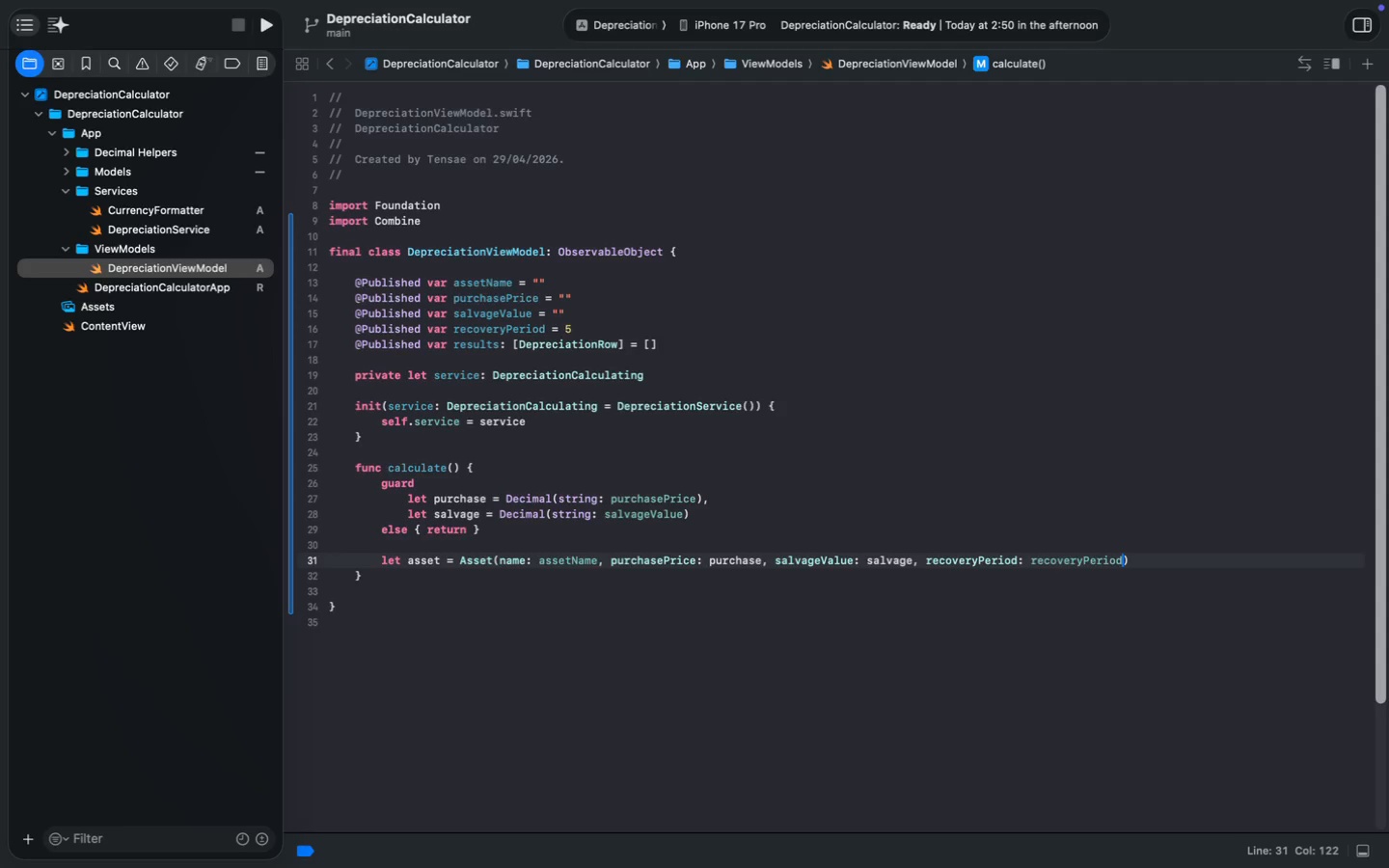 
key(Meta+S)
 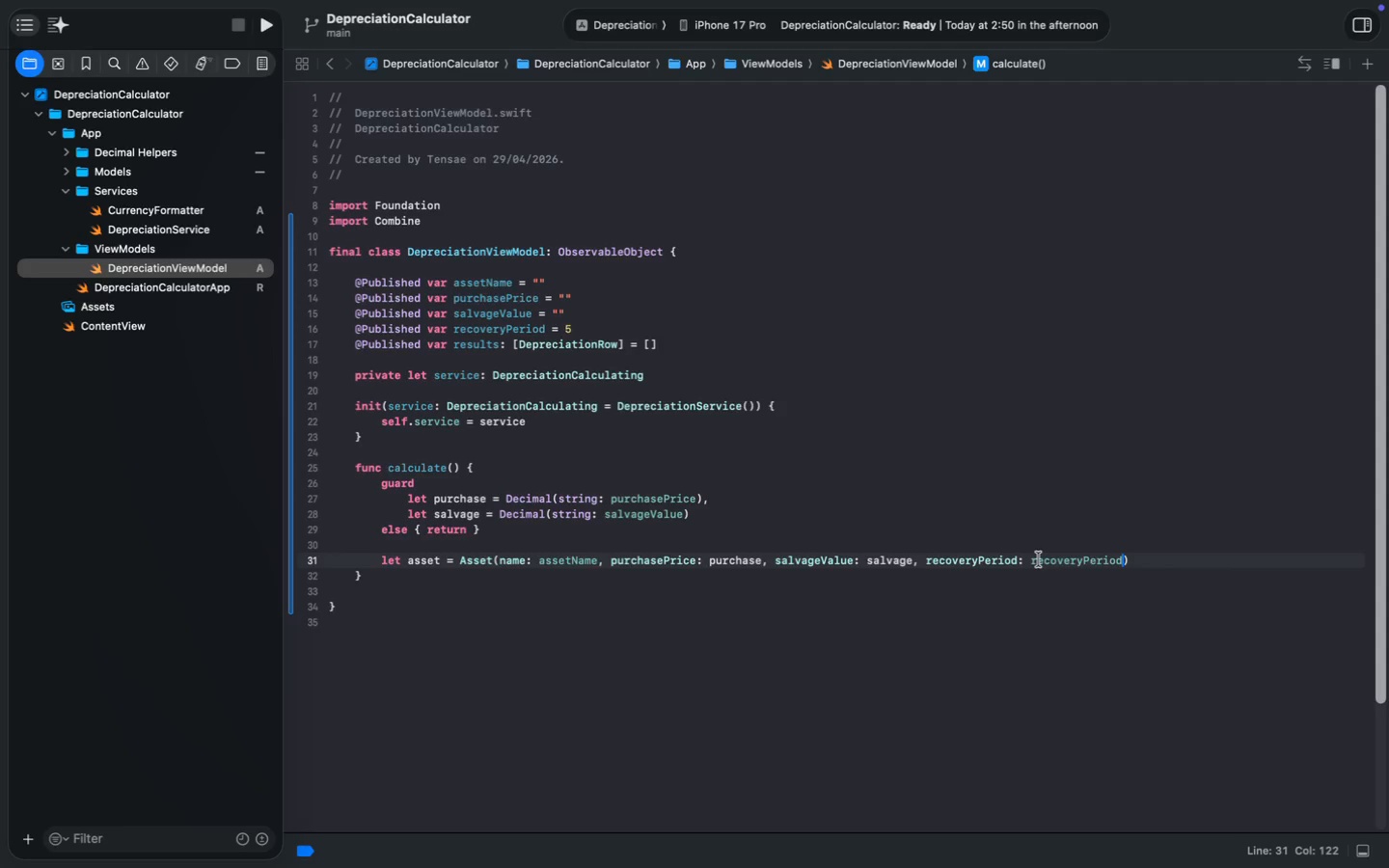 
key(Meta+MetaRight)
 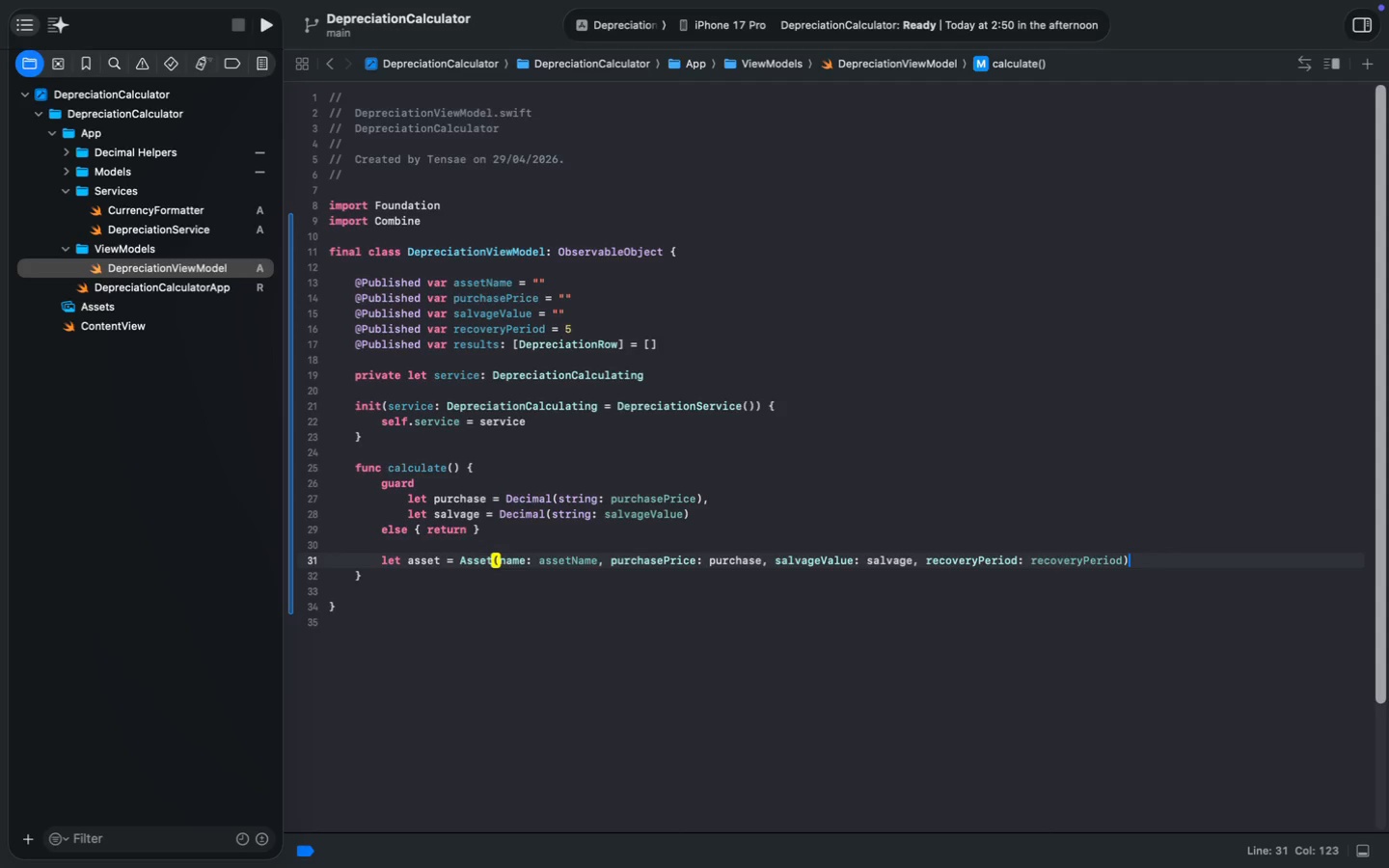 
key(Meta+ArrowRight)
 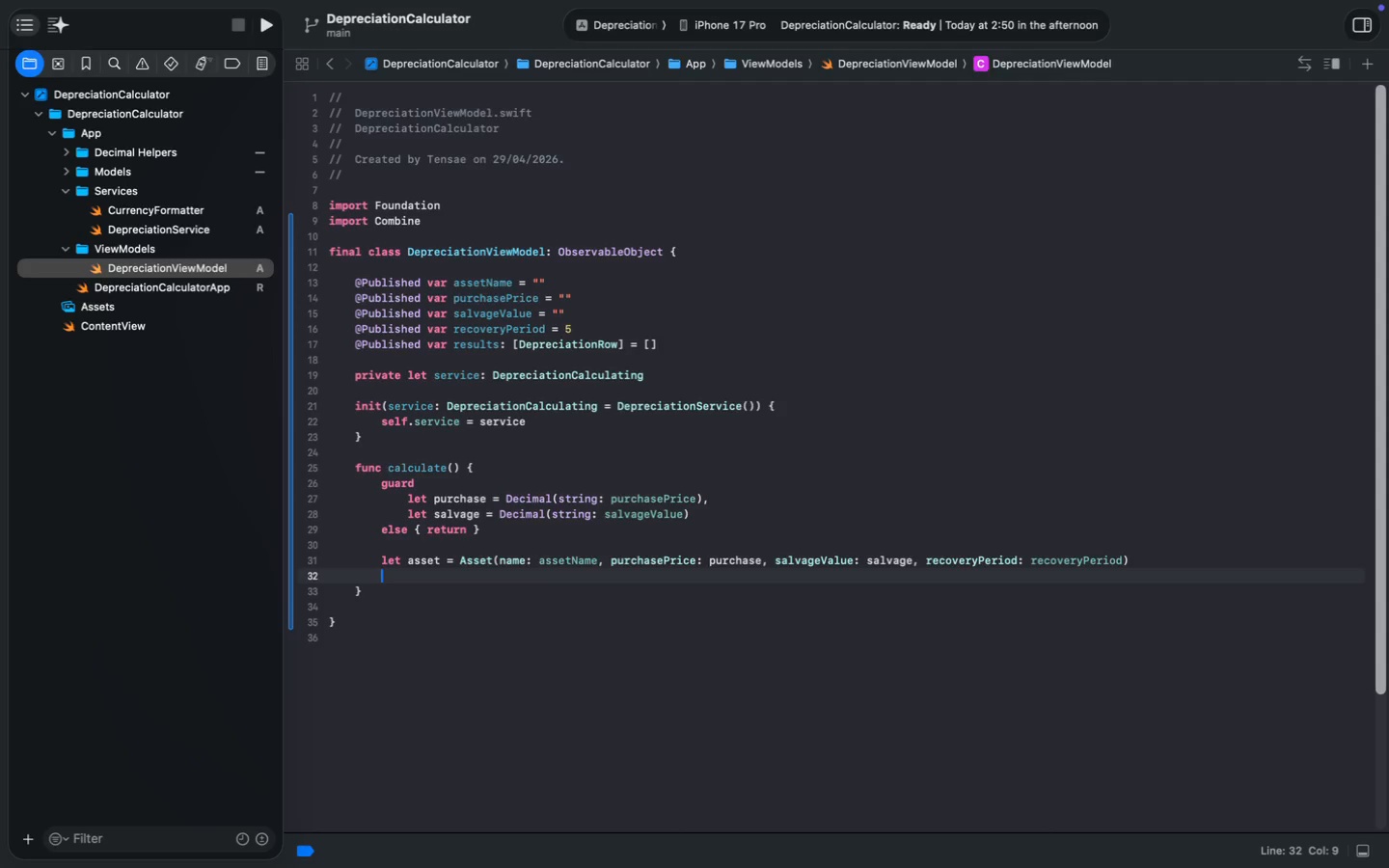 
key(Enter)
 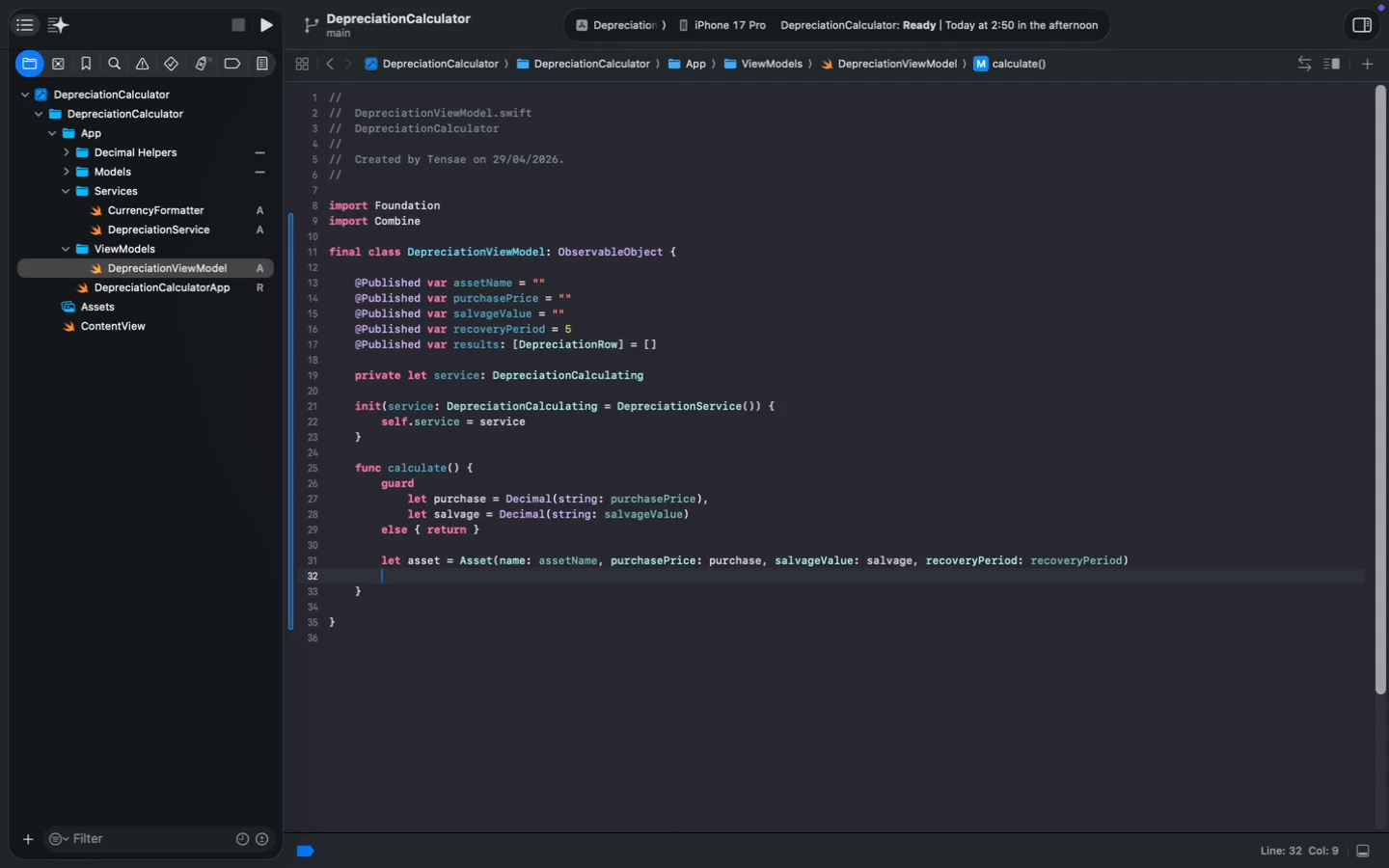 
wait(6.93)
 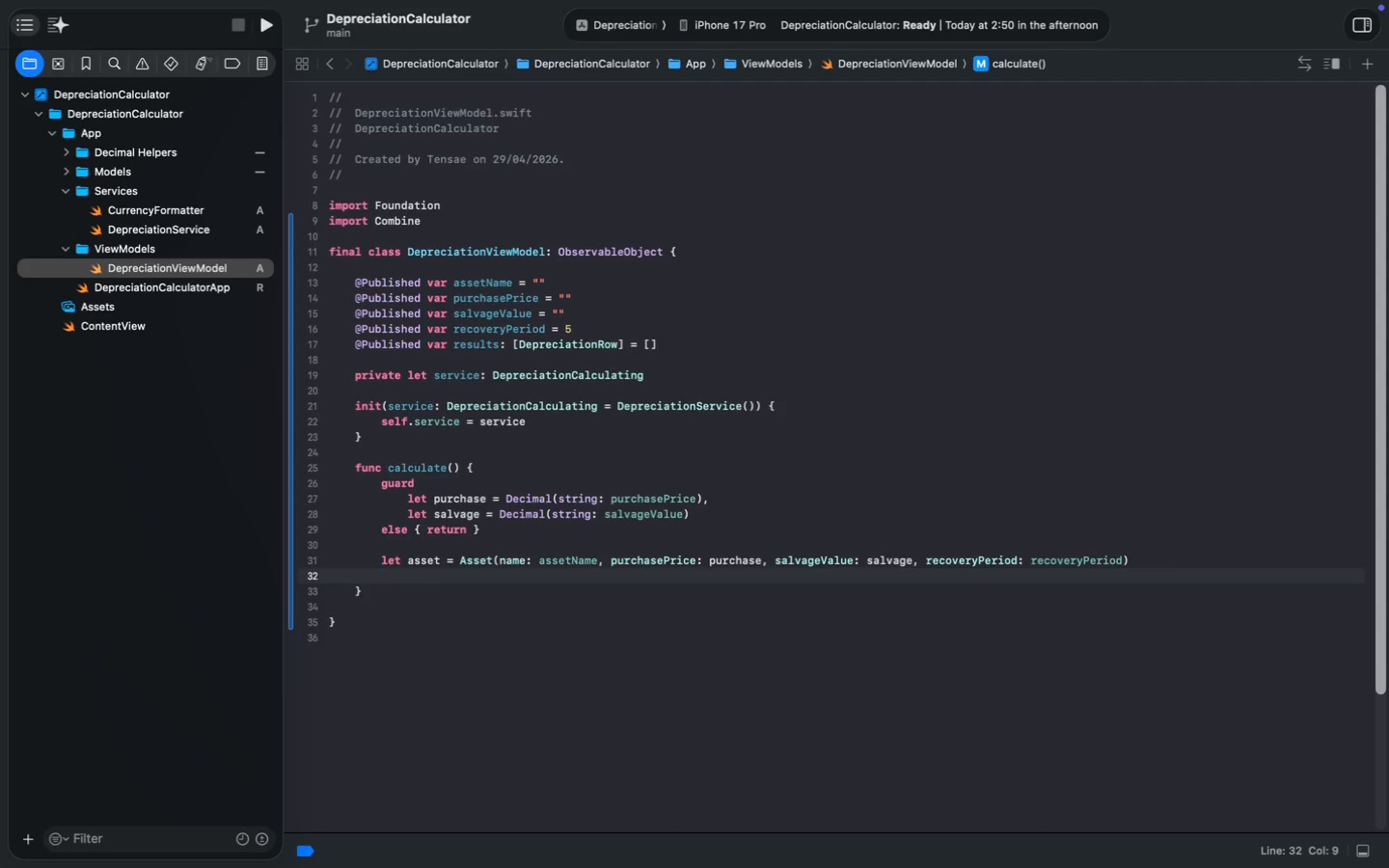 
key(Enter)
 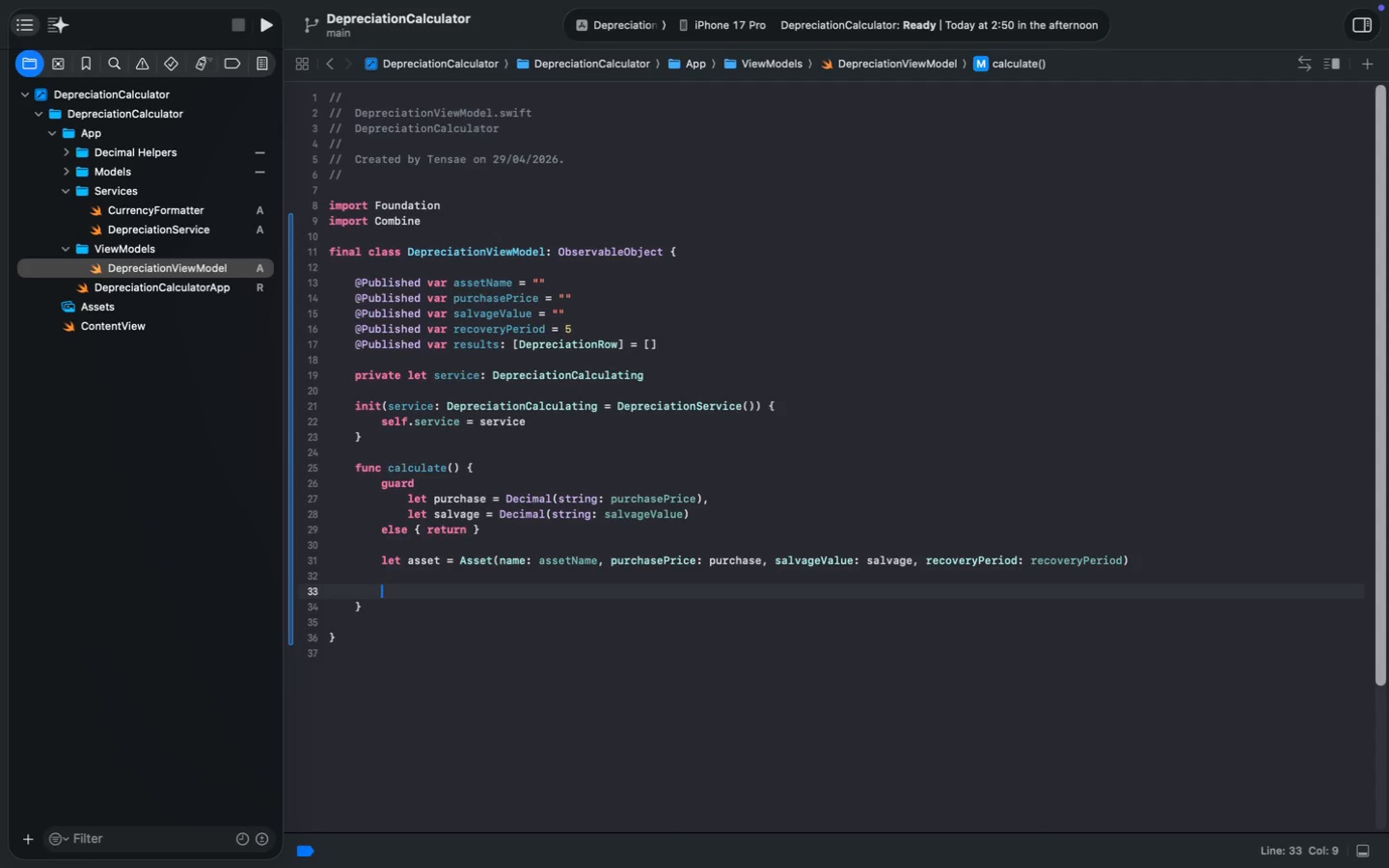 
type(result = service.cal)
key(Tab)
 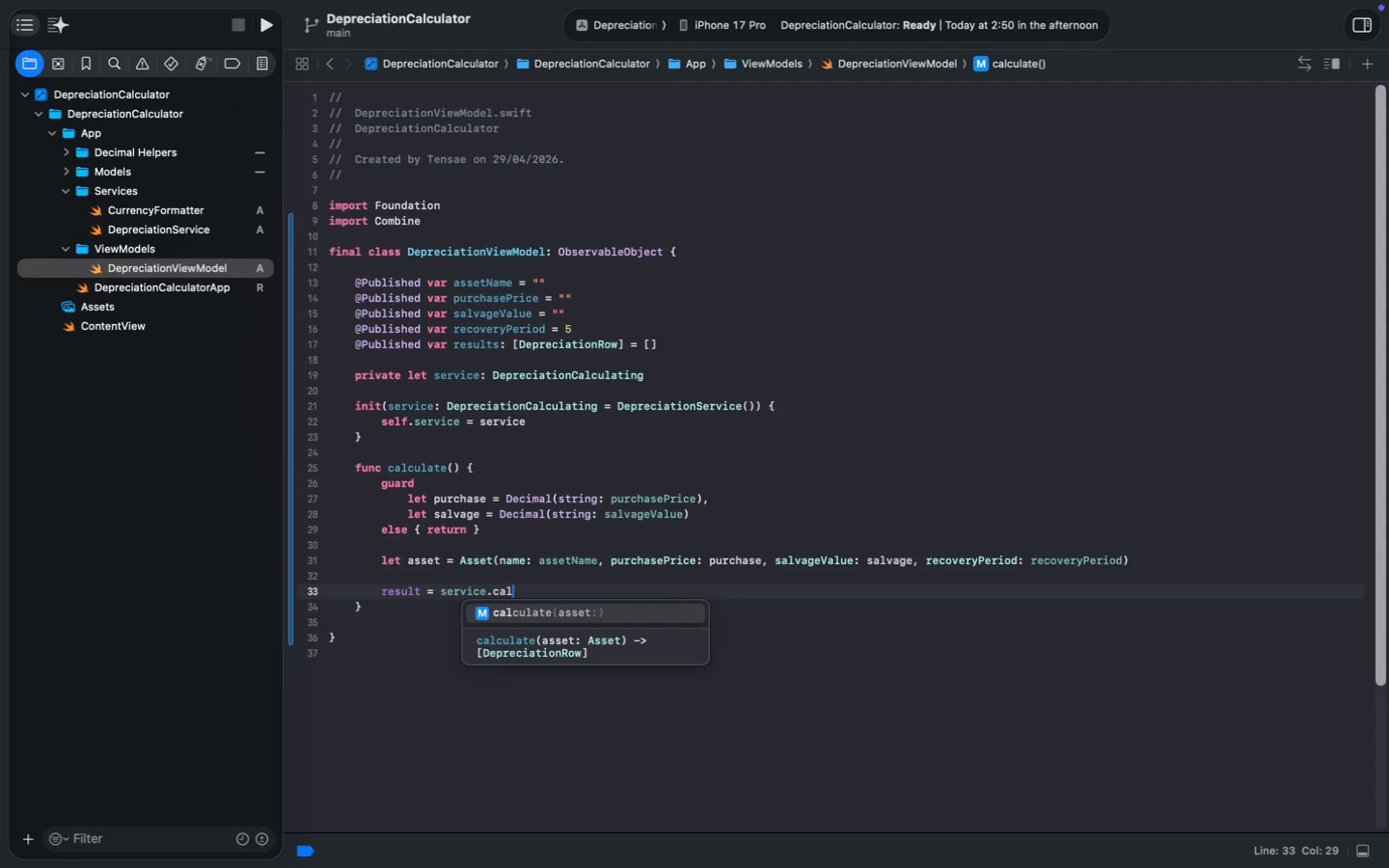 
key(Meta+S)
 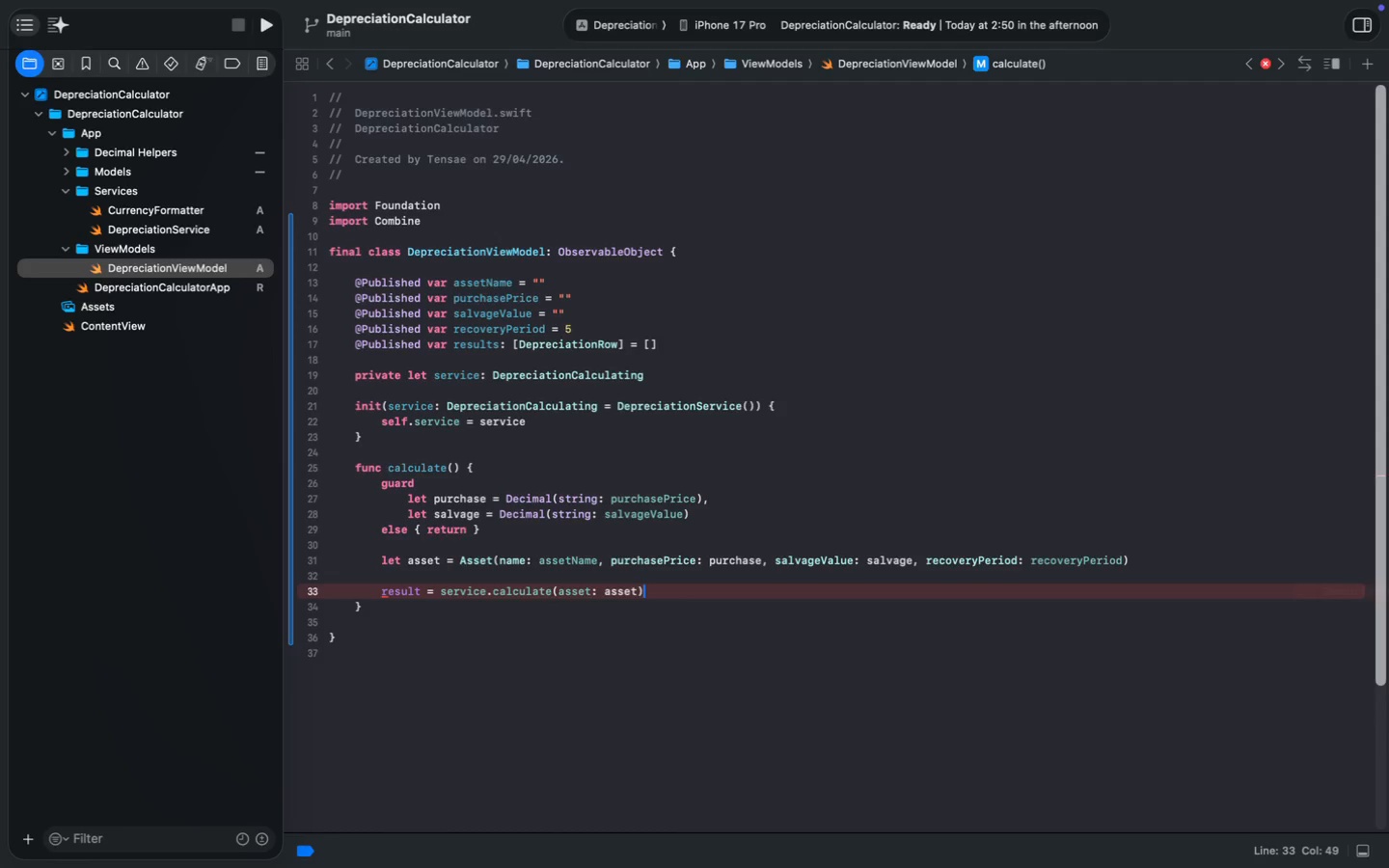 
key(Meta+S)
 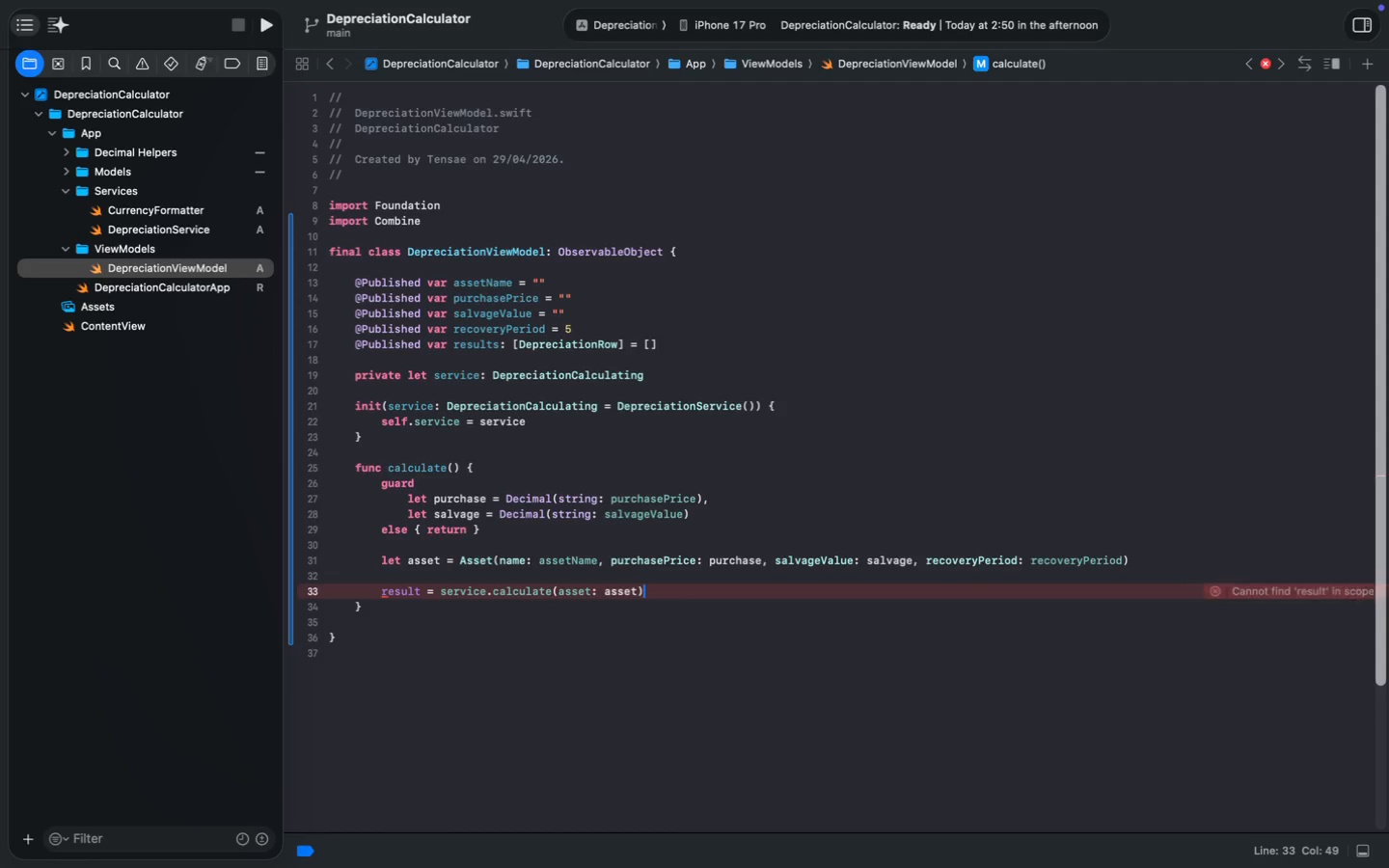 
key(Meta+S)
 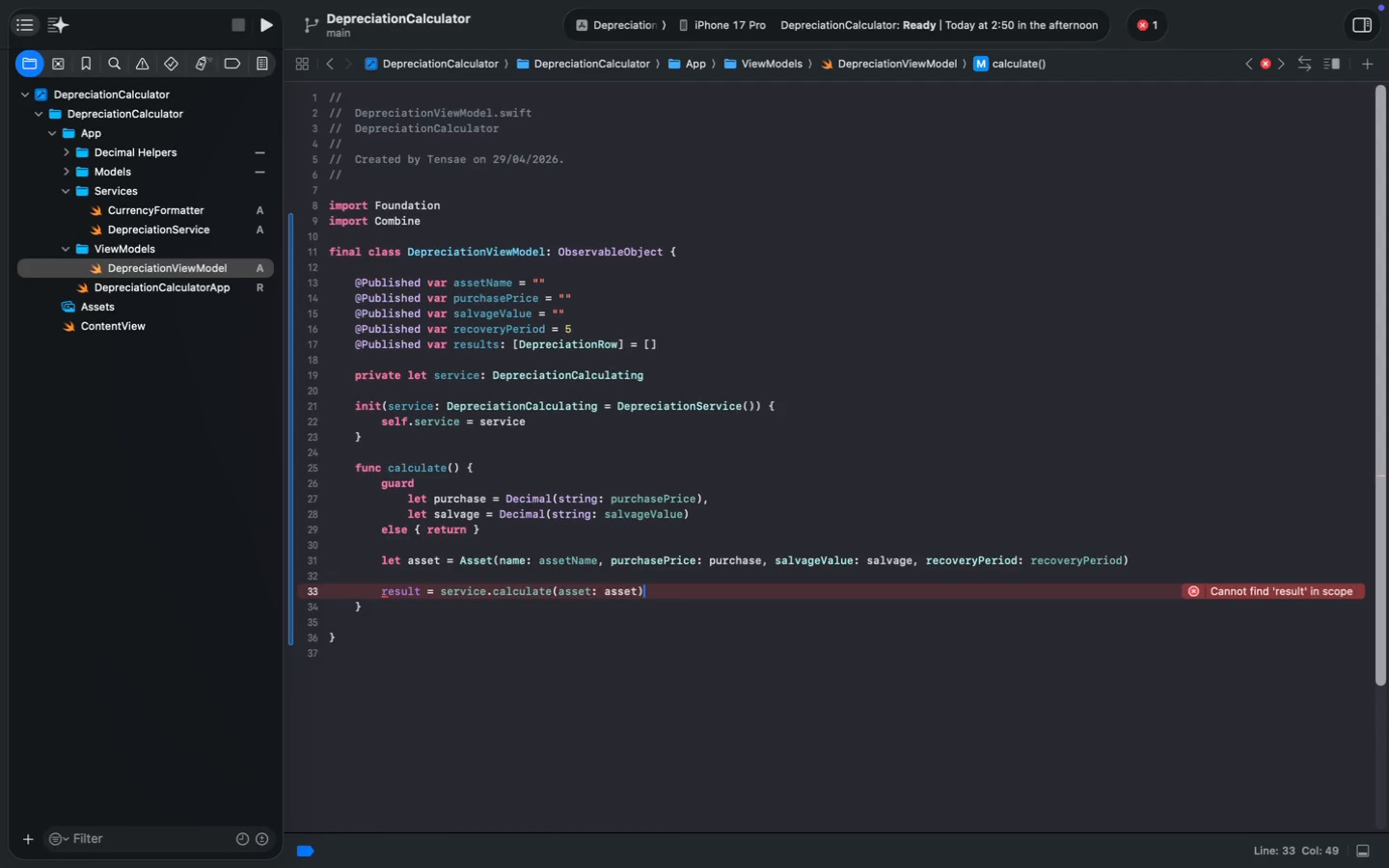 
key(Alt+ArrowLeft)
 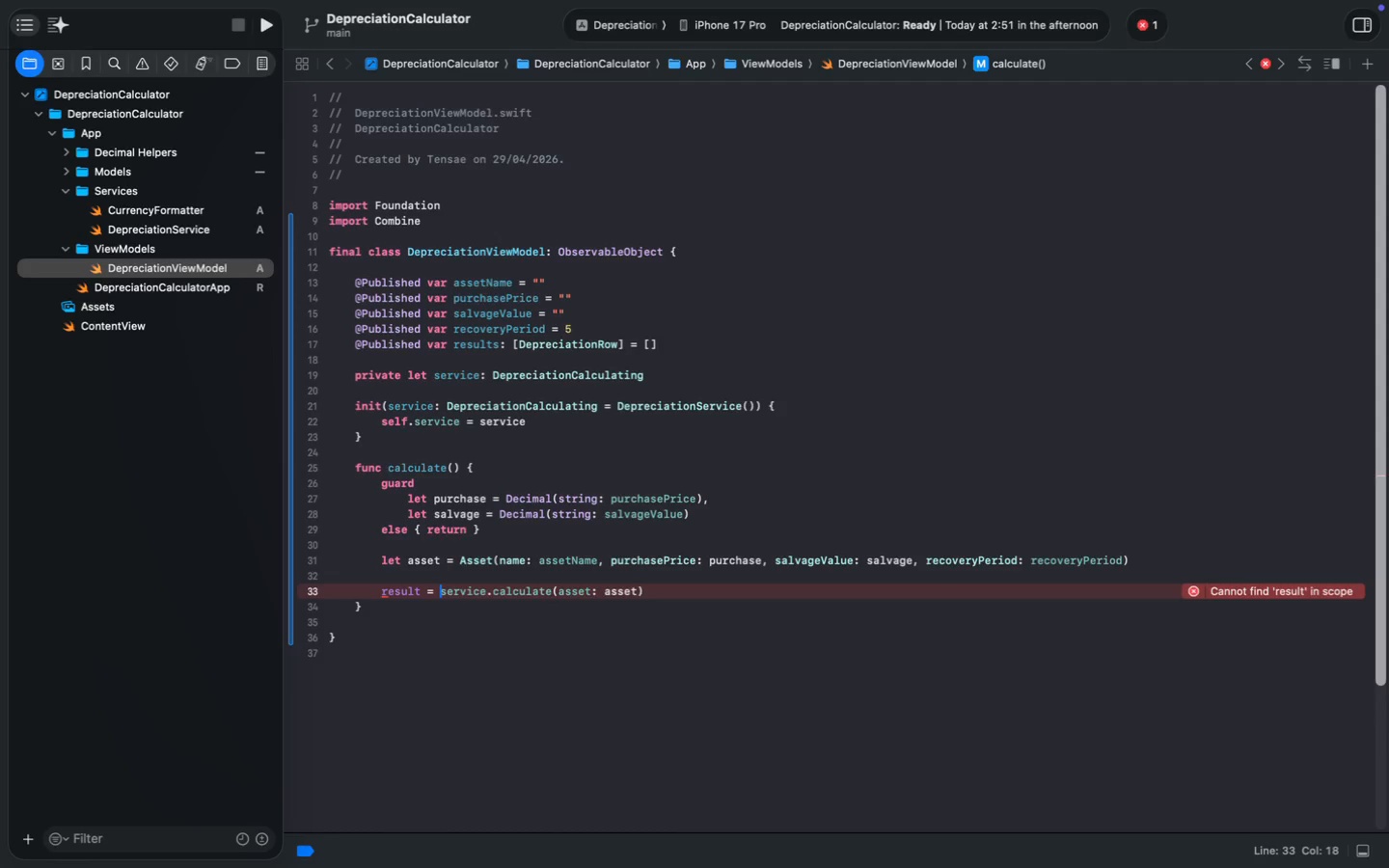 
key(Alt+ArrowLeft)
 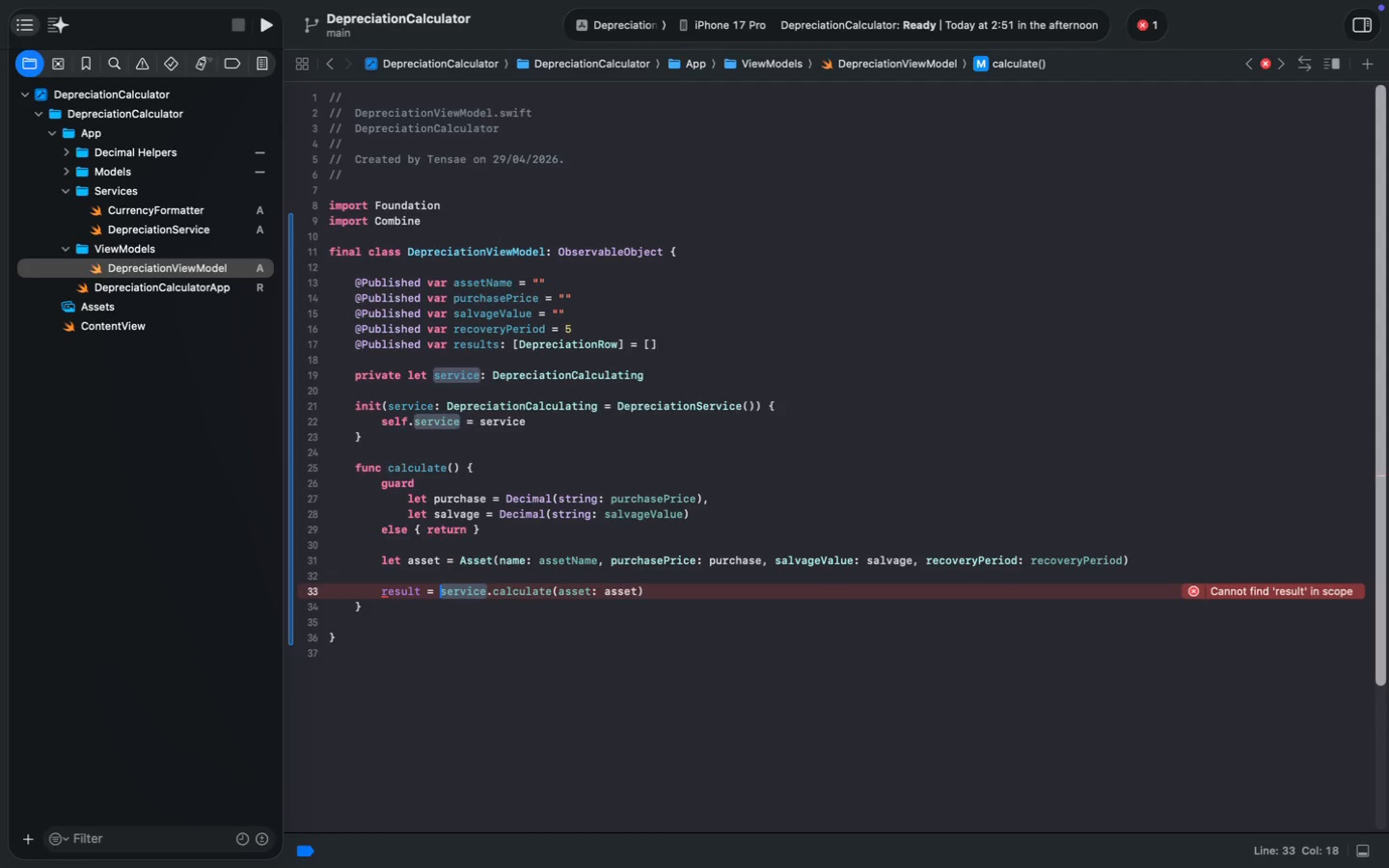 
key(Alt+ArrowLeft)
 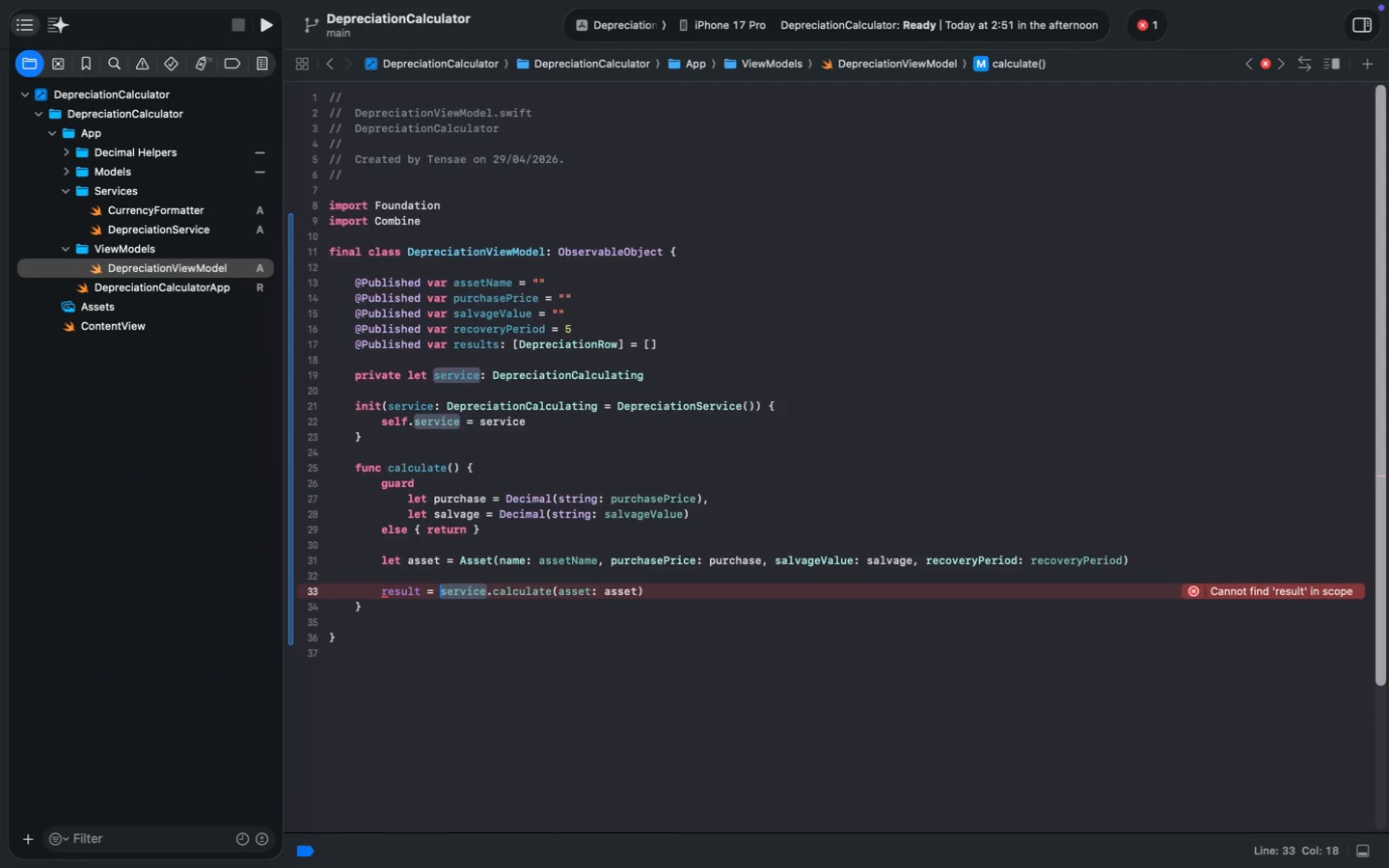 
key(Alt+ArrowLeft)
 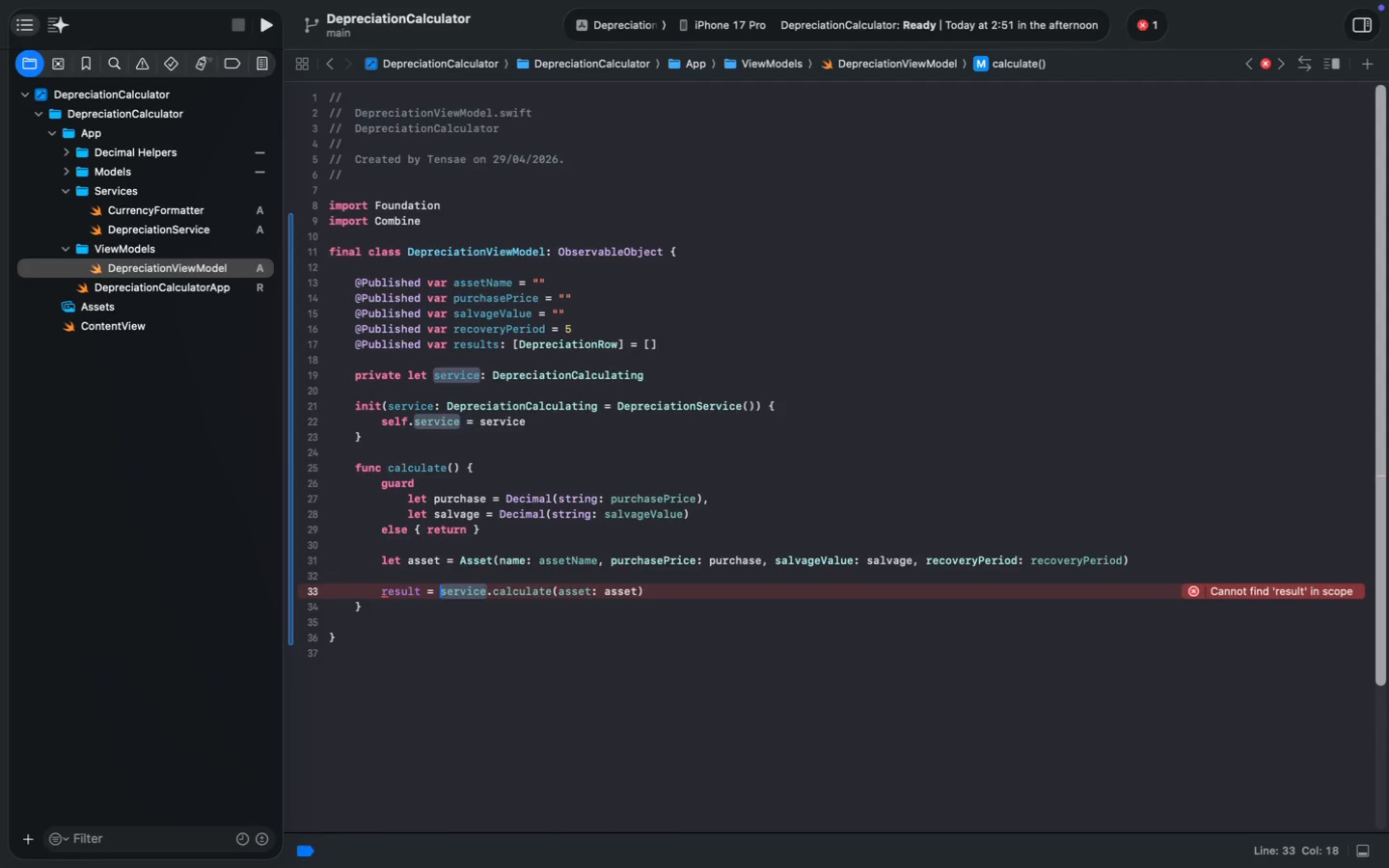 
key(ArrowLeft)
 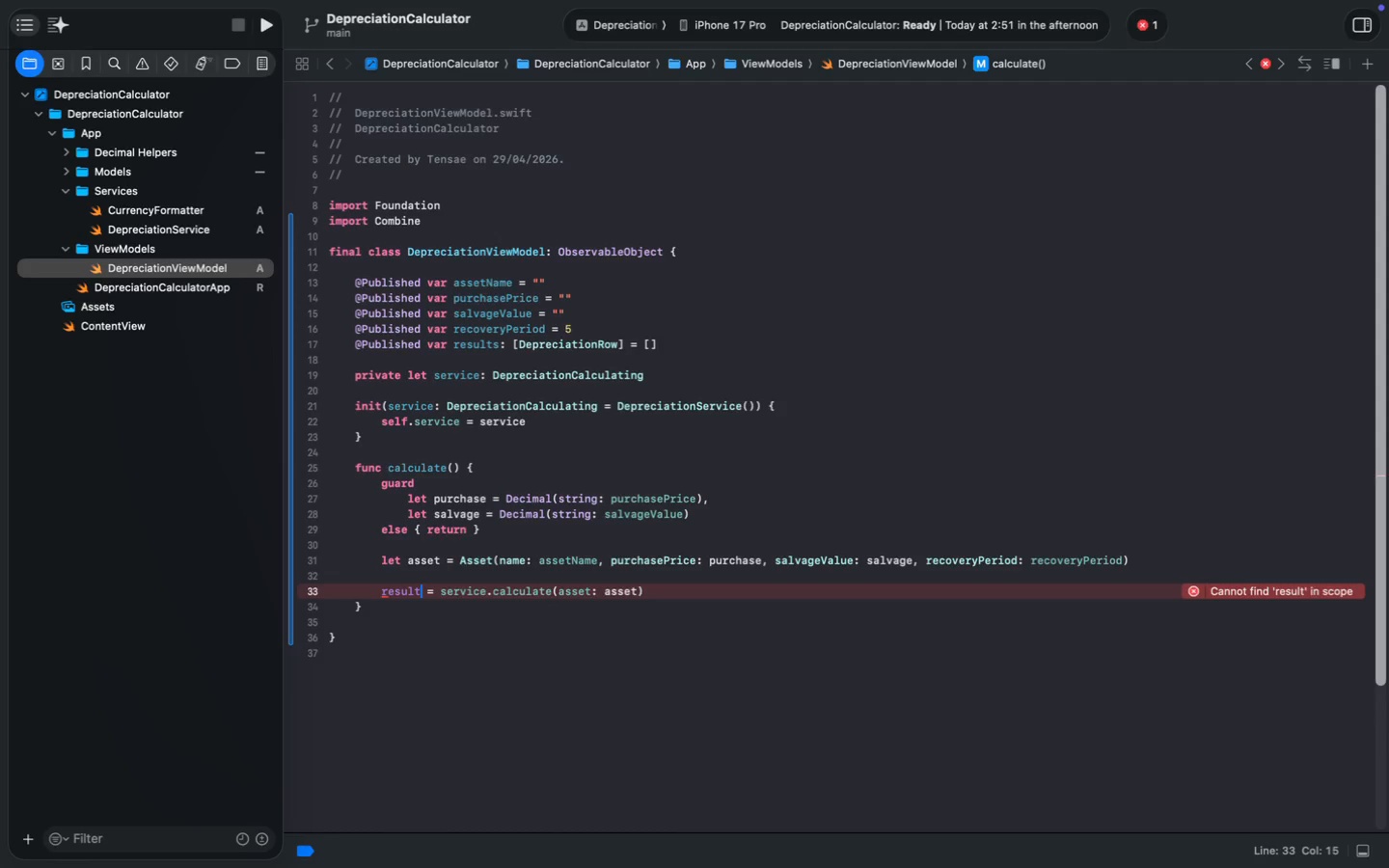 
key(ArrowLeft)
 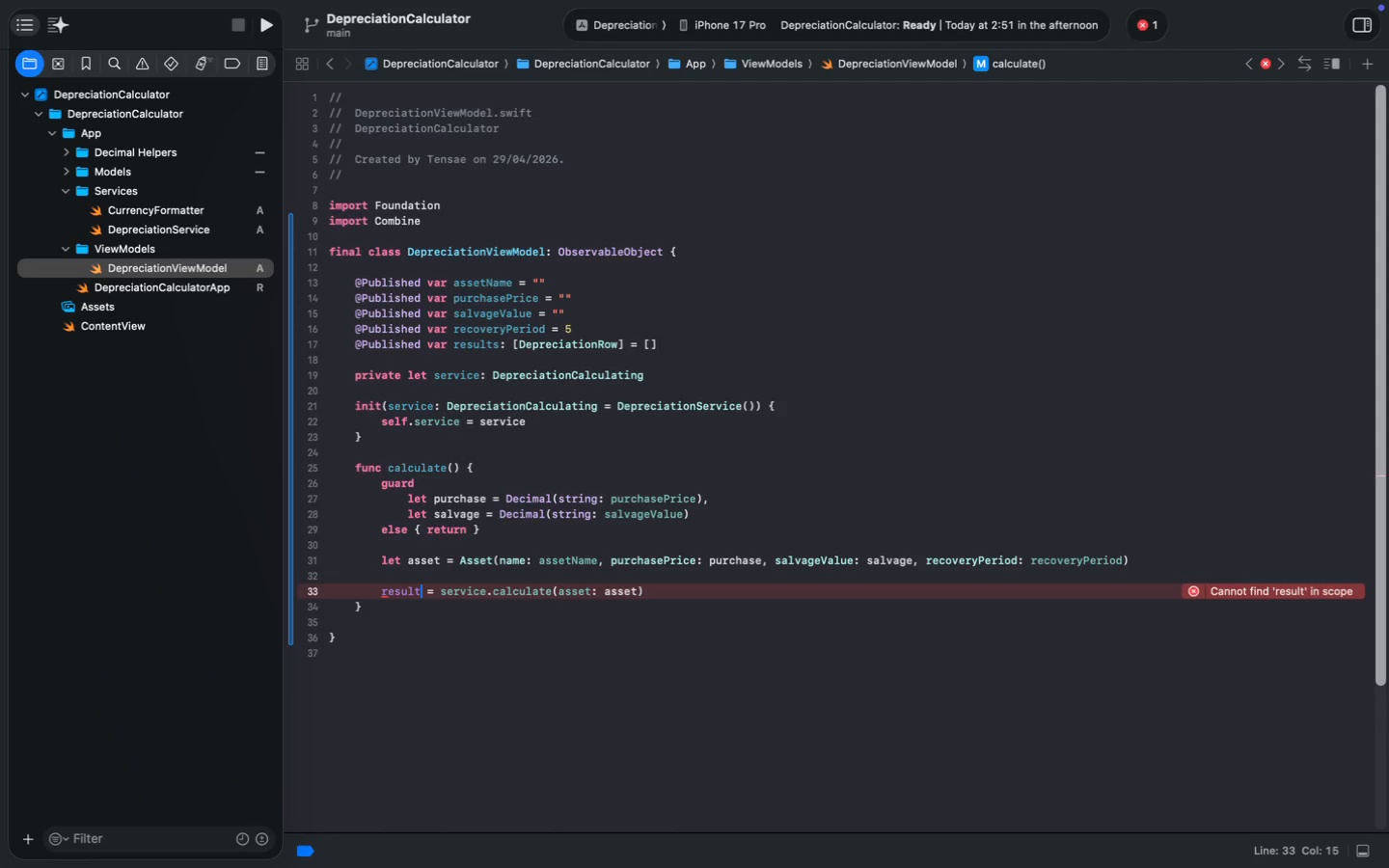 
key(ArrowLeft)
 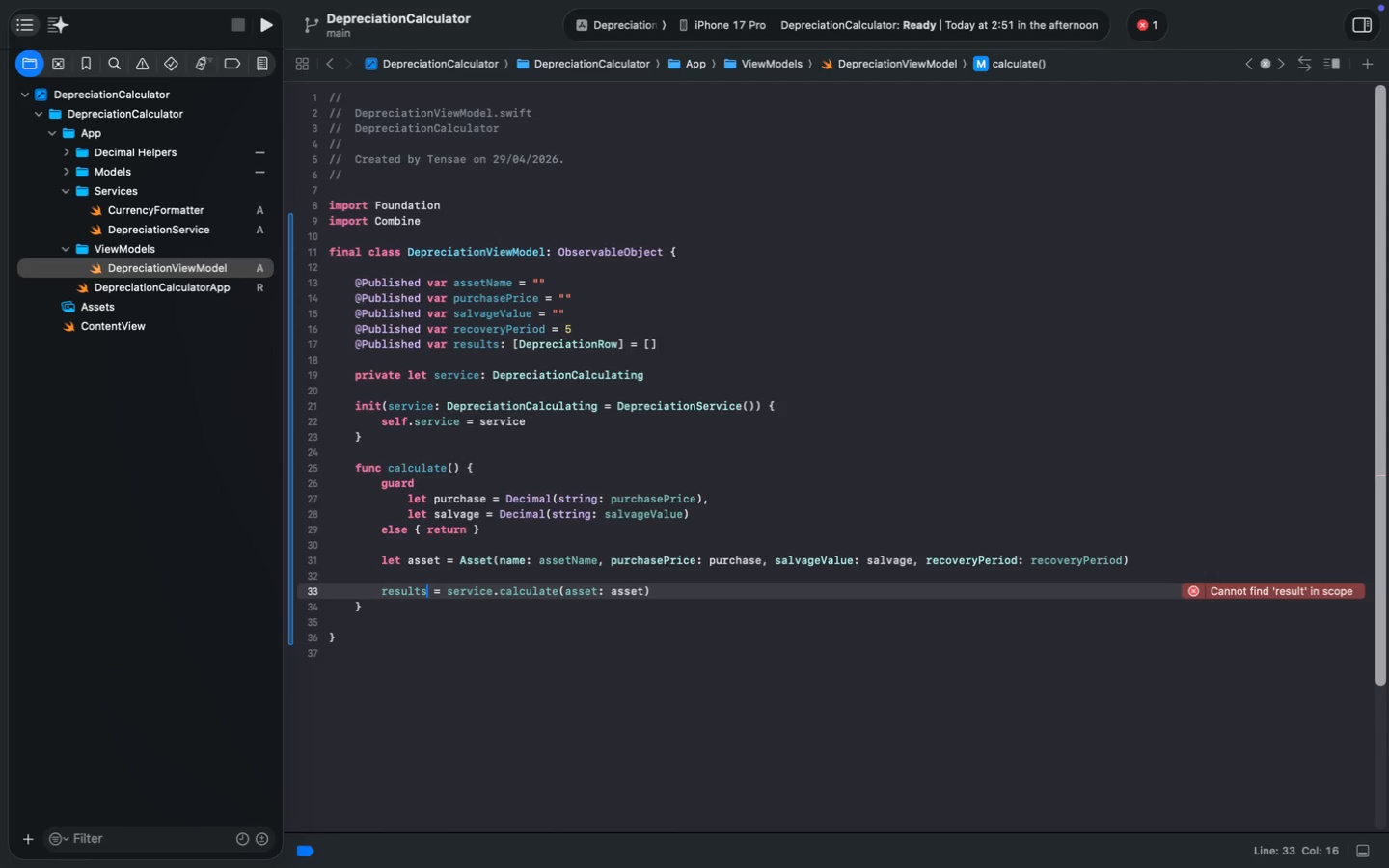 
key(S)
 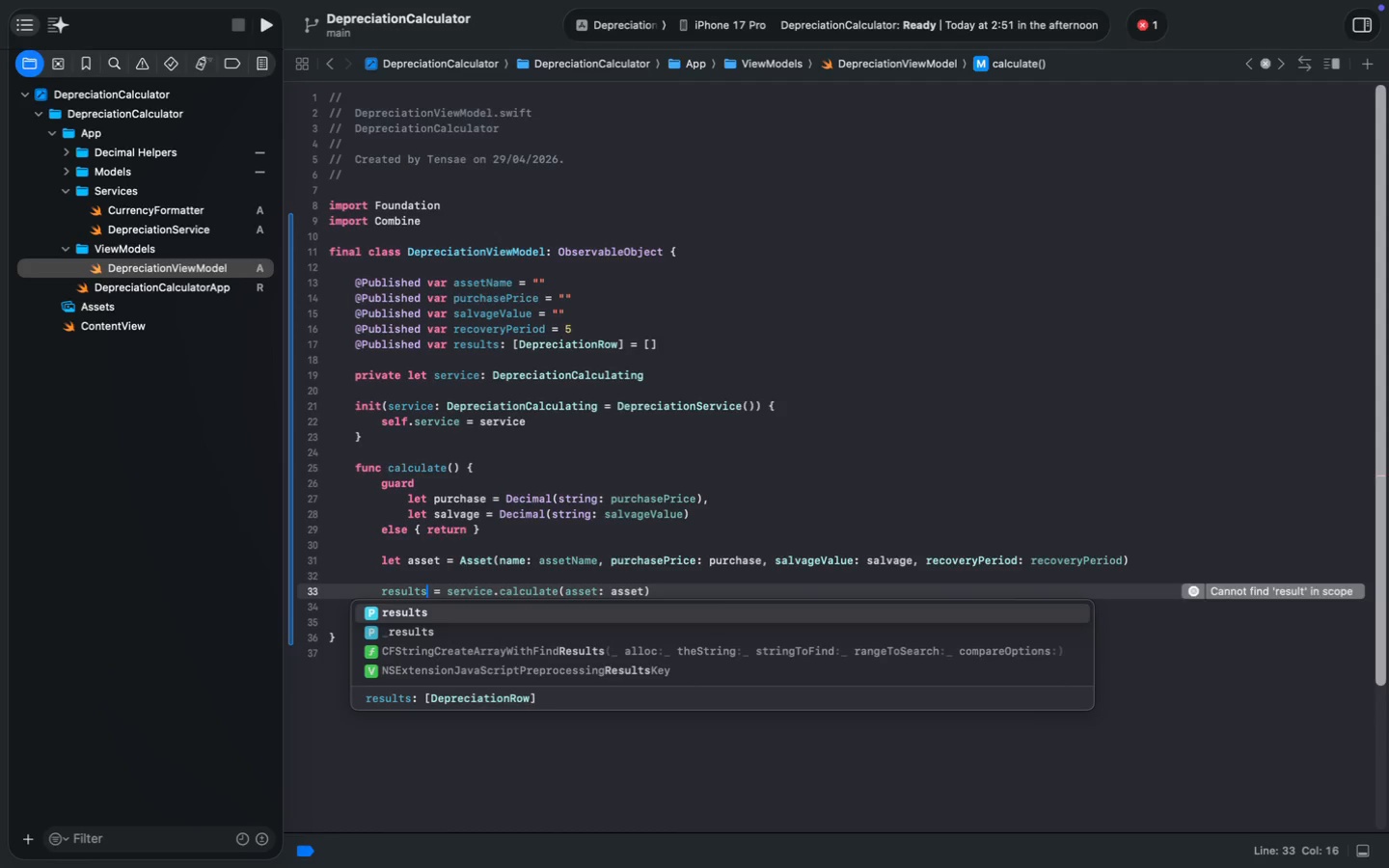 
key(Meta+S)
 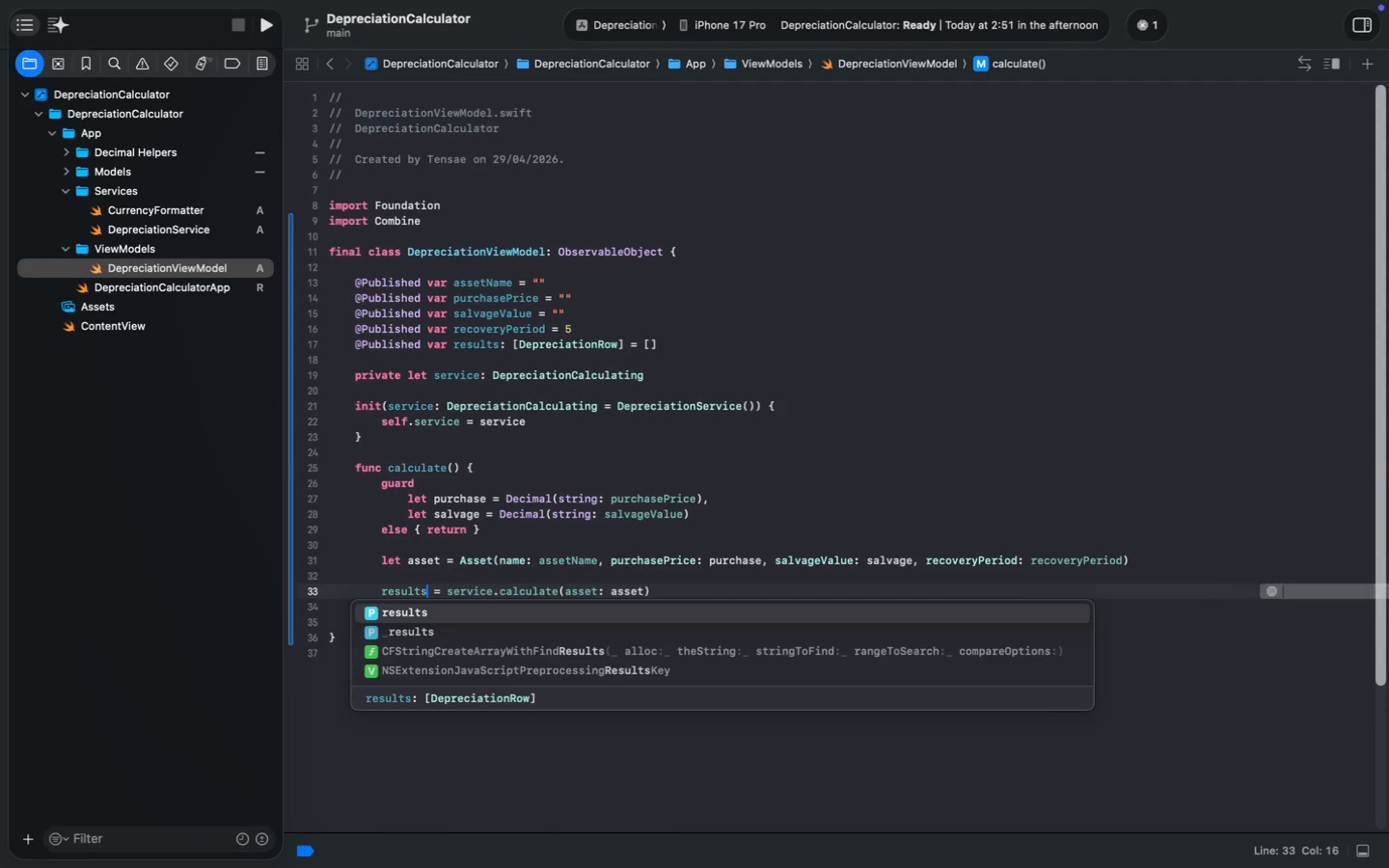 
key(Meta+S)
 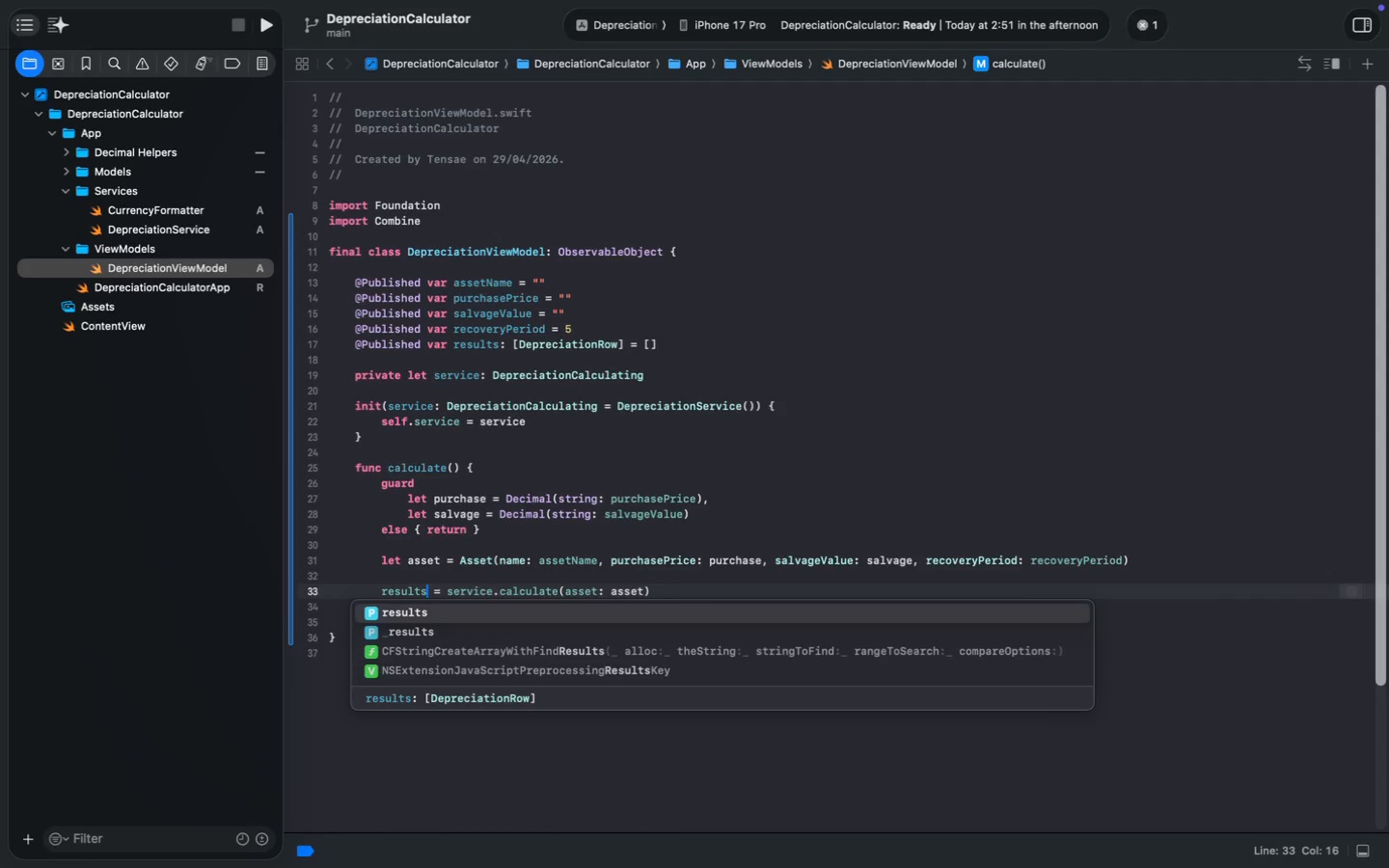 
key(Meta+S)
 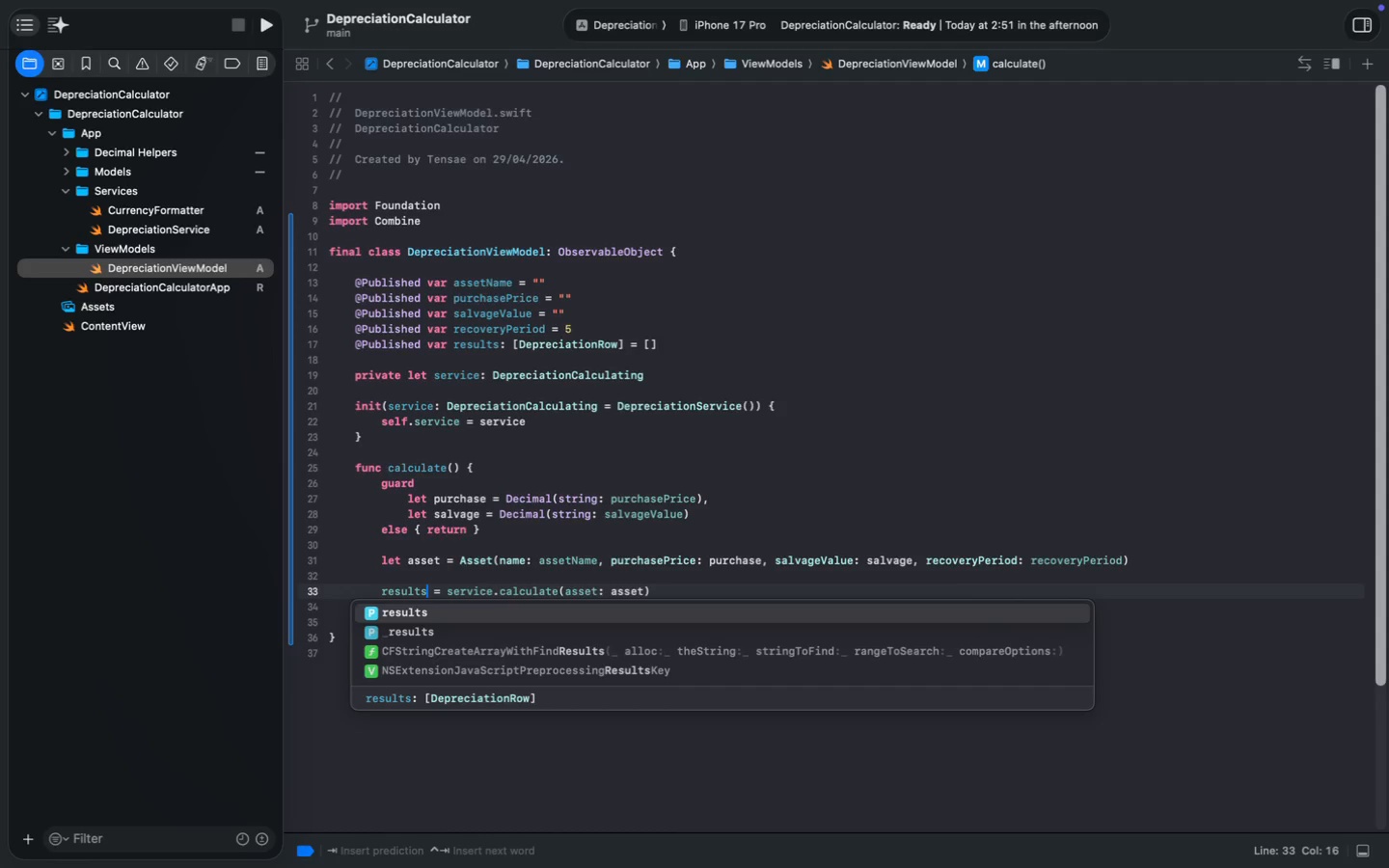 
wait(9.76)
 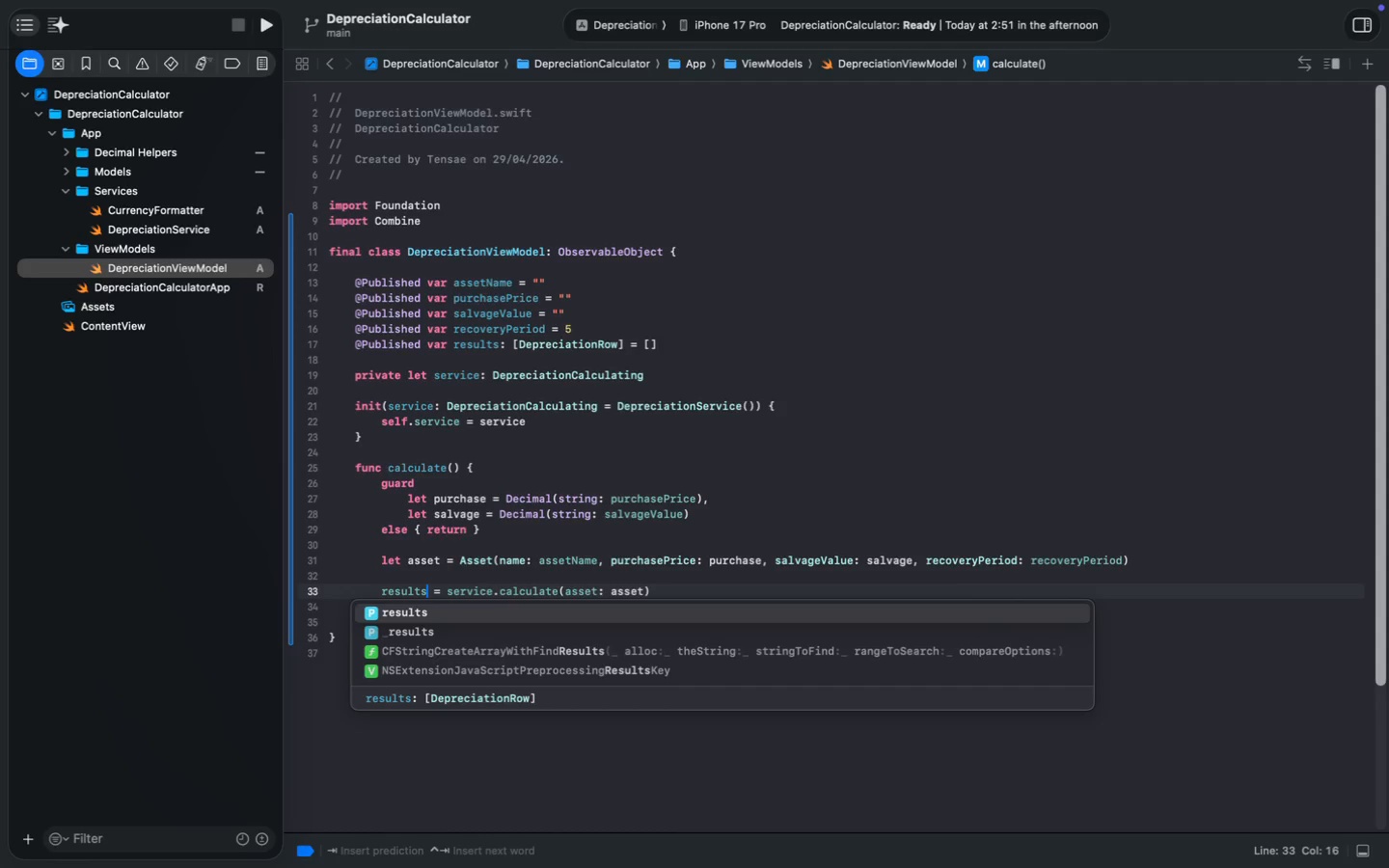 
left_click([1080, 444])
 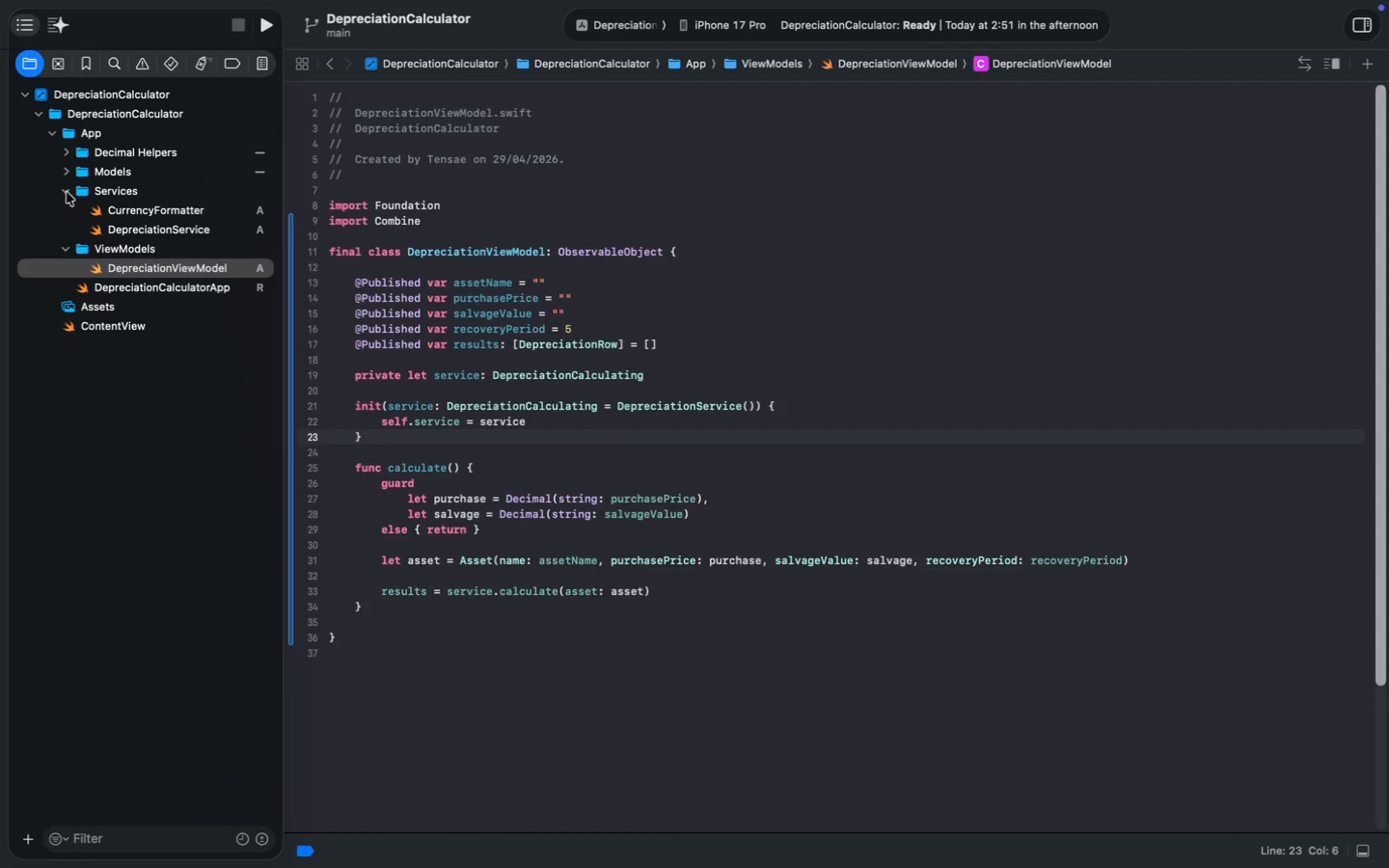 
left_click([67, 192])
 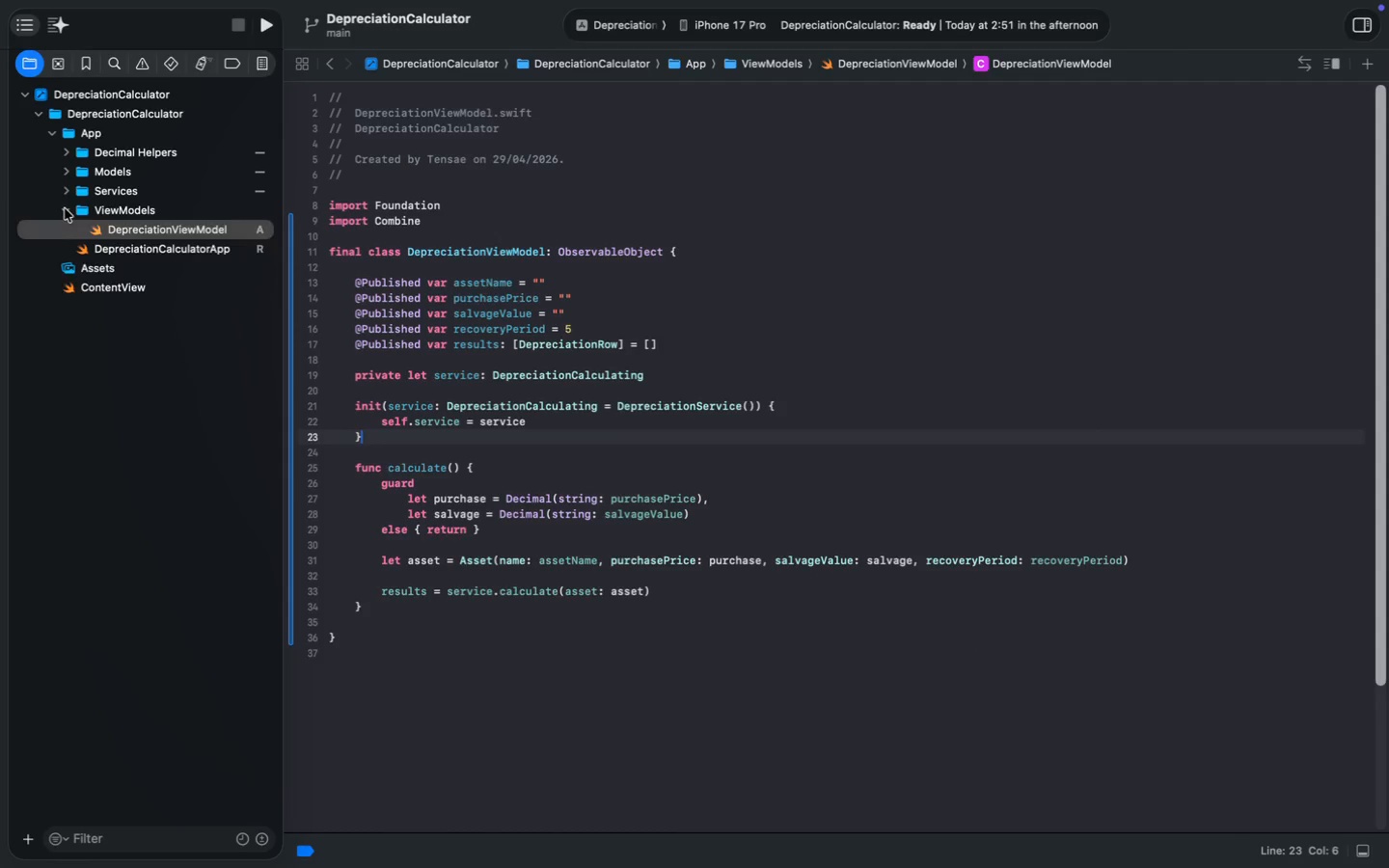 
left_click([65, 208])
 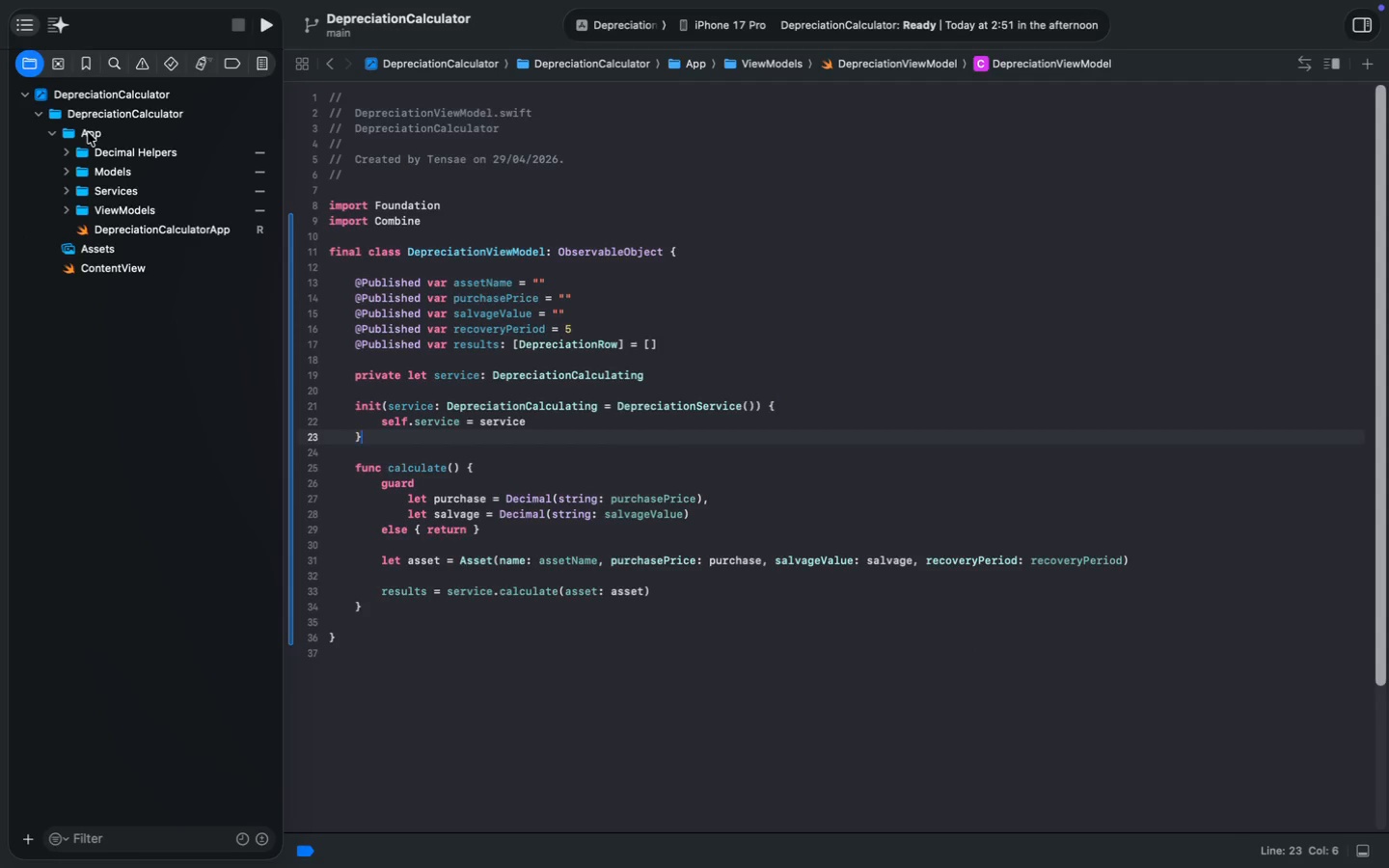 
right_click([88, 132])
 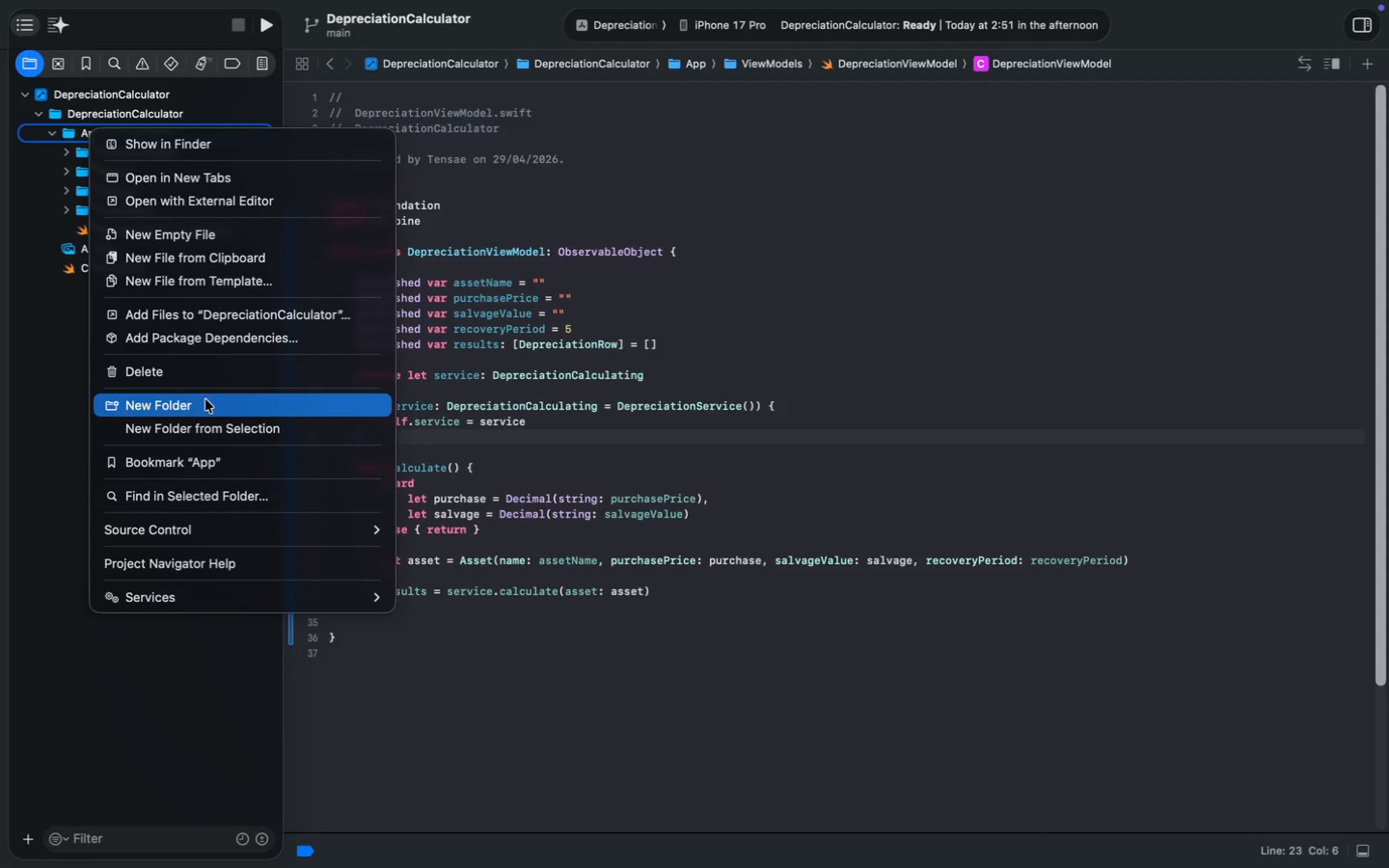 
left_click([205, 399])
 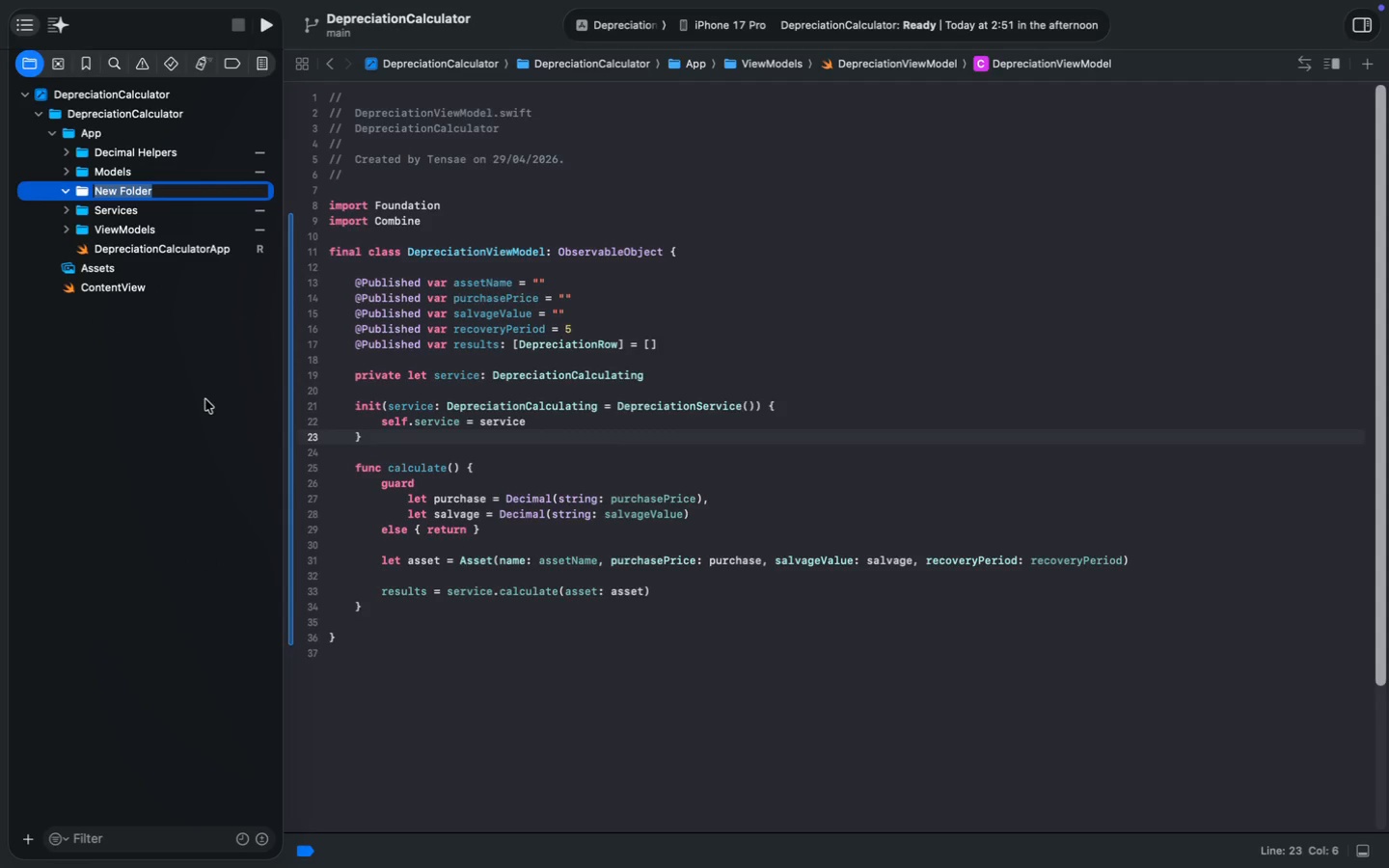 
type(C)
key(Backspace)
type(Views)
 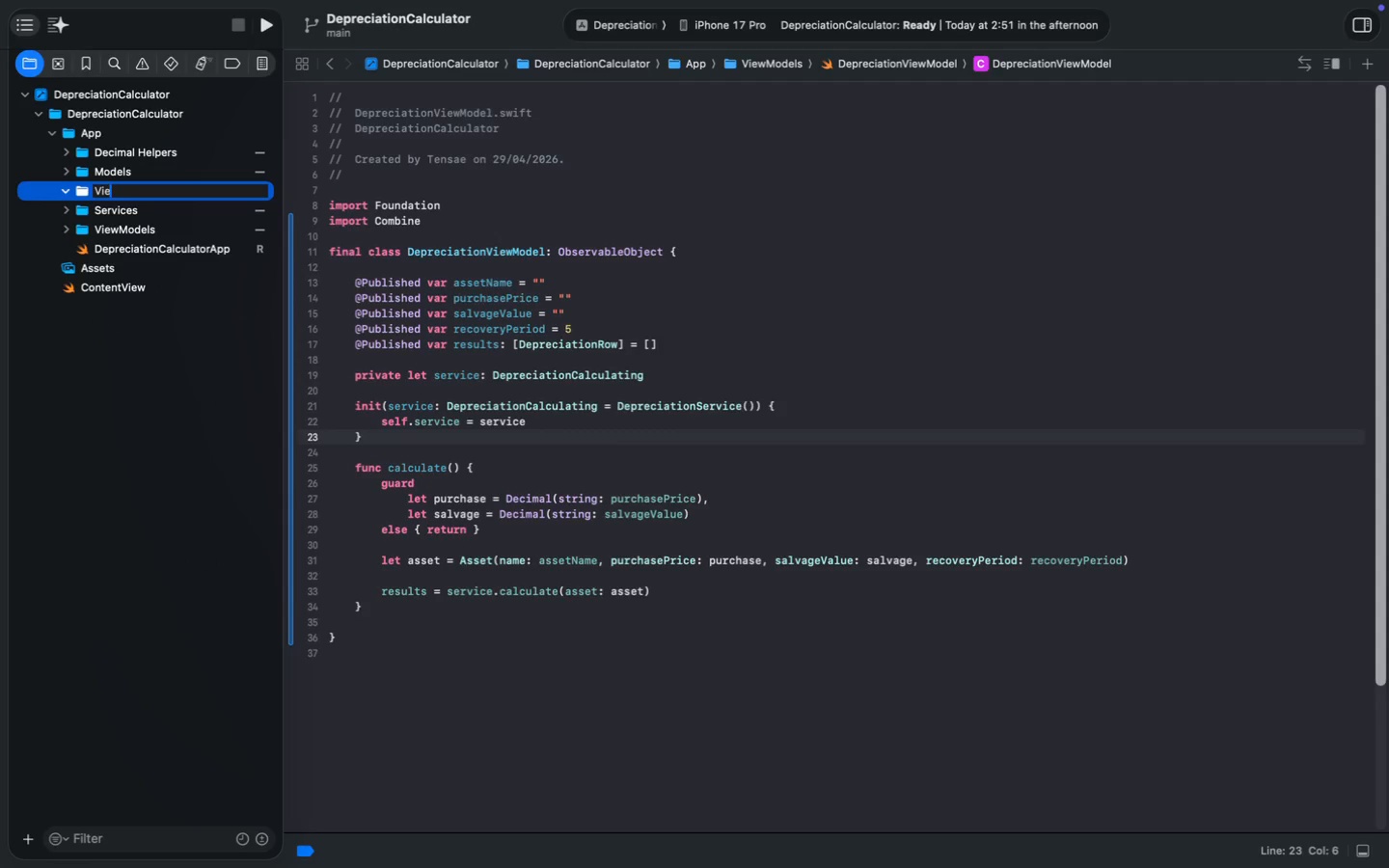 
key(Enter)
 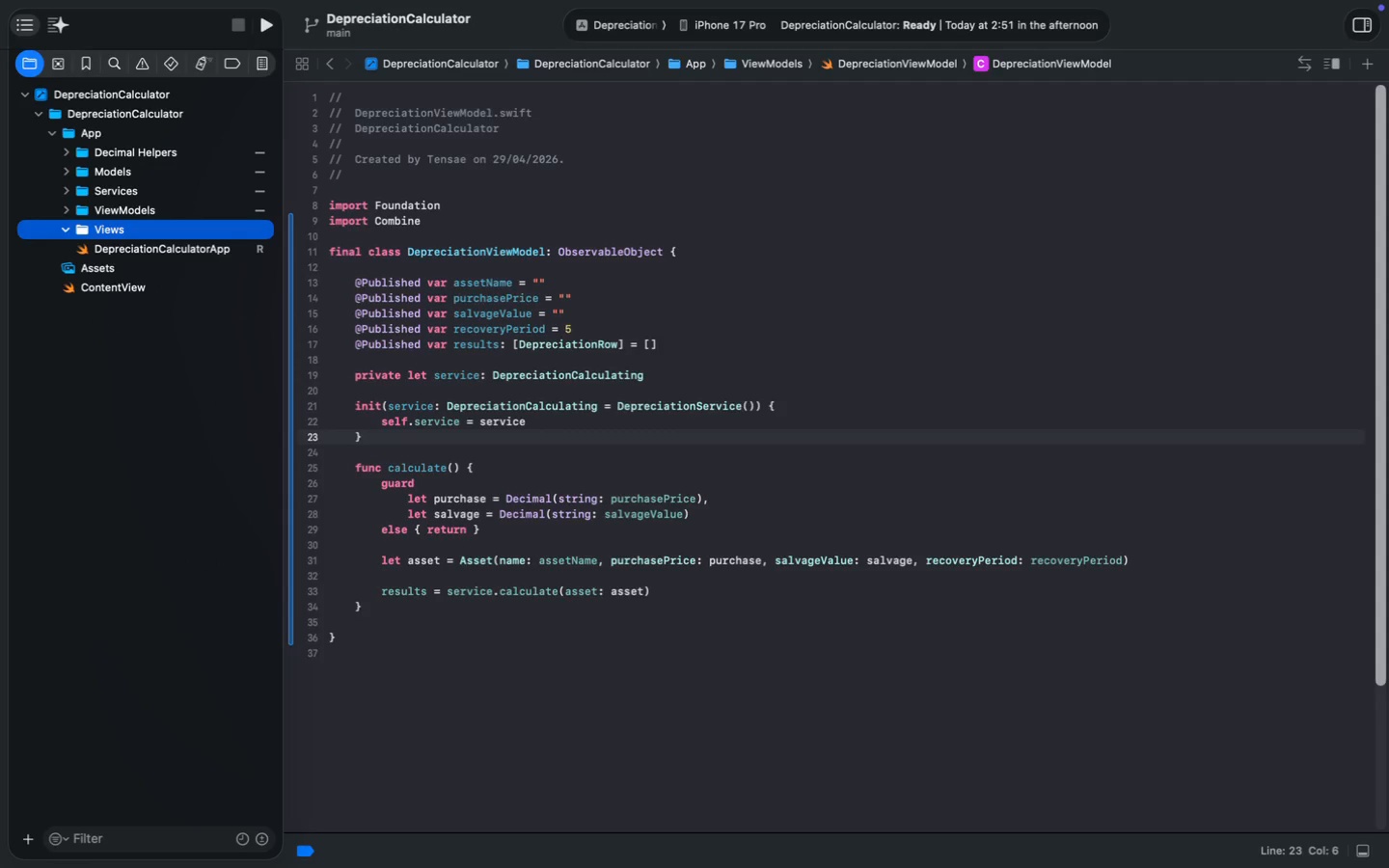 
key(Meta+N)
 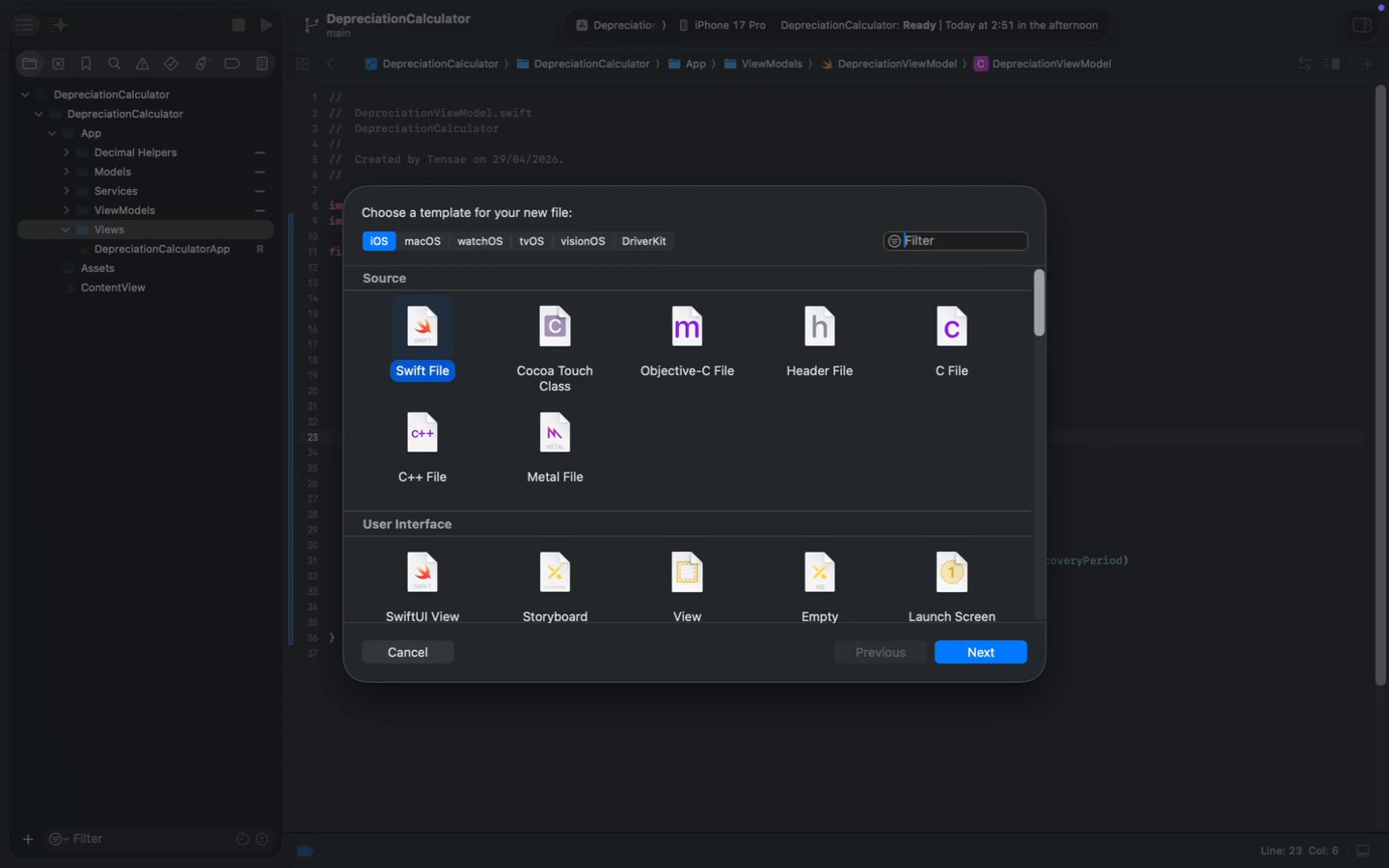 
type(Input)
key(Escape)
 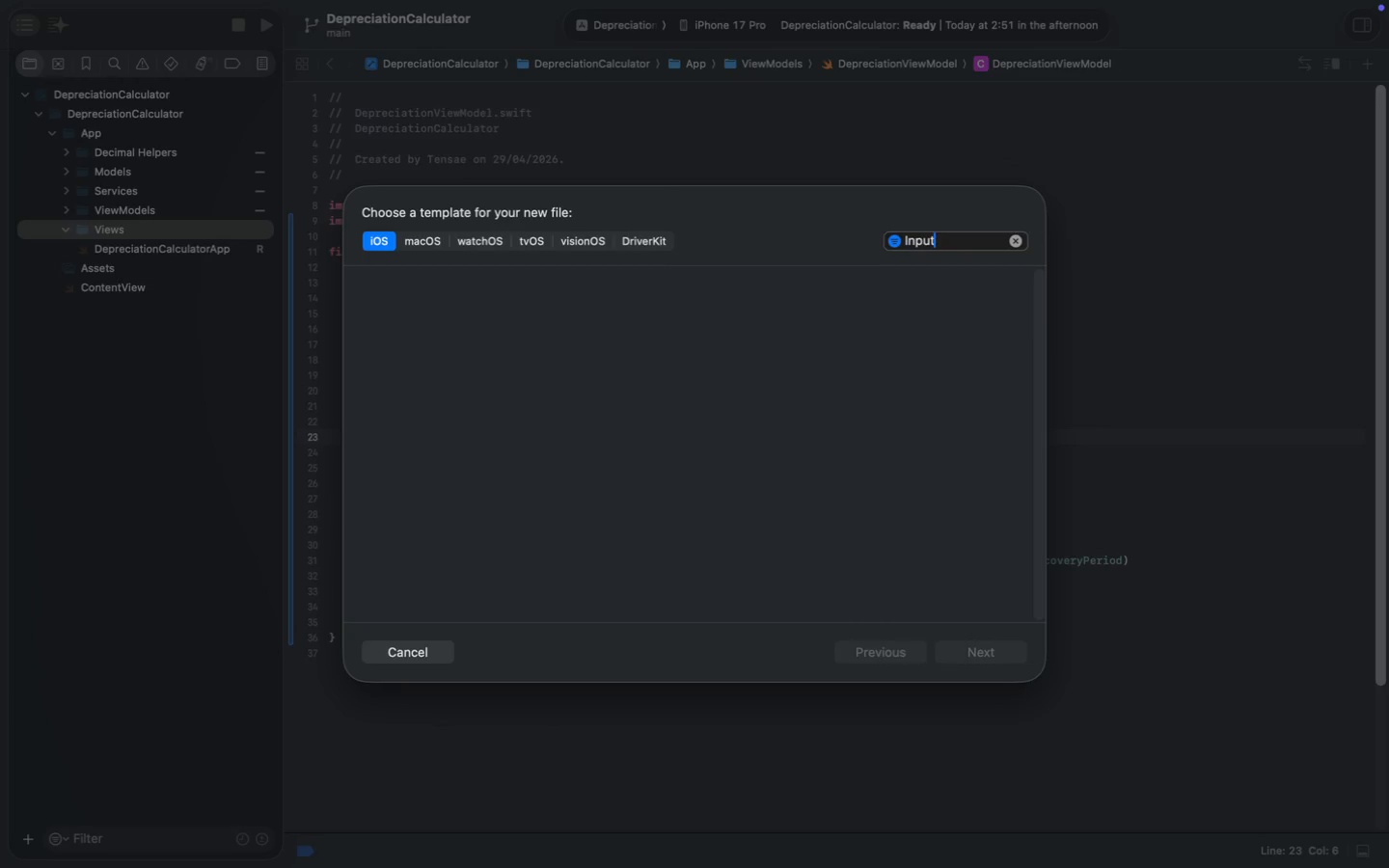 
key(Enter)
 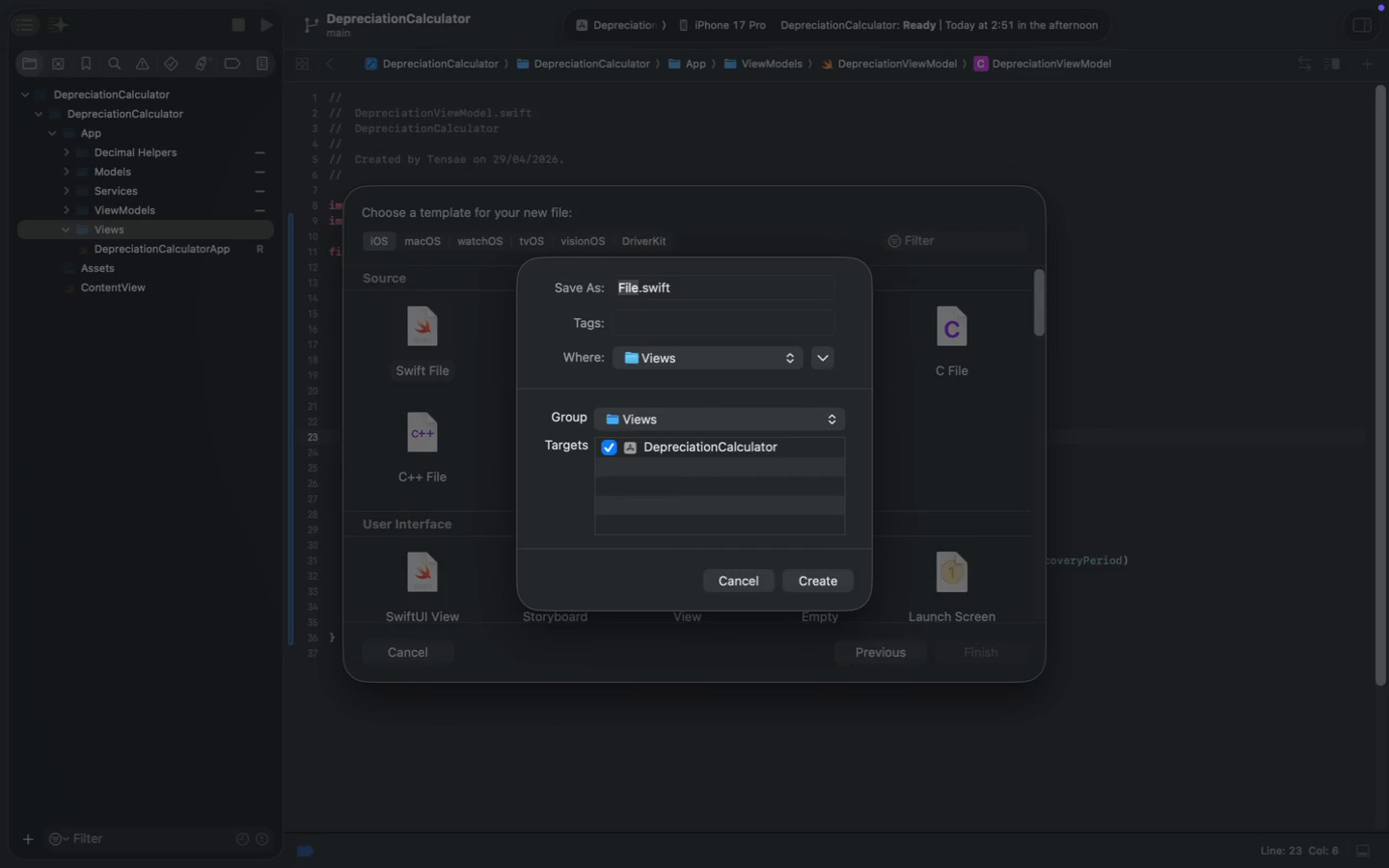 
type(InputFormView)
 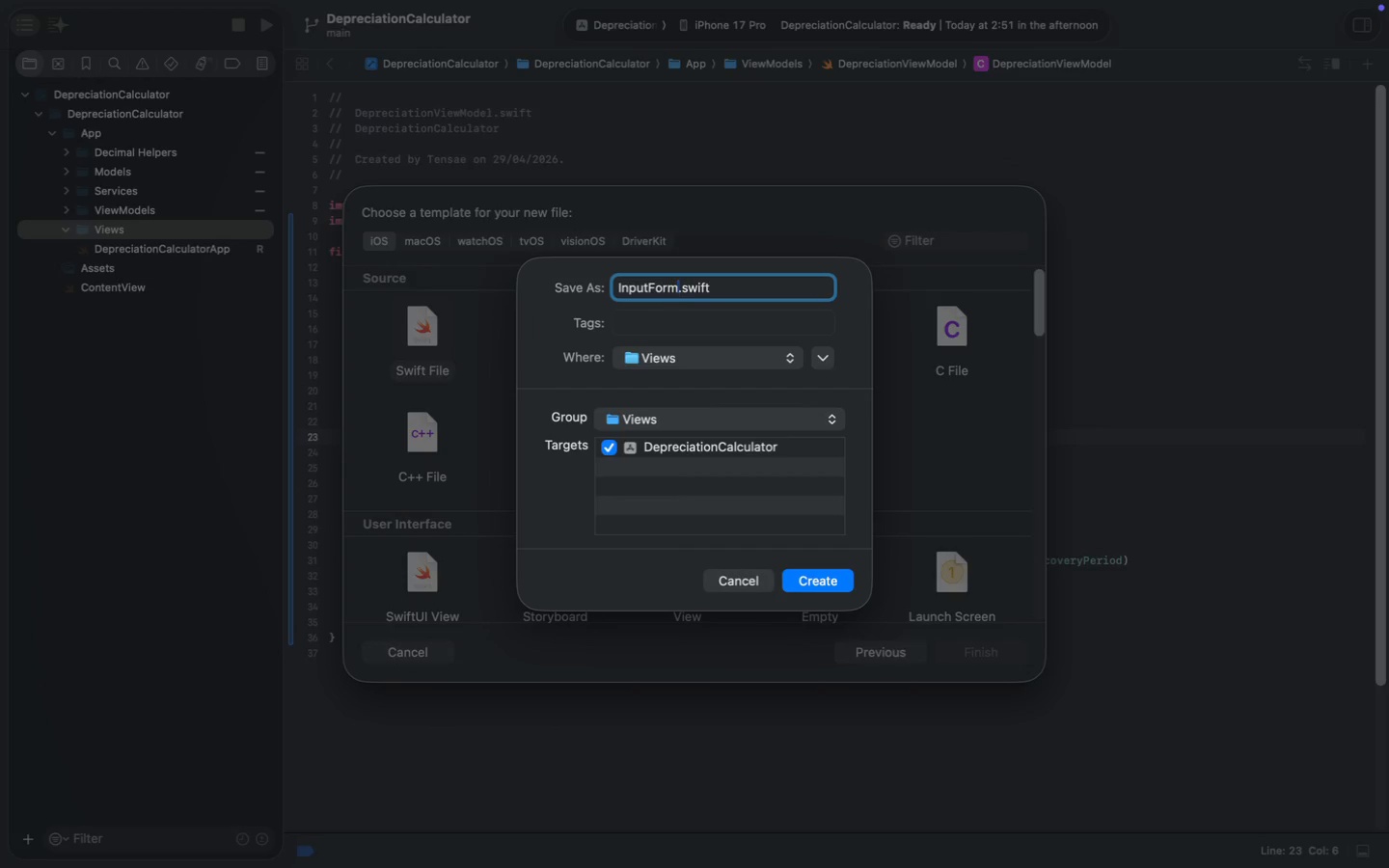 
key(Enter)
 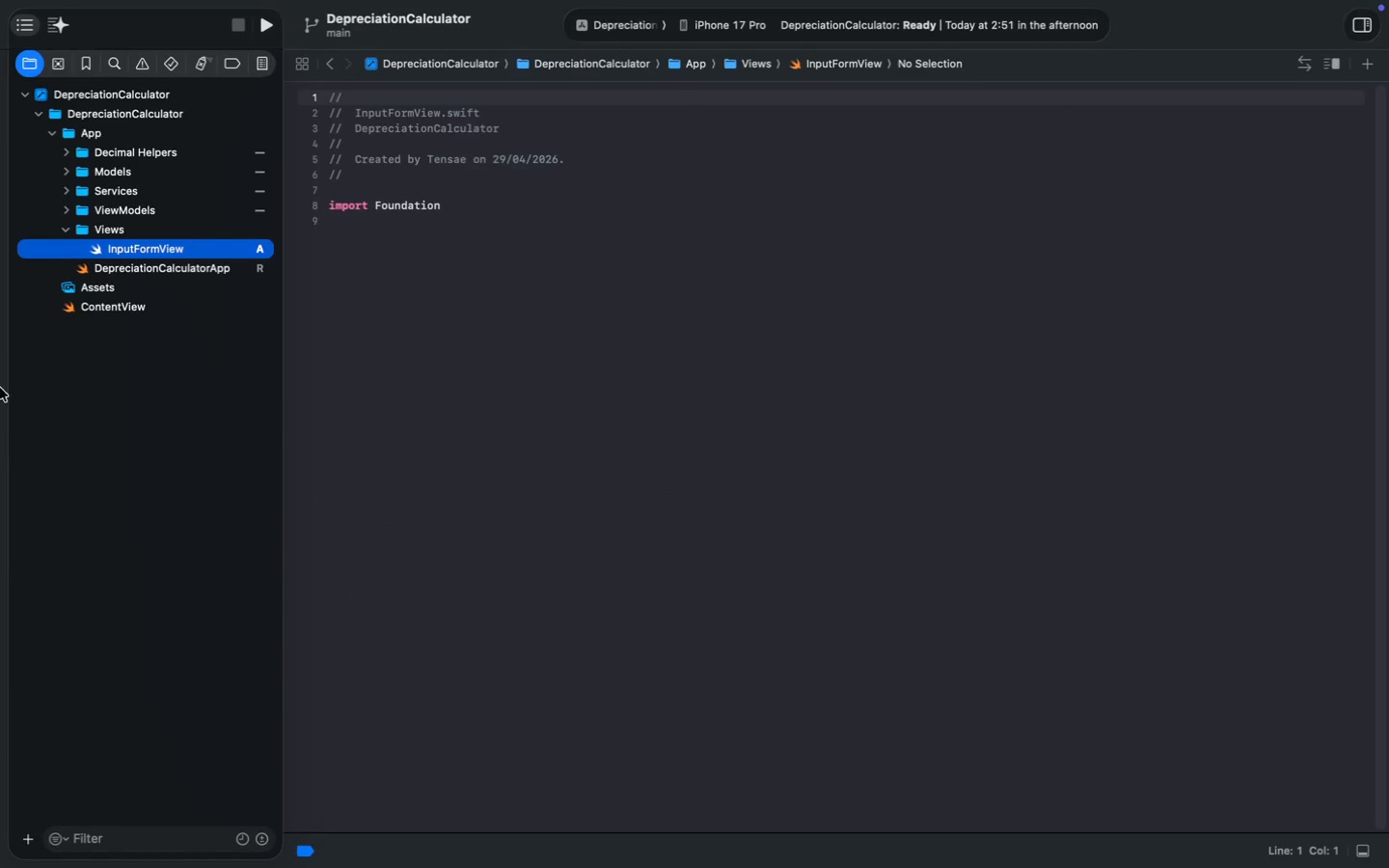 
left_click([141, 307])
 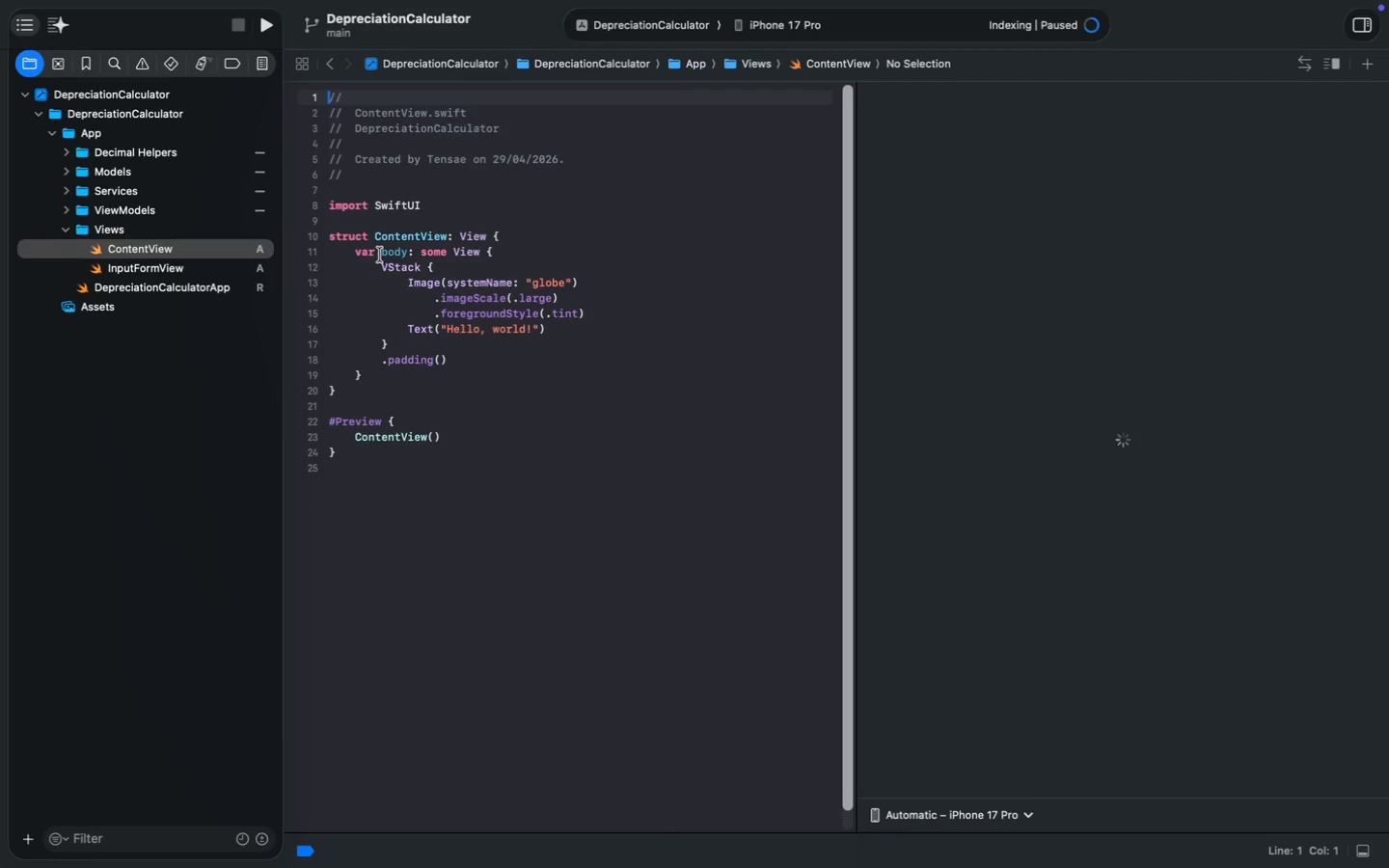 
left_click_drag(start_coordinate=[141, 307], to_coordinate=[145, 242])
 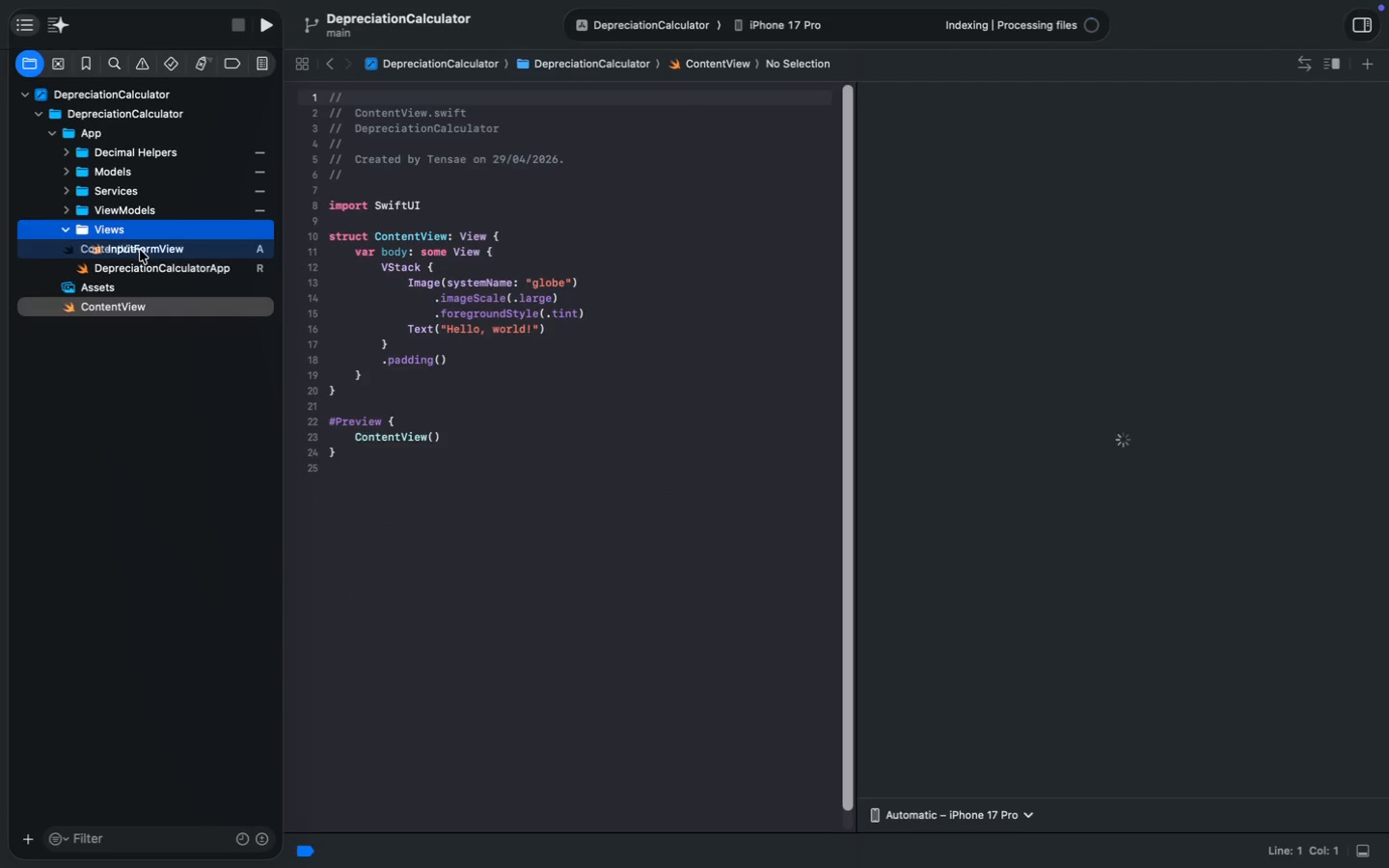 
wait(9.17)
 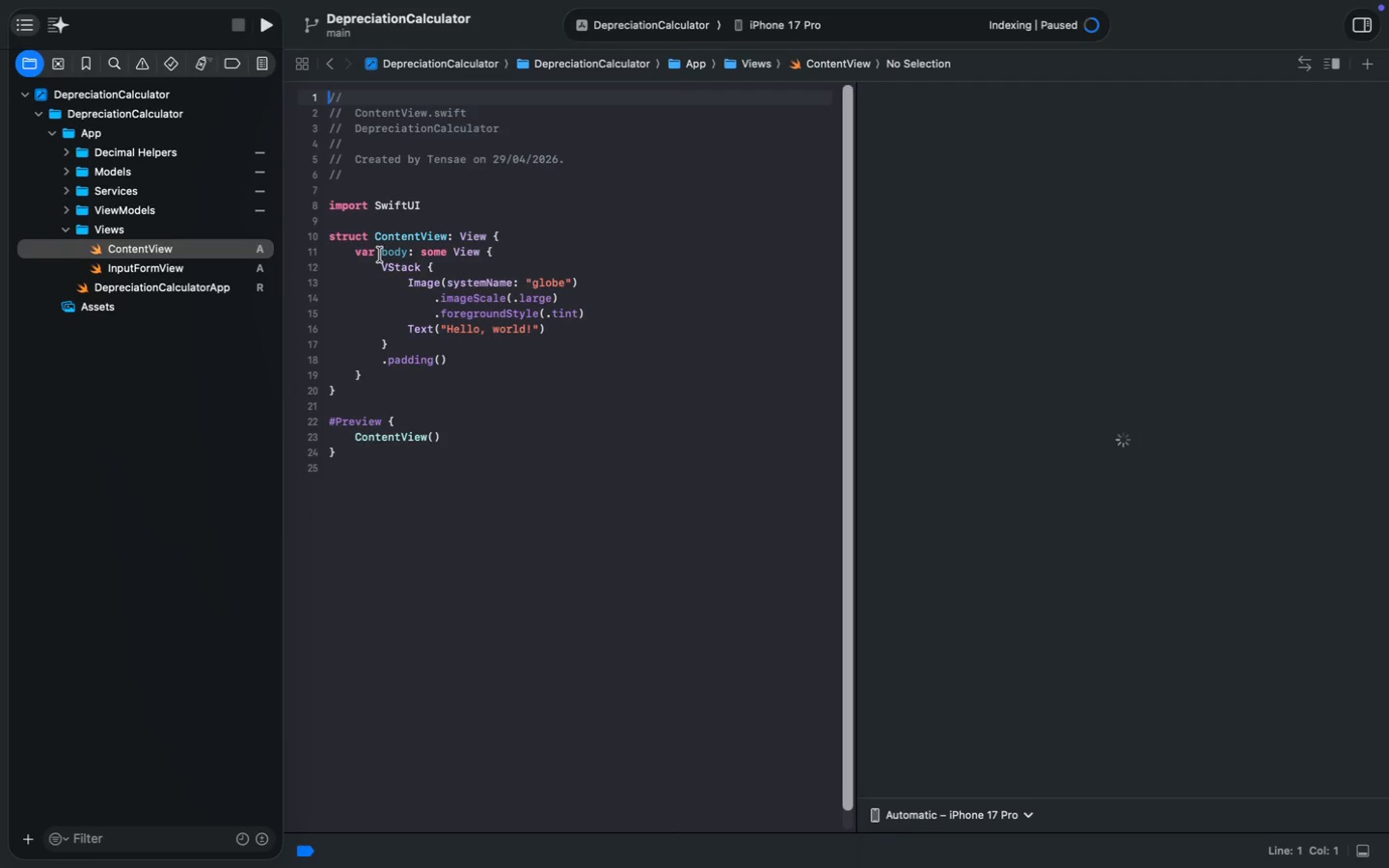 
left_click([518, 249])
 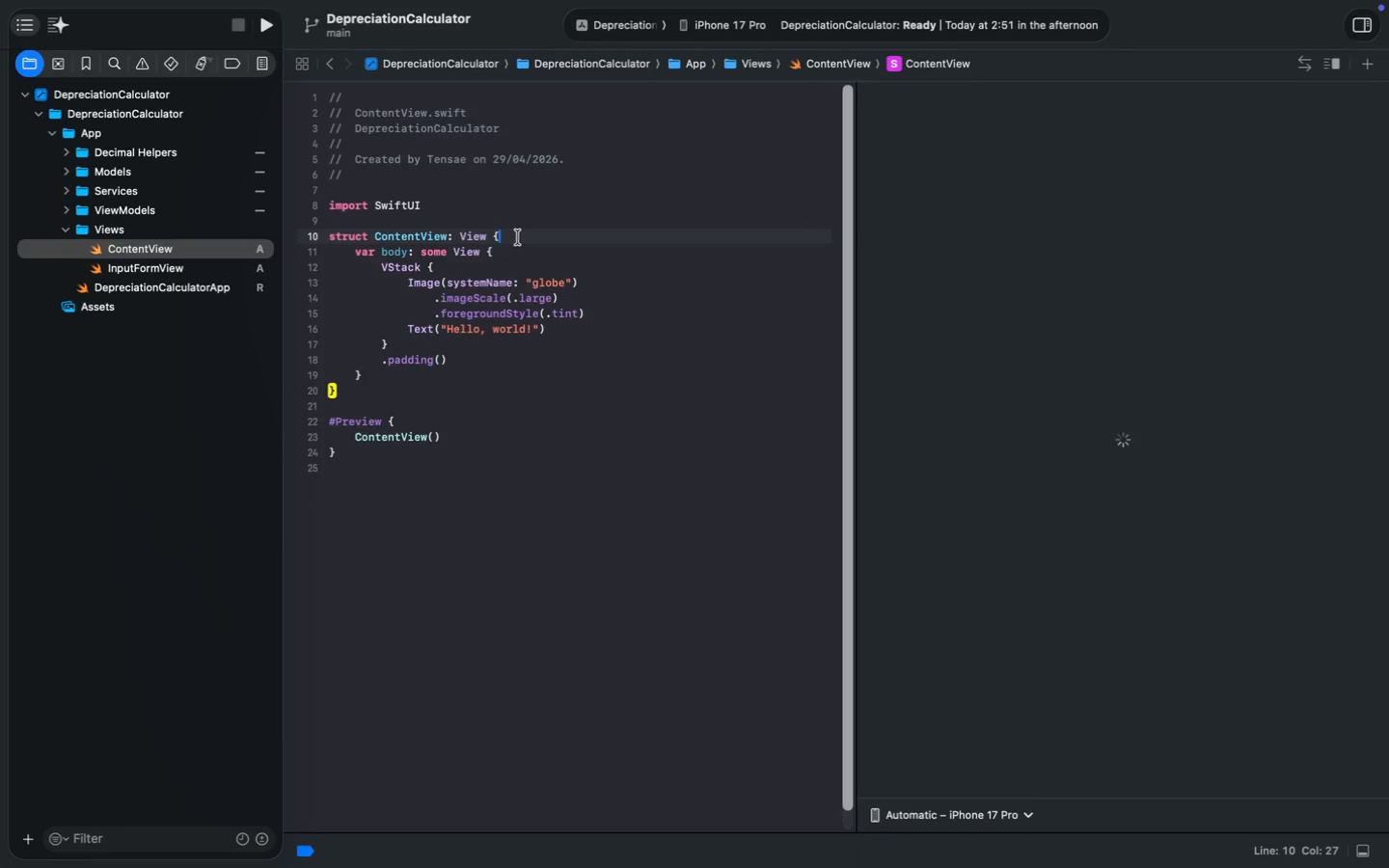 
left_click([518, 237])
 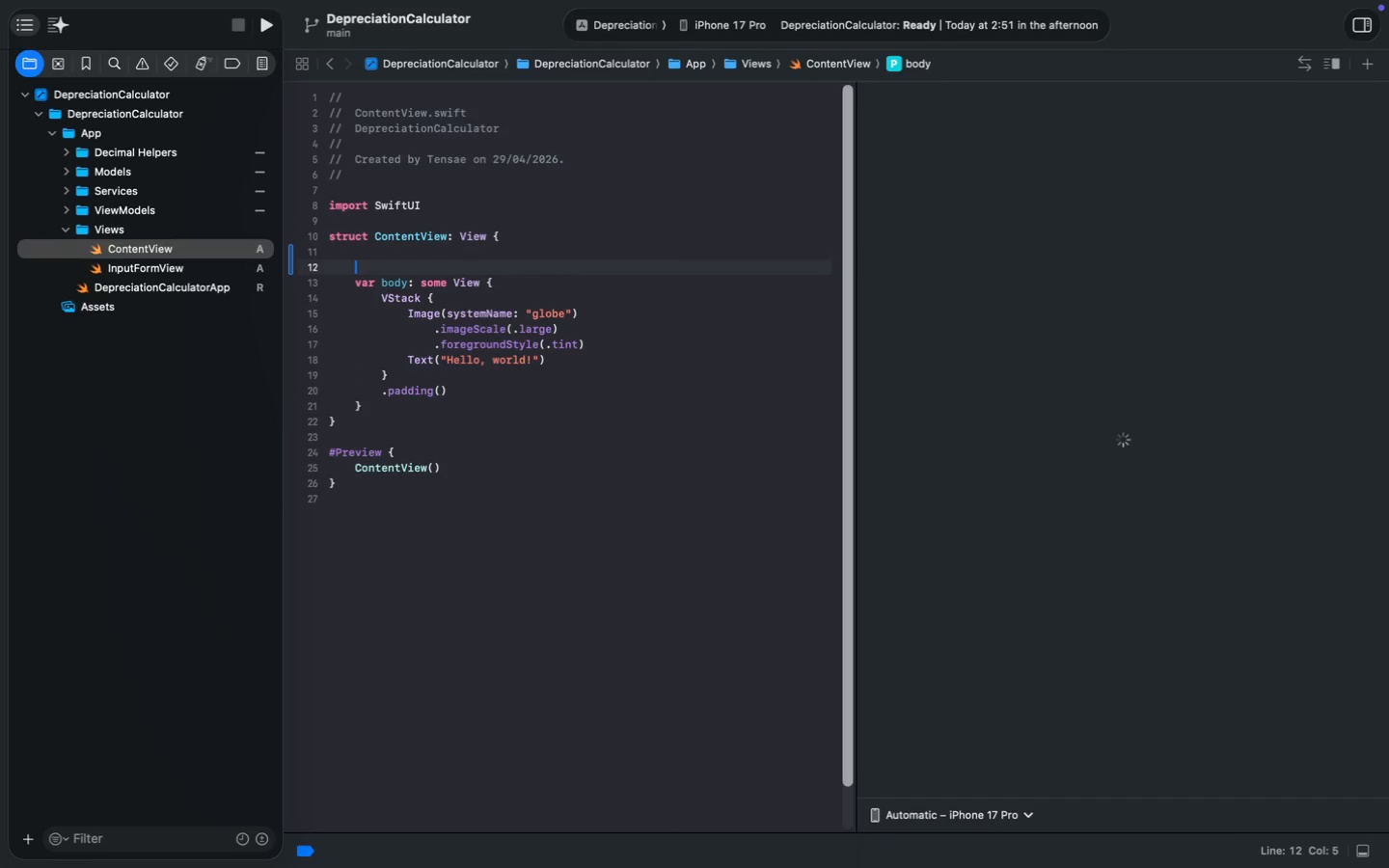 
key(Enter)
 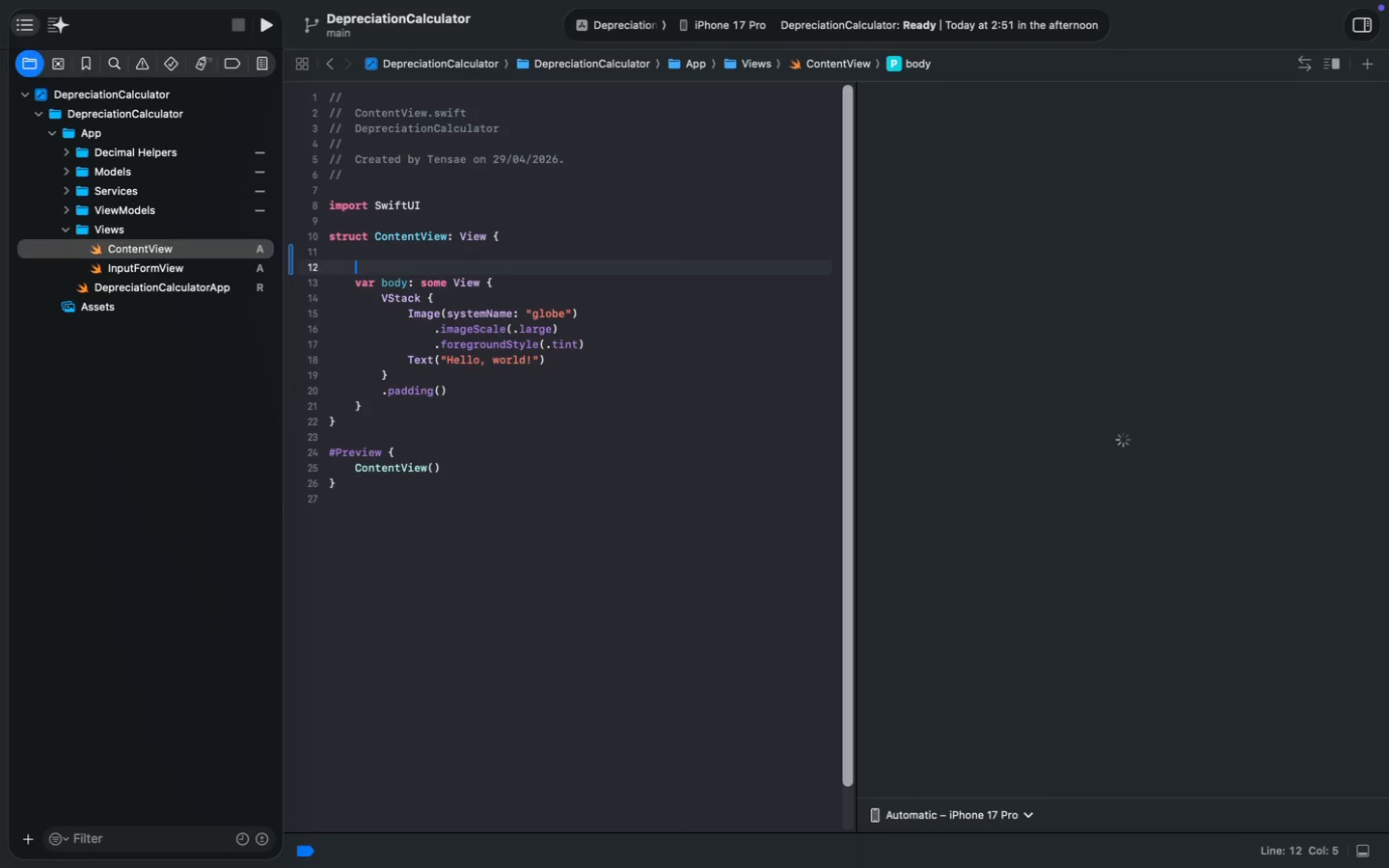 
key(Enter)
 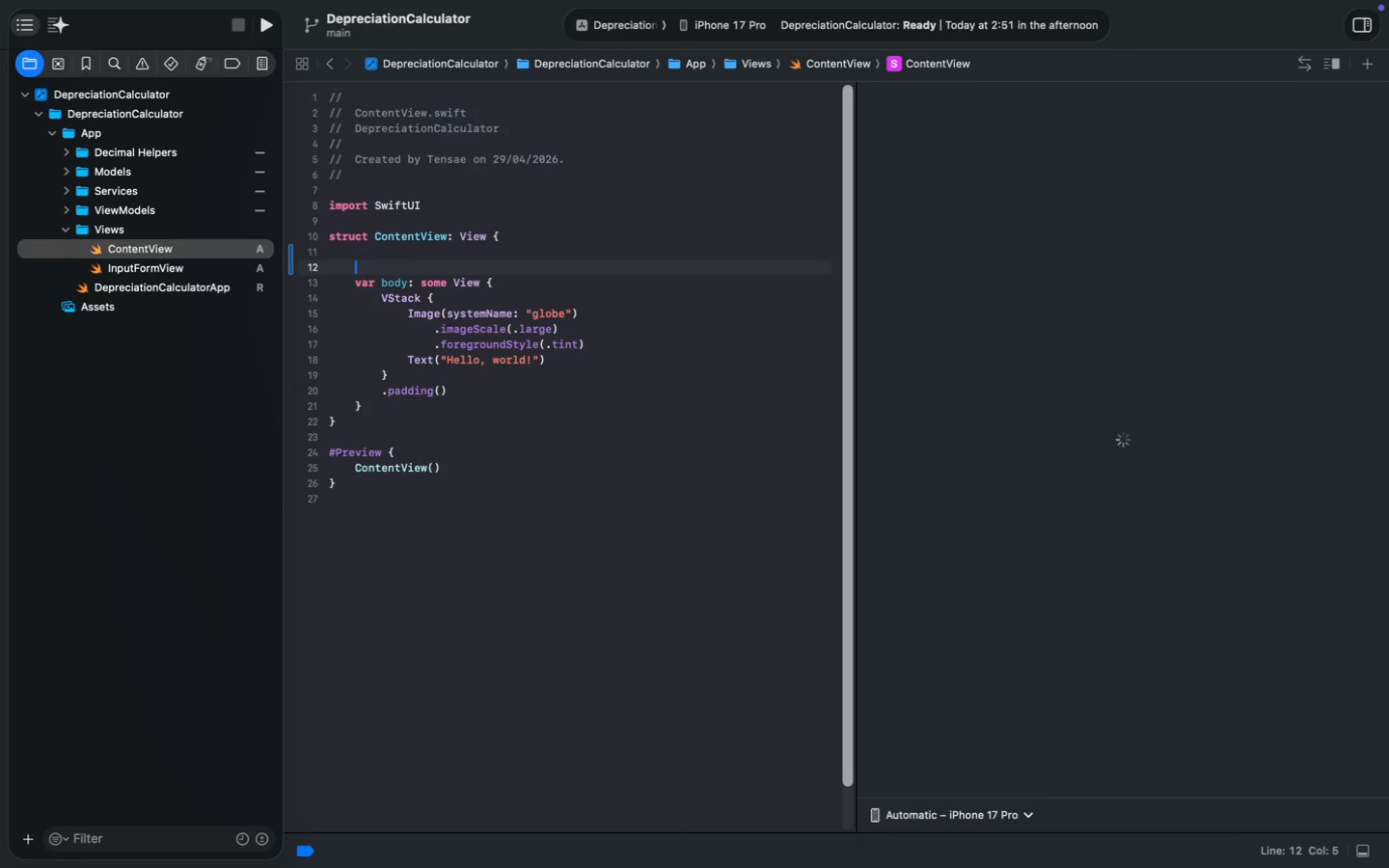 
key(ArrowUp)
 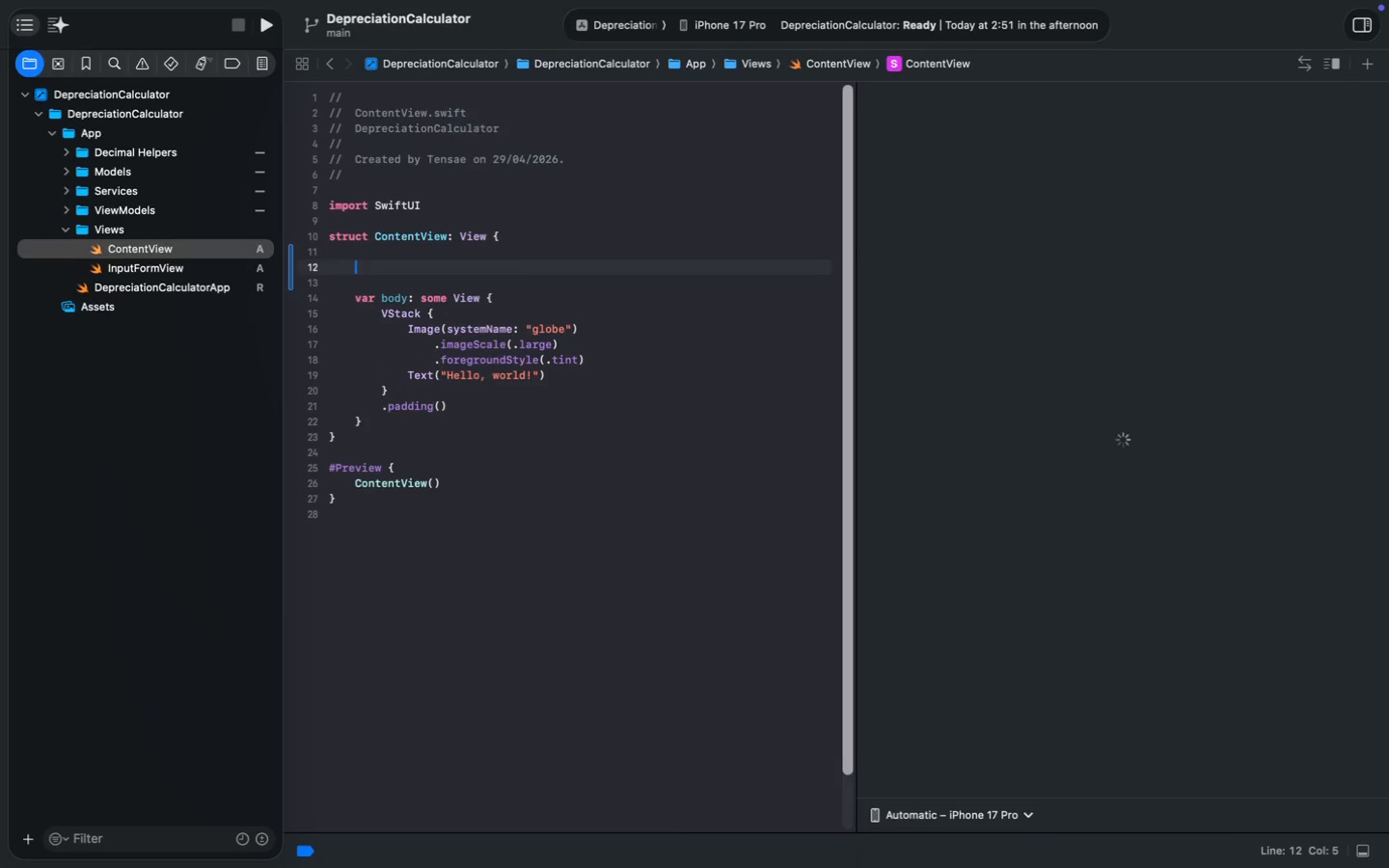 
key(Enter)
 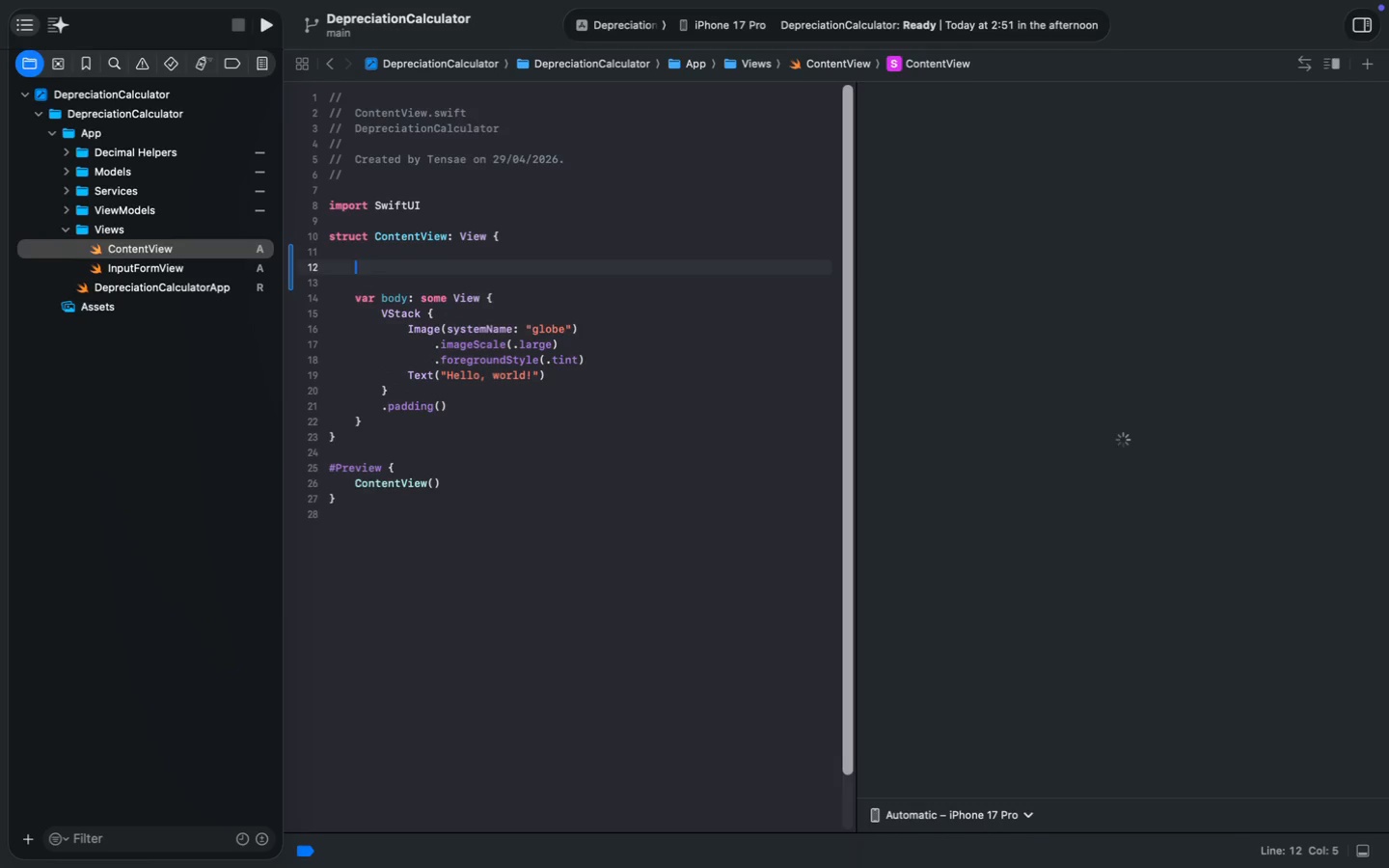 
type(@state)
 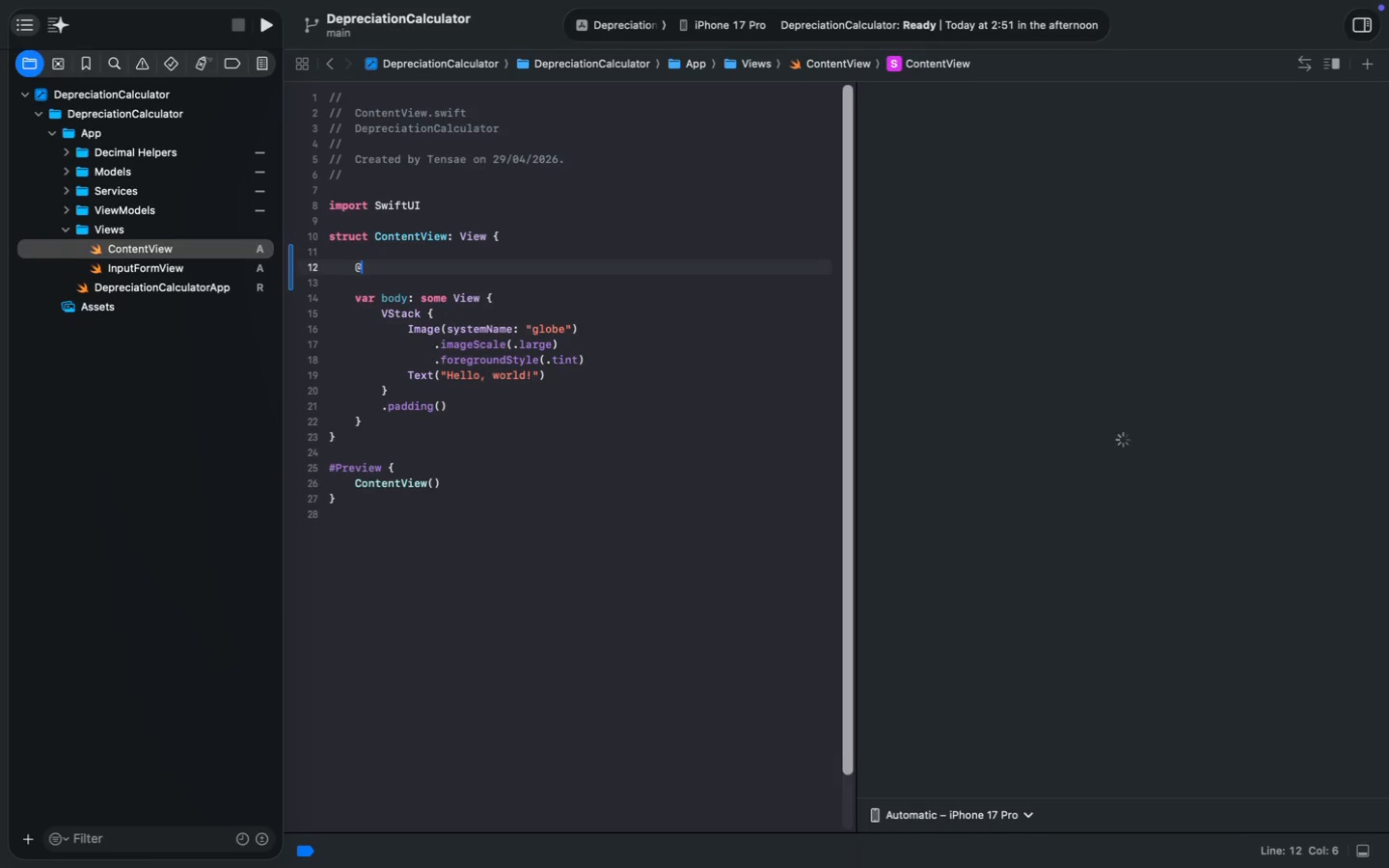 
hold_key(key=ShiftLeft, duration=0.31)
 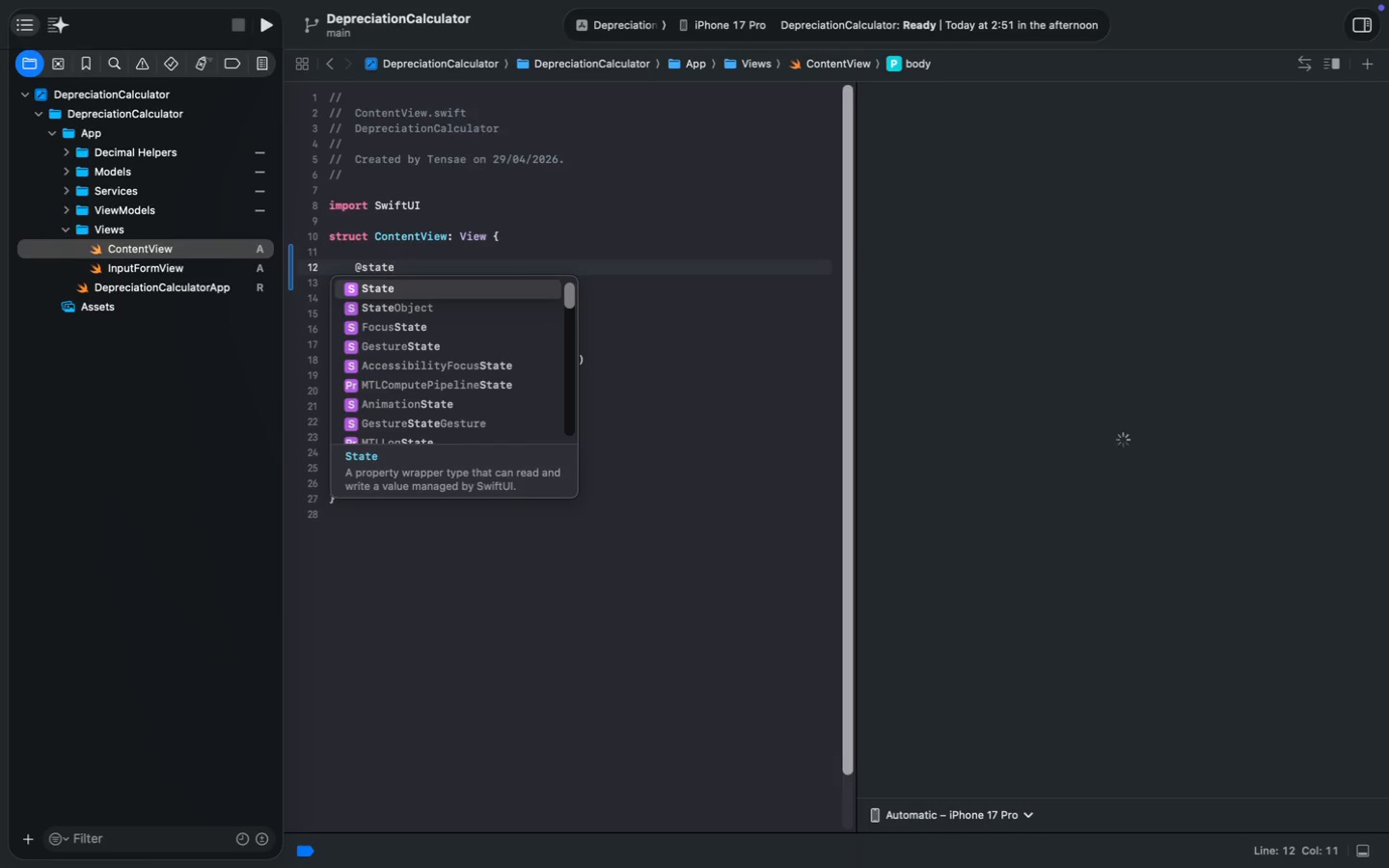 
key(ArrowDown)
 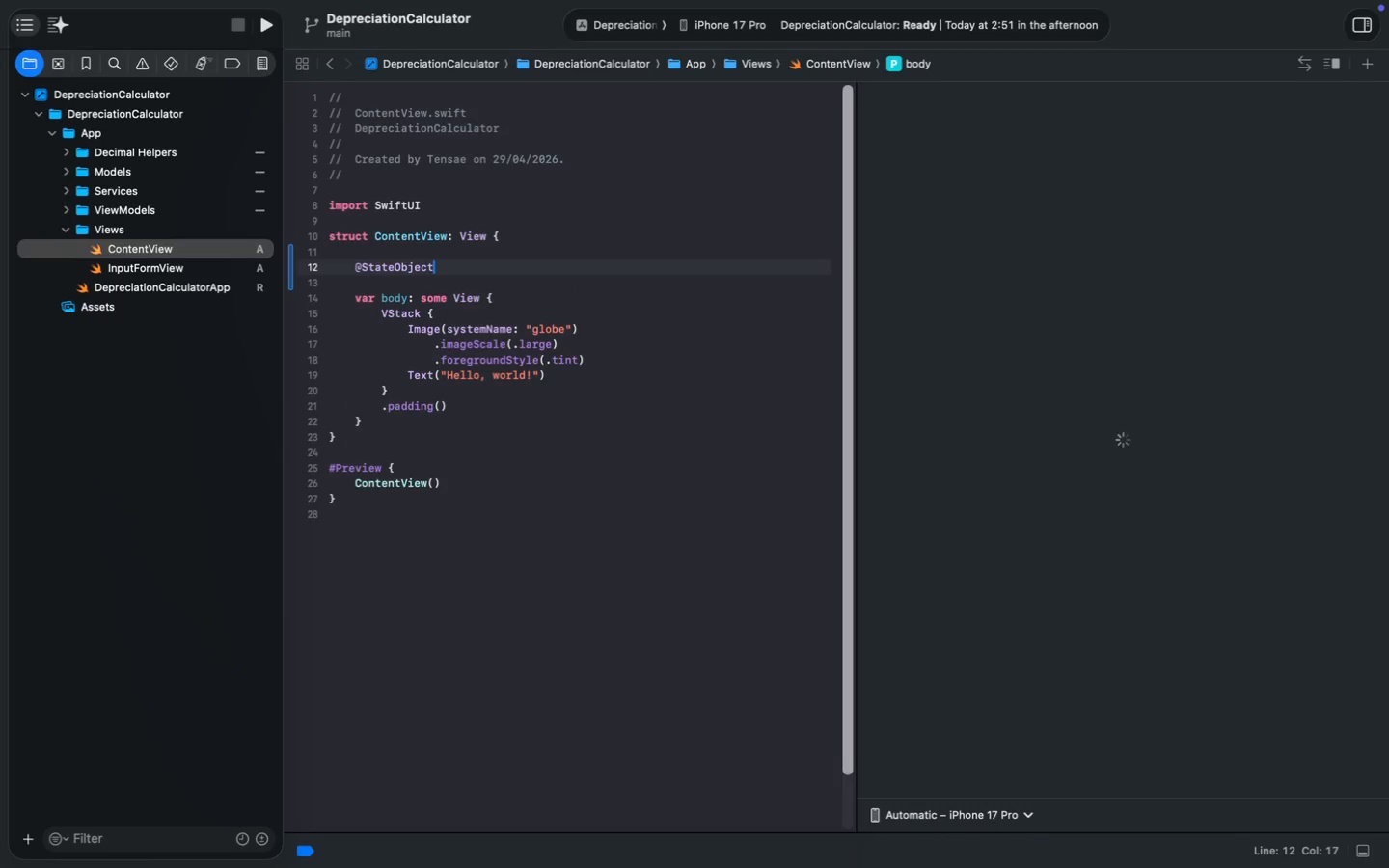 
key(Enter)
 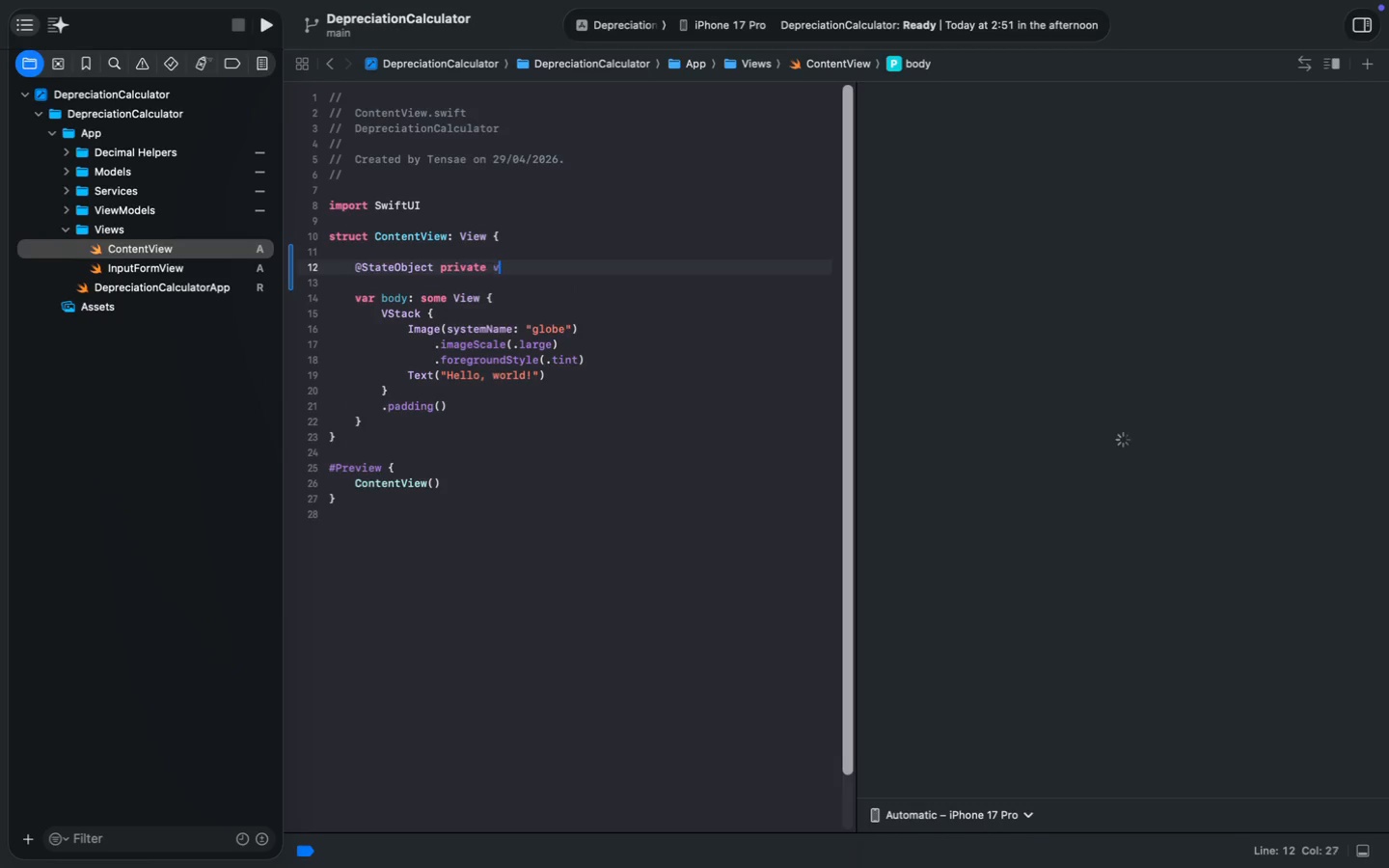 
type( private var vm = Depre)
key(Tab)
type(())
 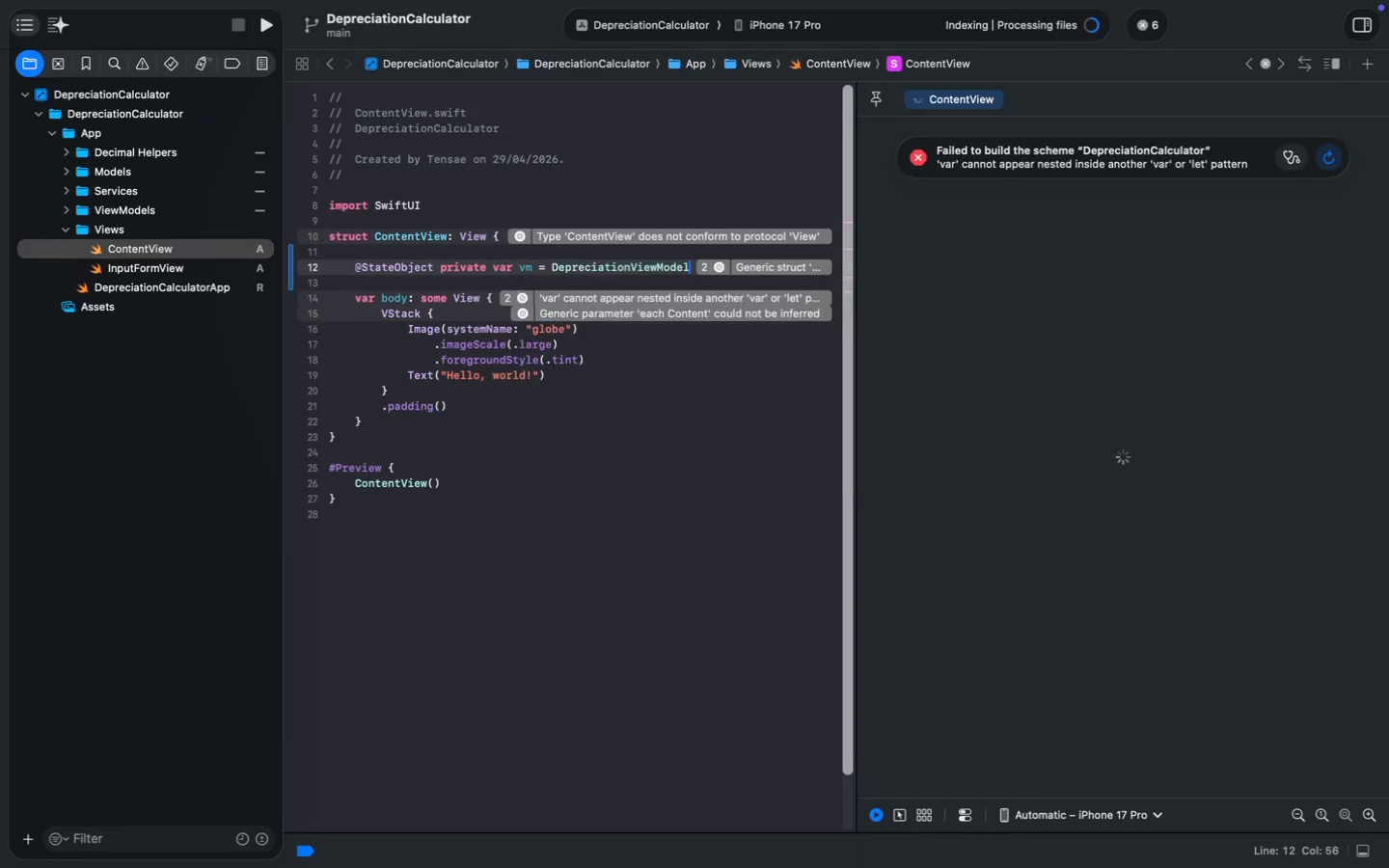 
key(Meta+S)
 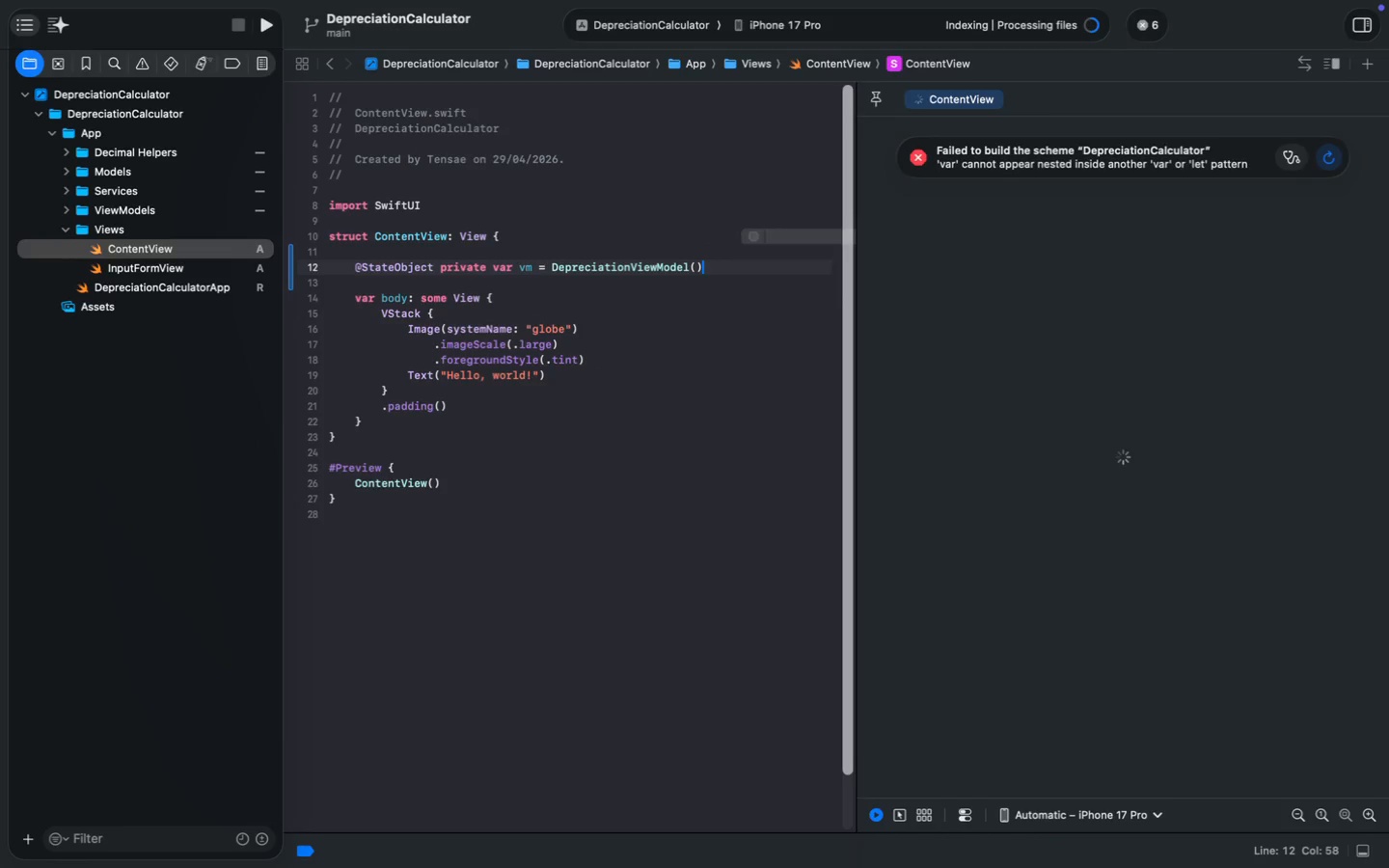 
key(Meta+S)
 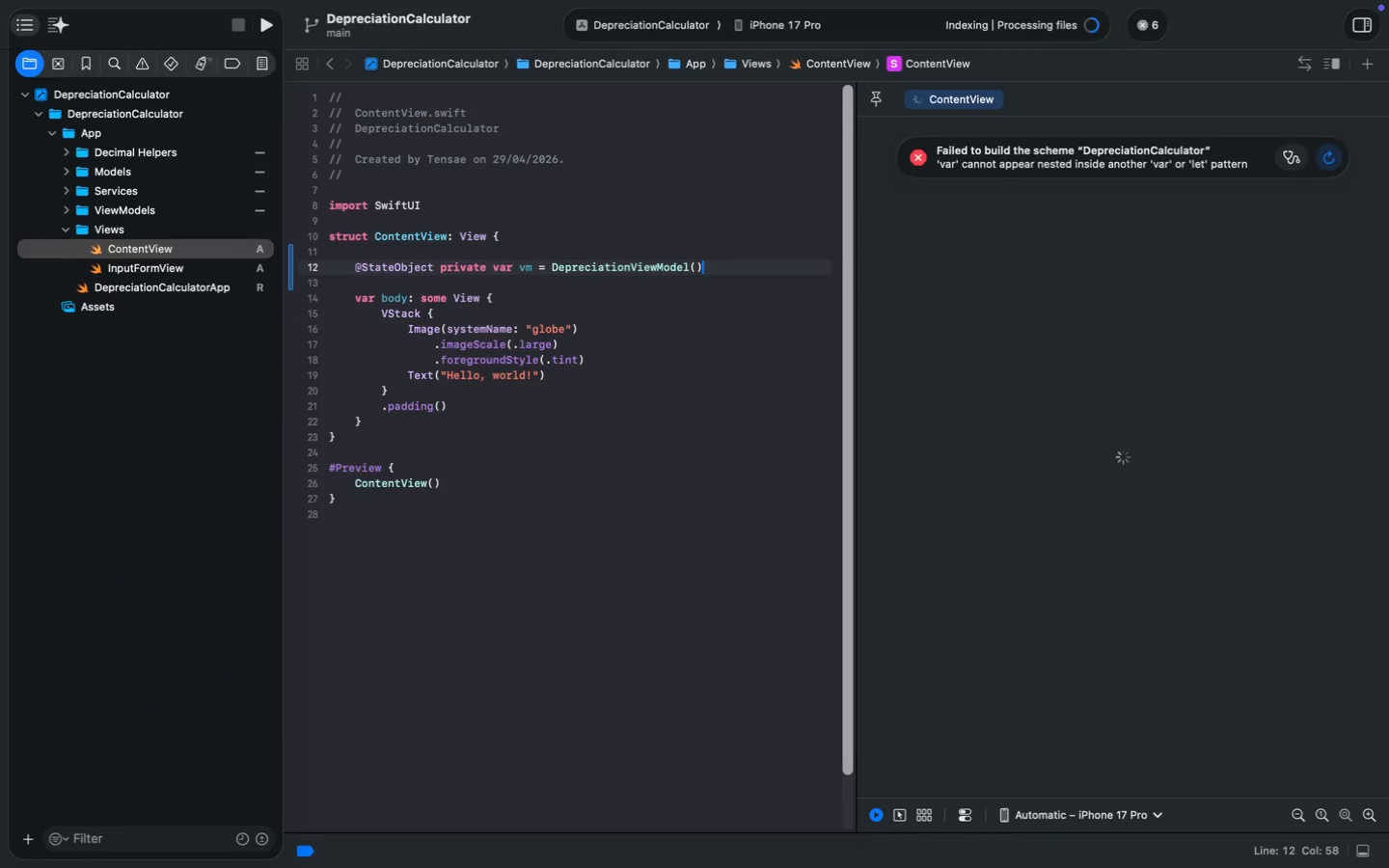 
key(Meta+S)
 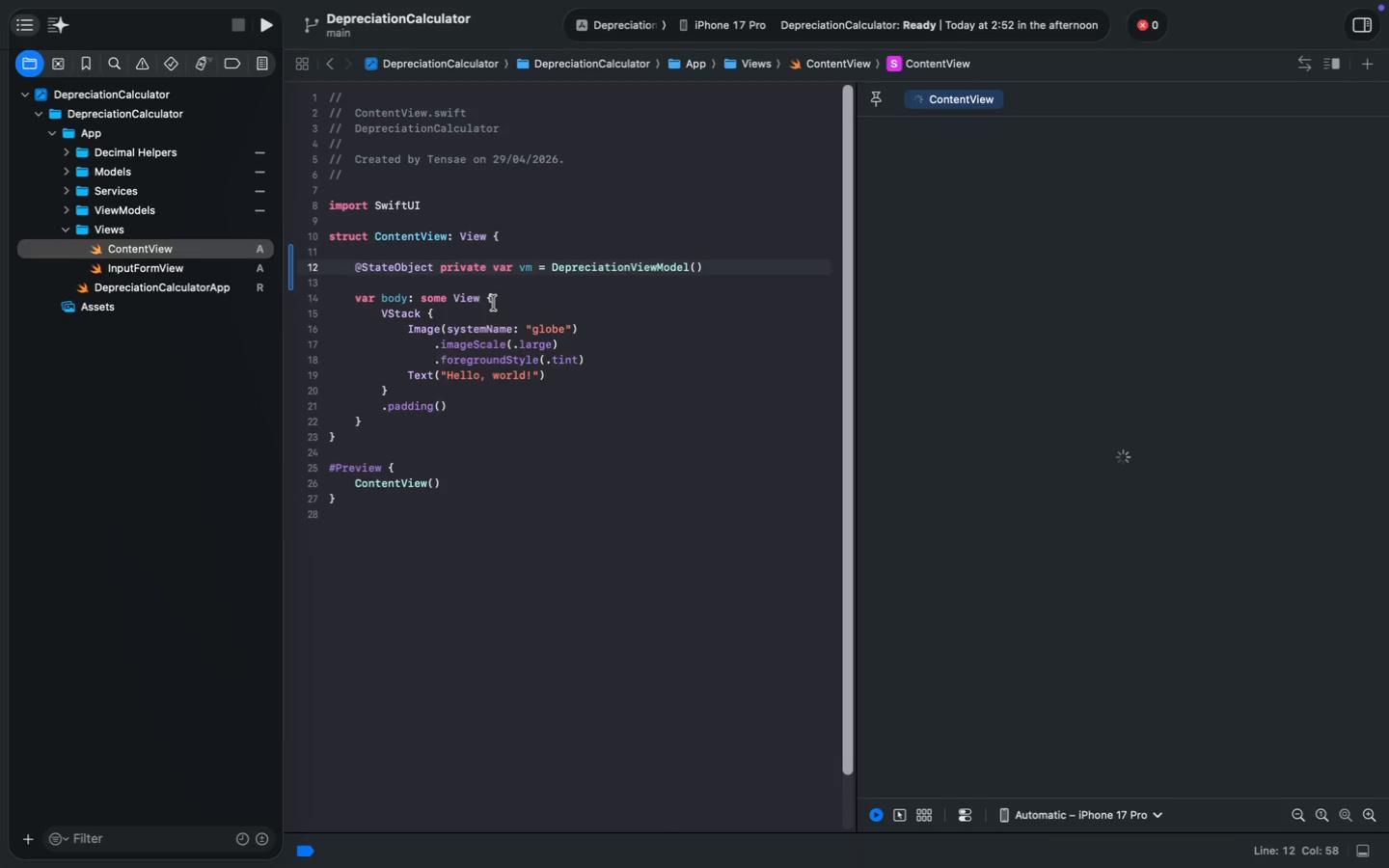 
left_click_drag(start_coordinate=[383, 316], to_coordinate=[453, 401])
 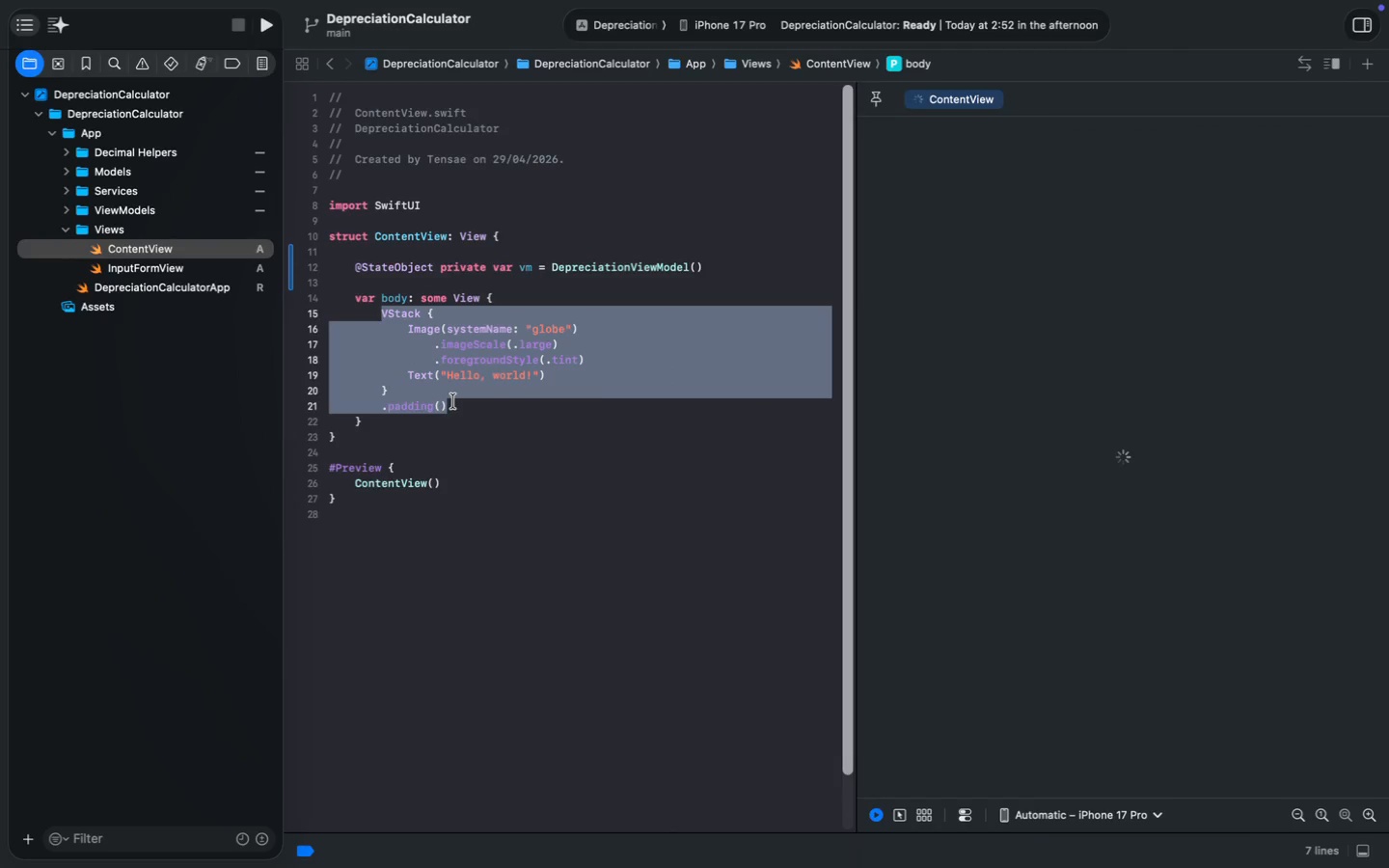 
key(Backspace)
 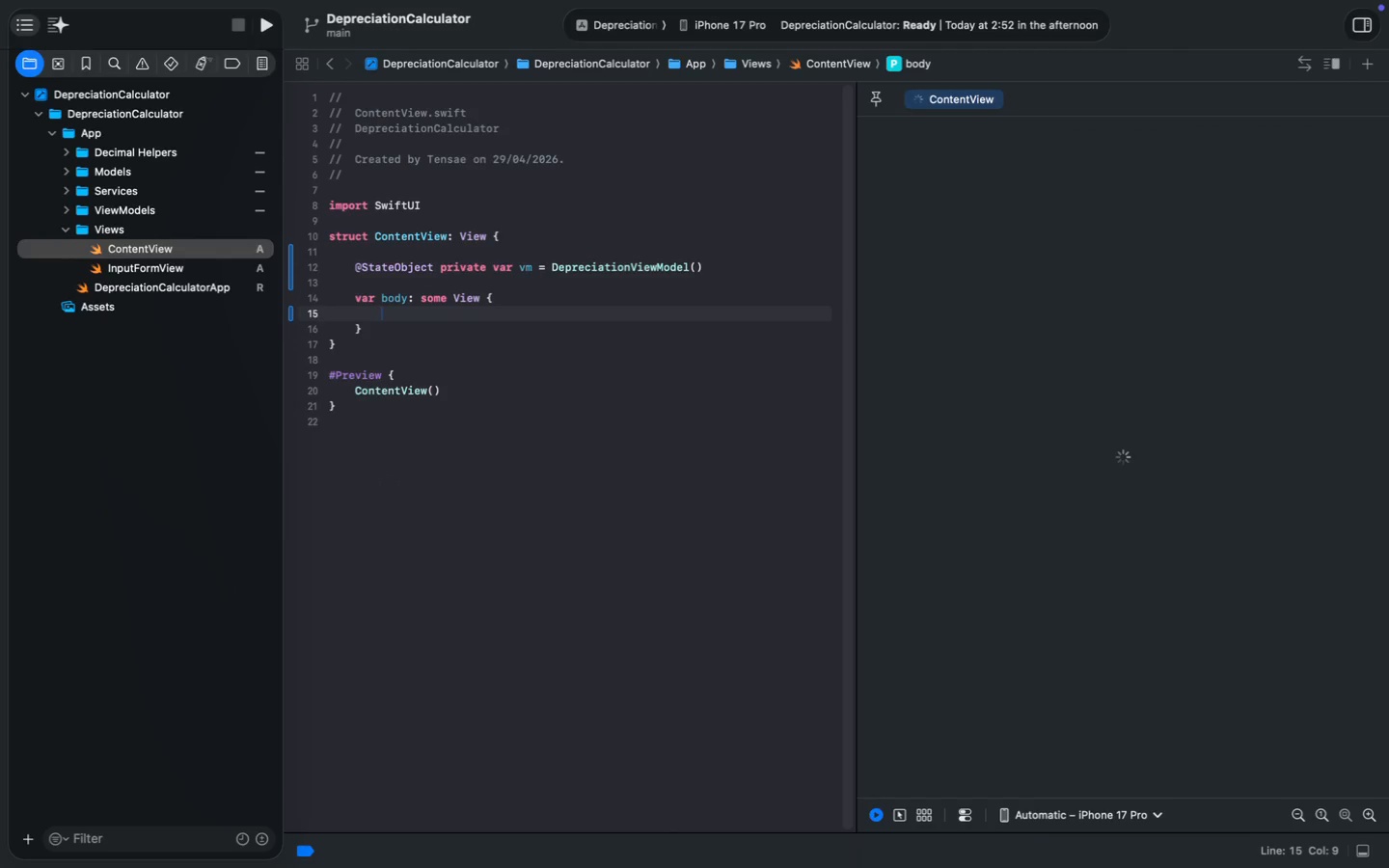 
hold_key(key=CommandLeft, duration=0.36)
 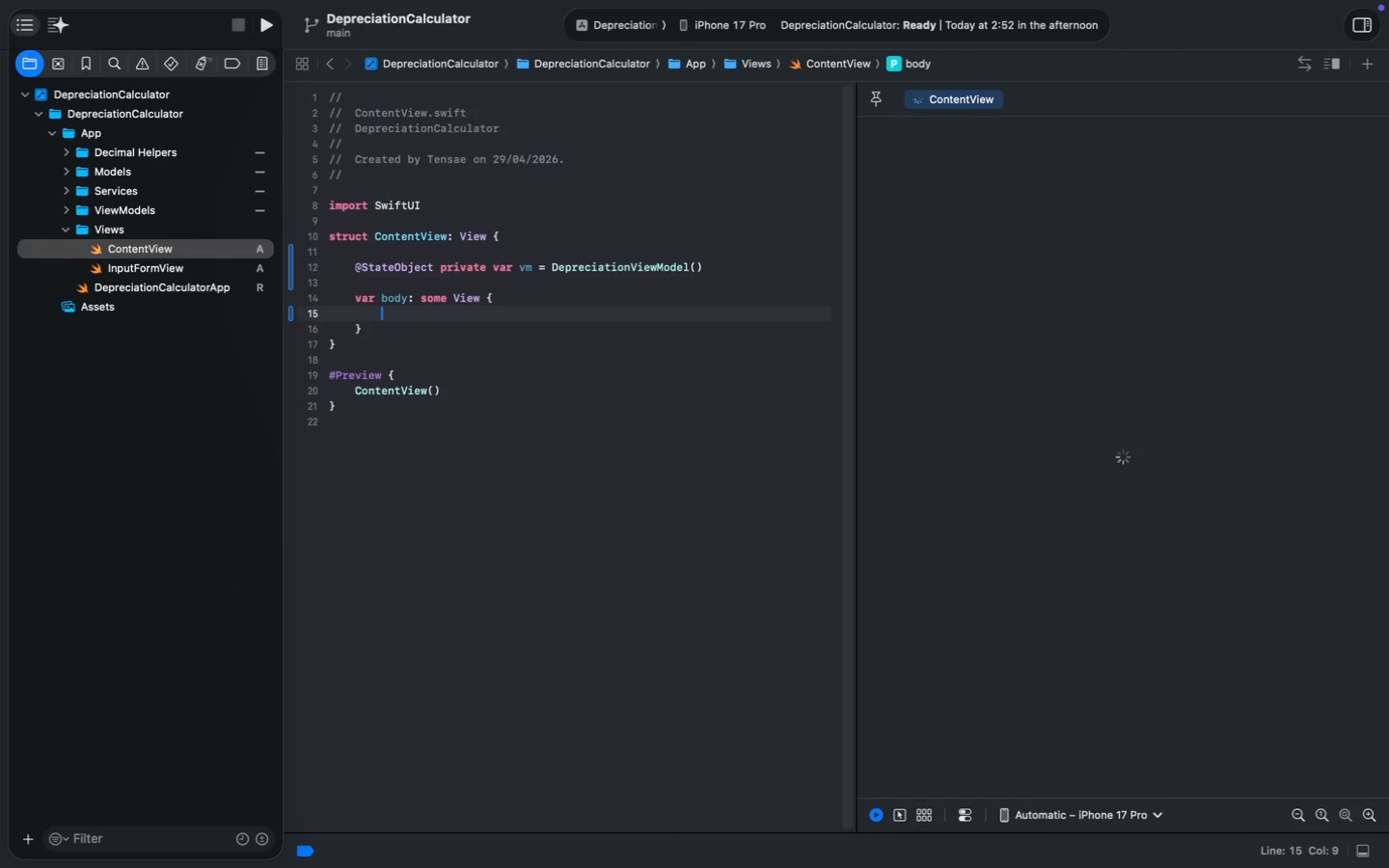 
type(Navigast)
 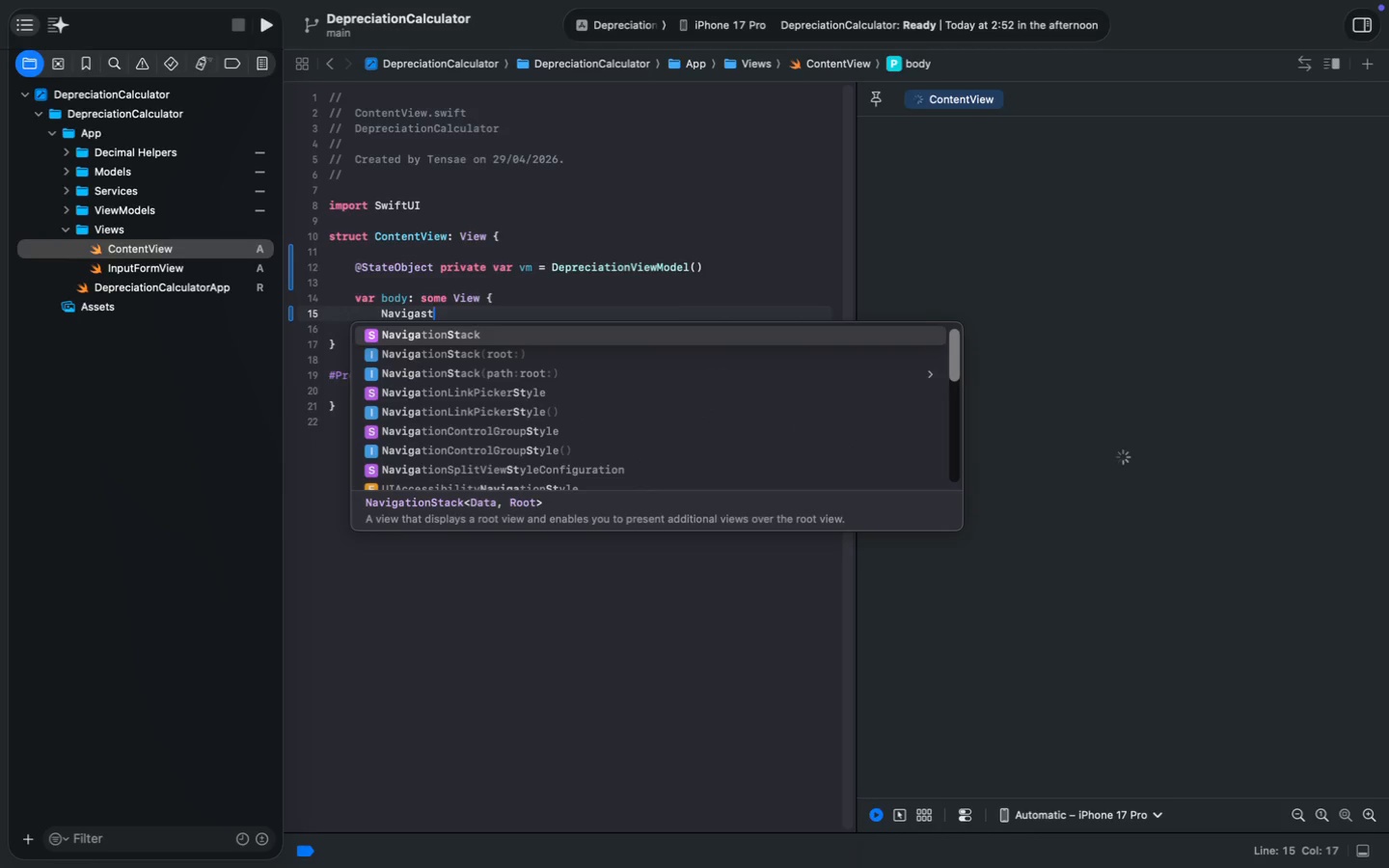 
key(Enter)
 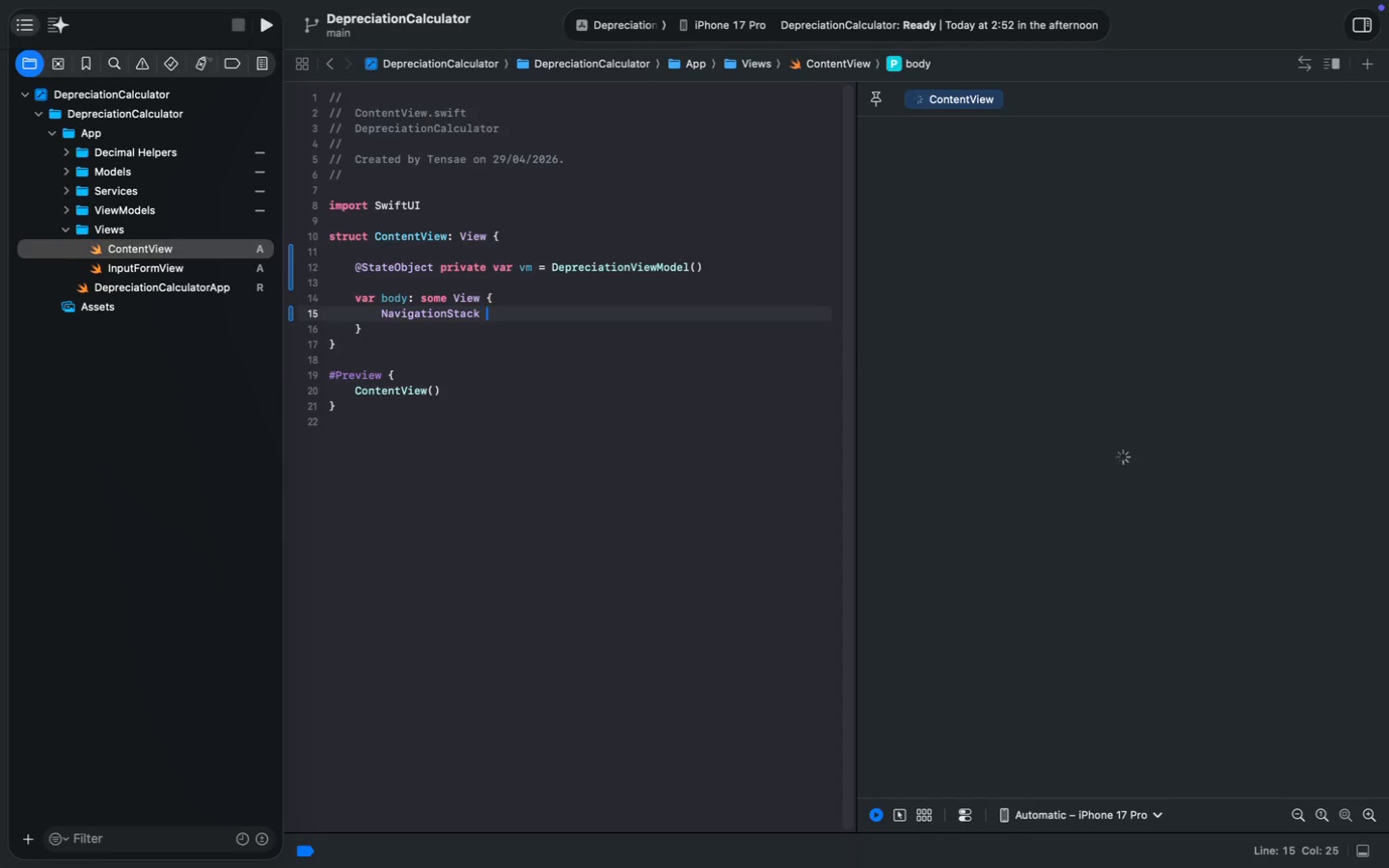 
key(Space)
 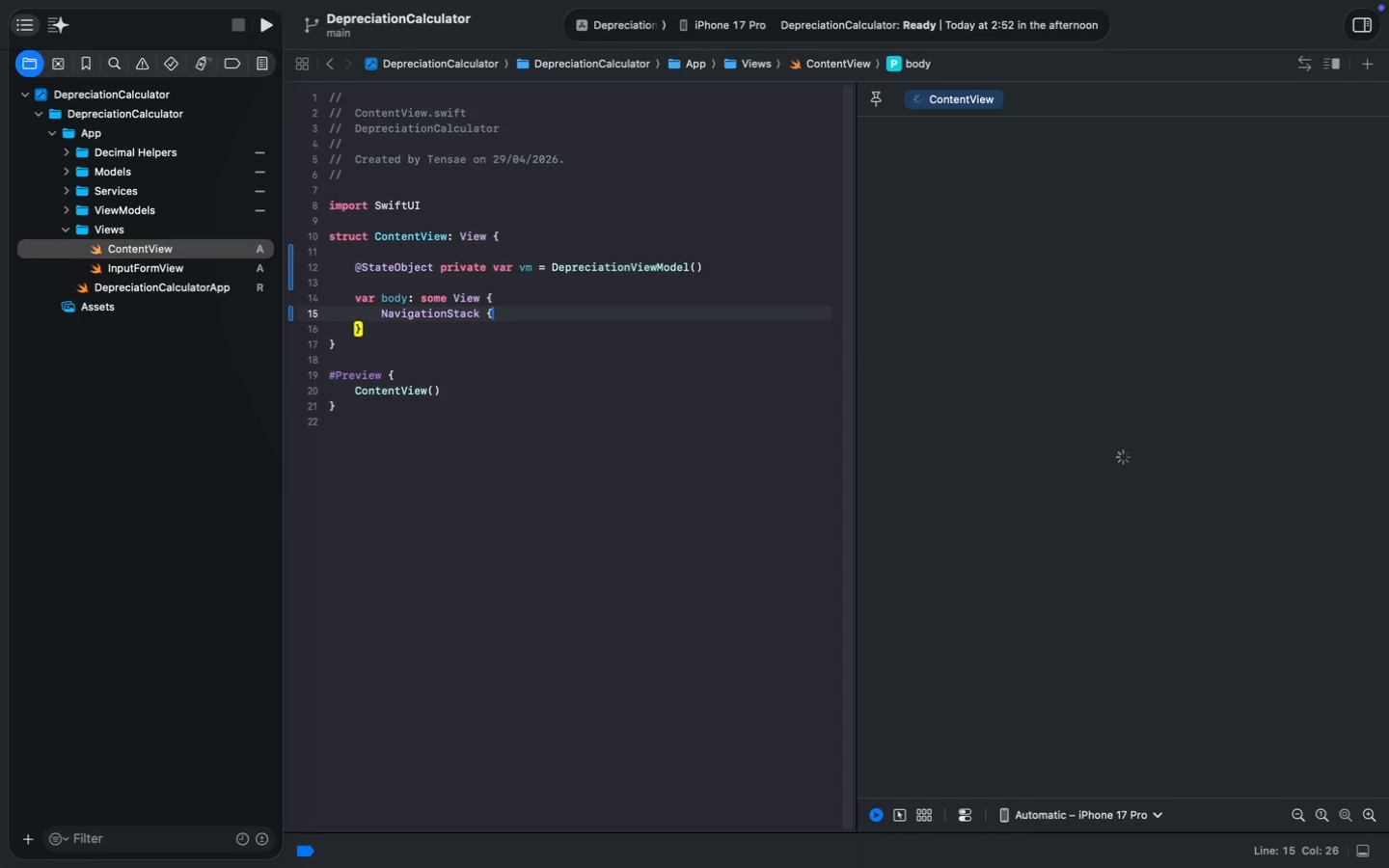 
key(Shift+ShiftLeft)
 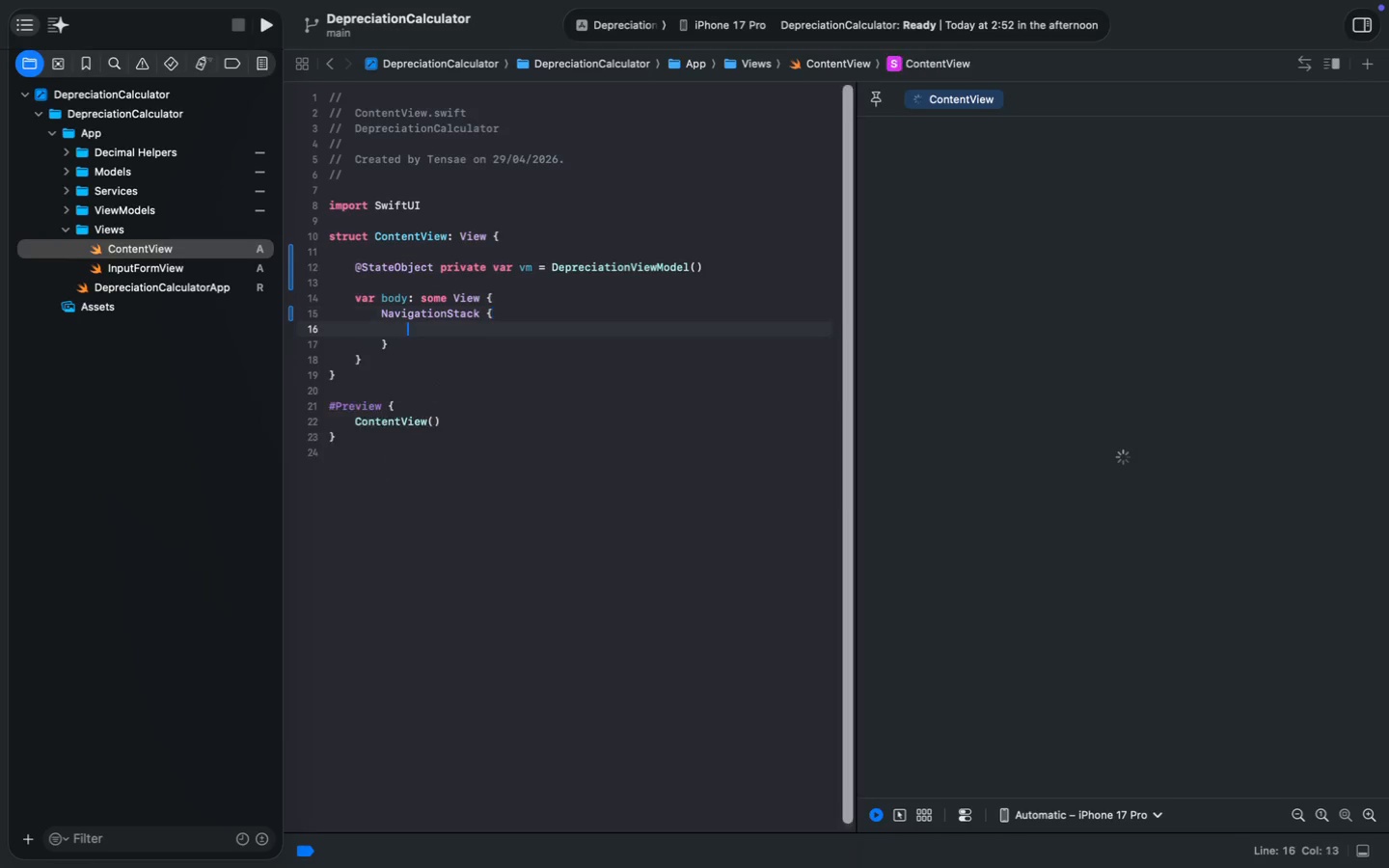 
key(Shift+BracketLeft)
 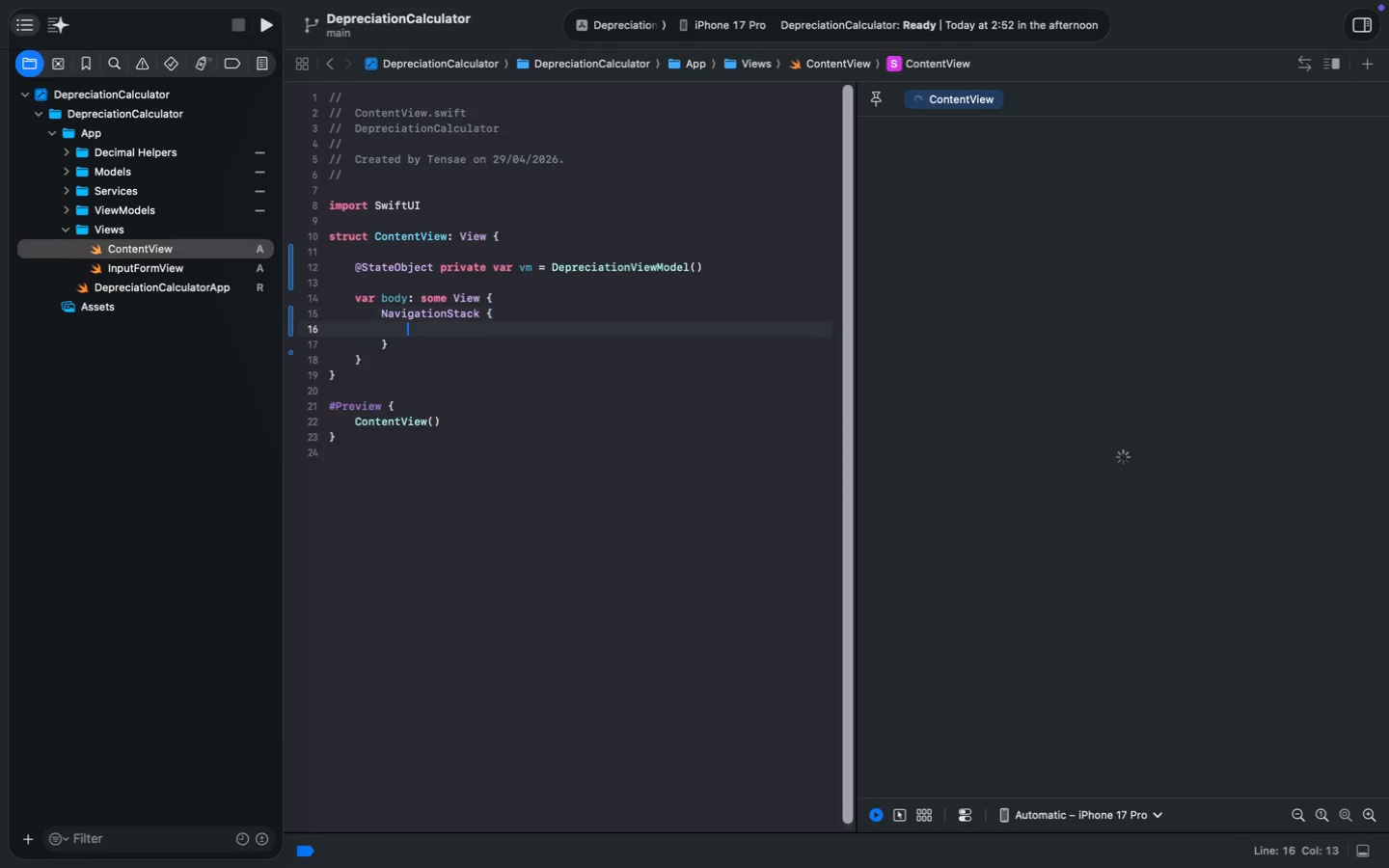 
key(Enter)
 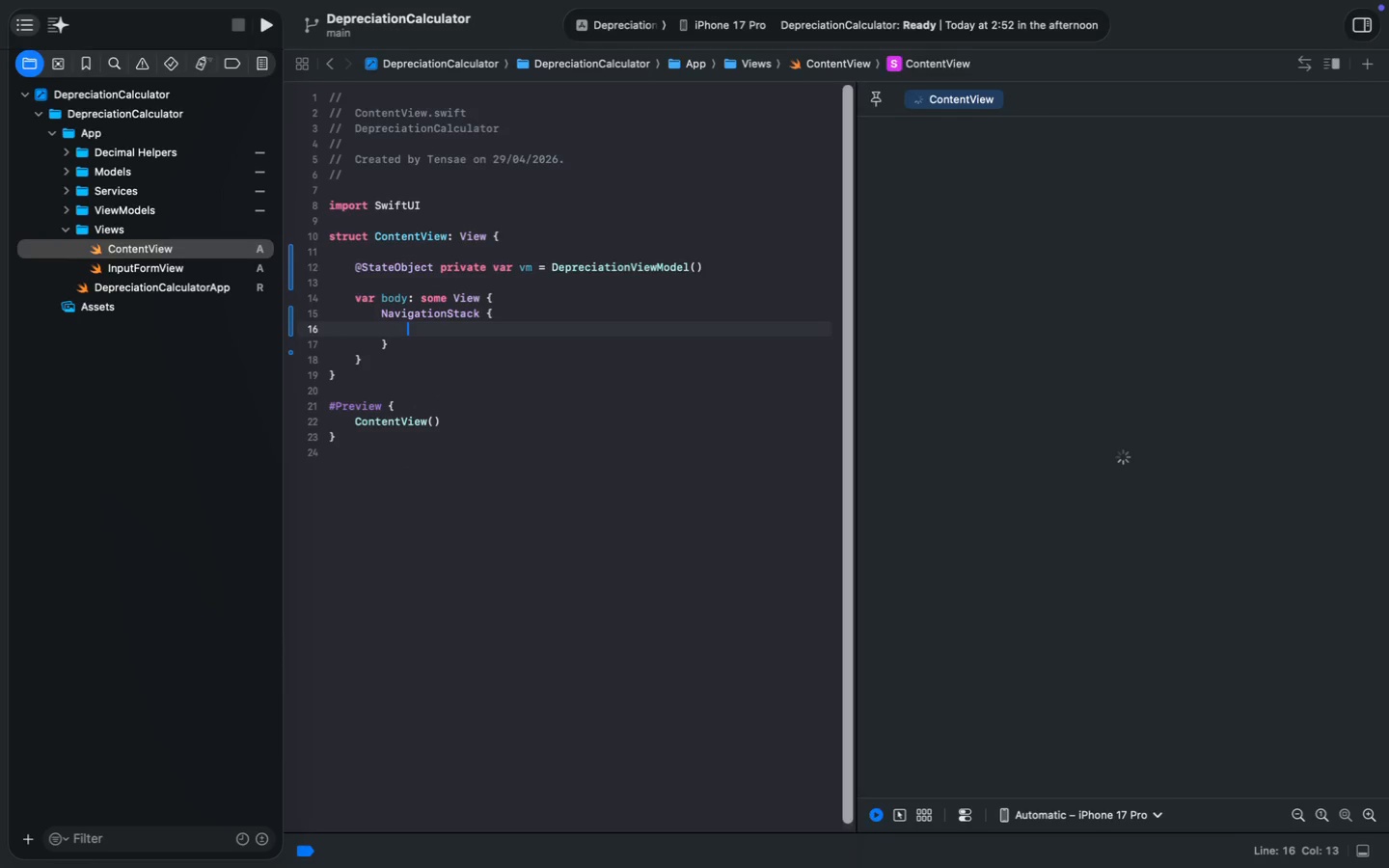 
type(A)
key(Backspace)
type(Scroll)
 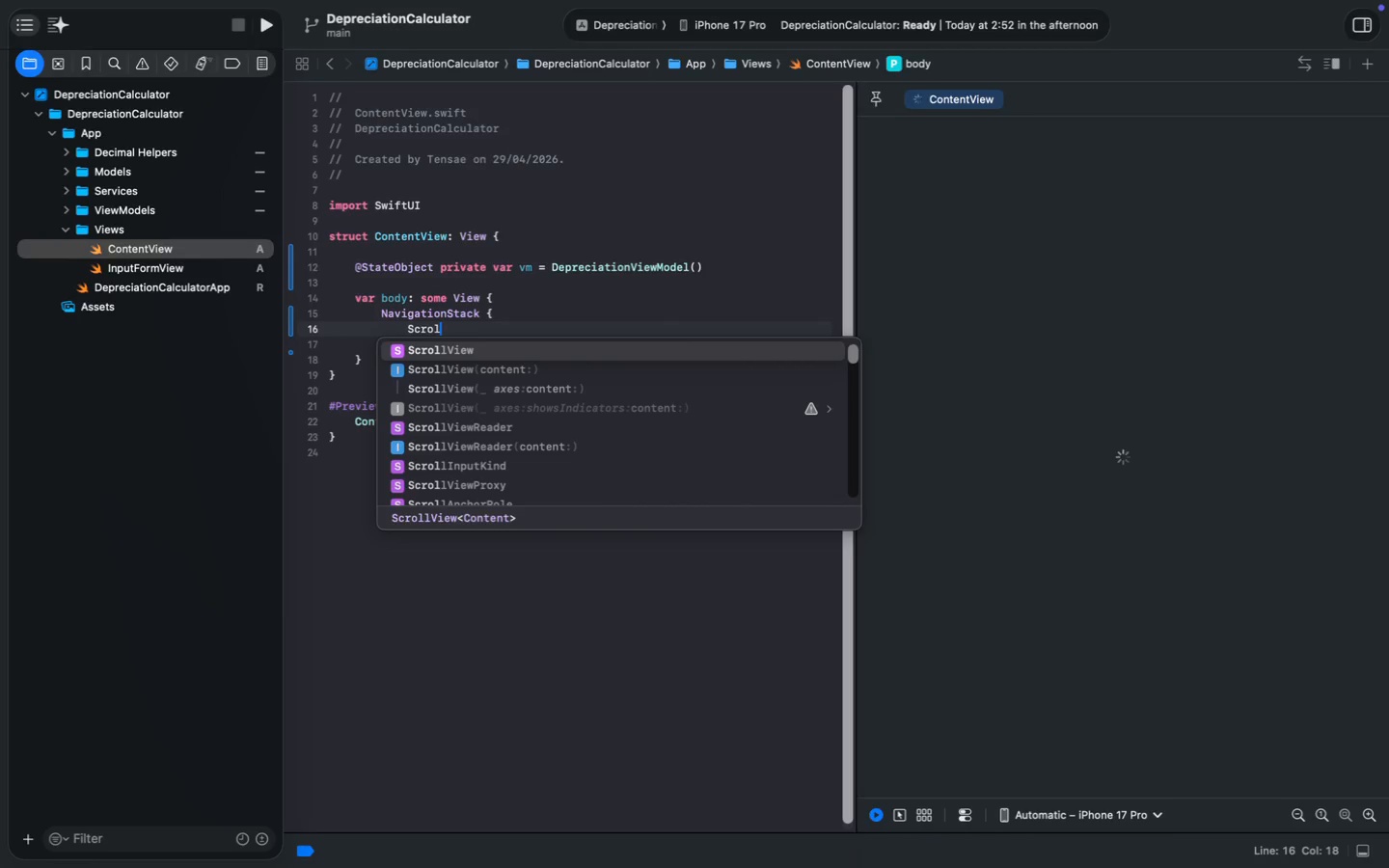 
key(Enter)
 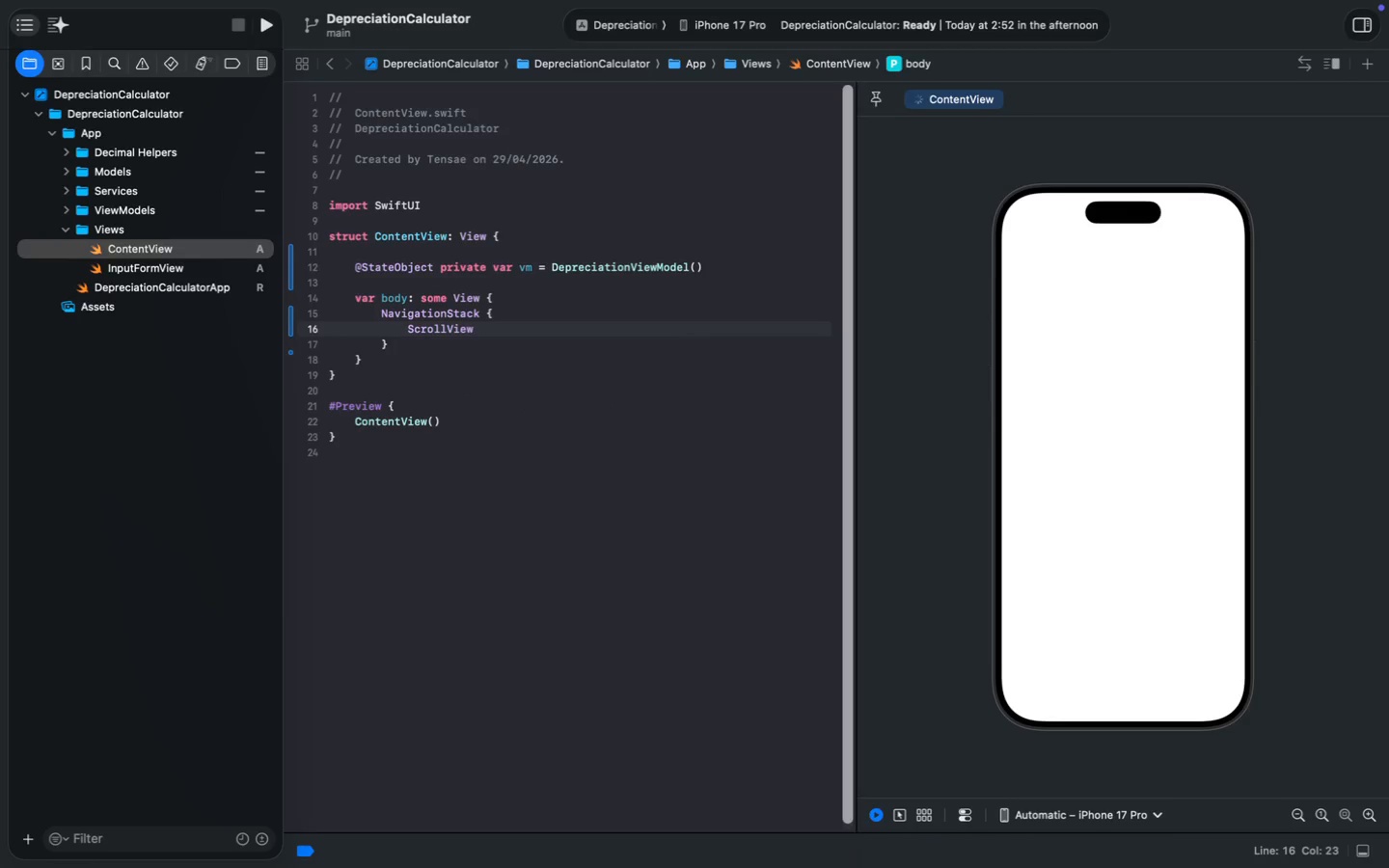 
key(Shift+BracketLeft)
 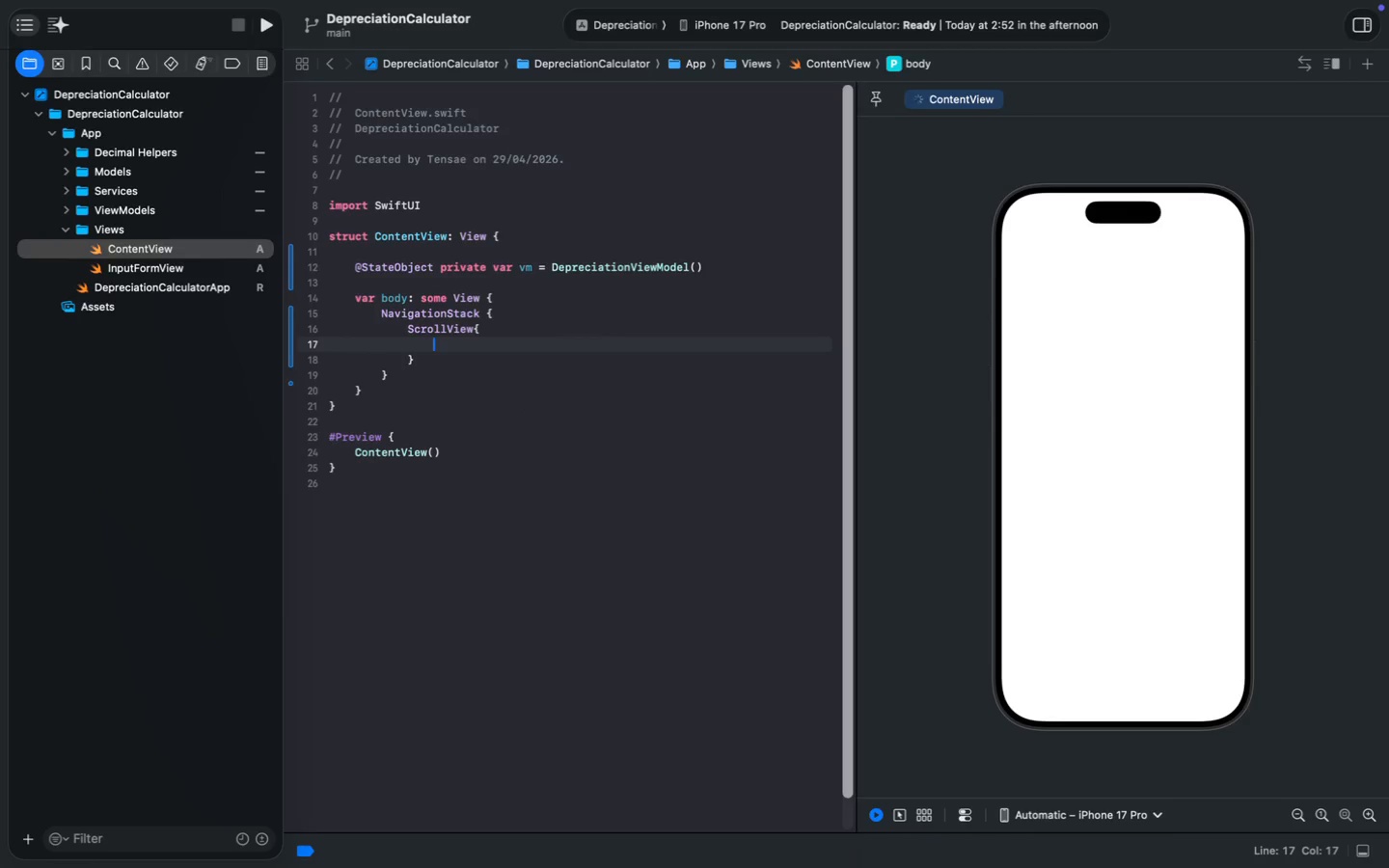 
key(Enter)
 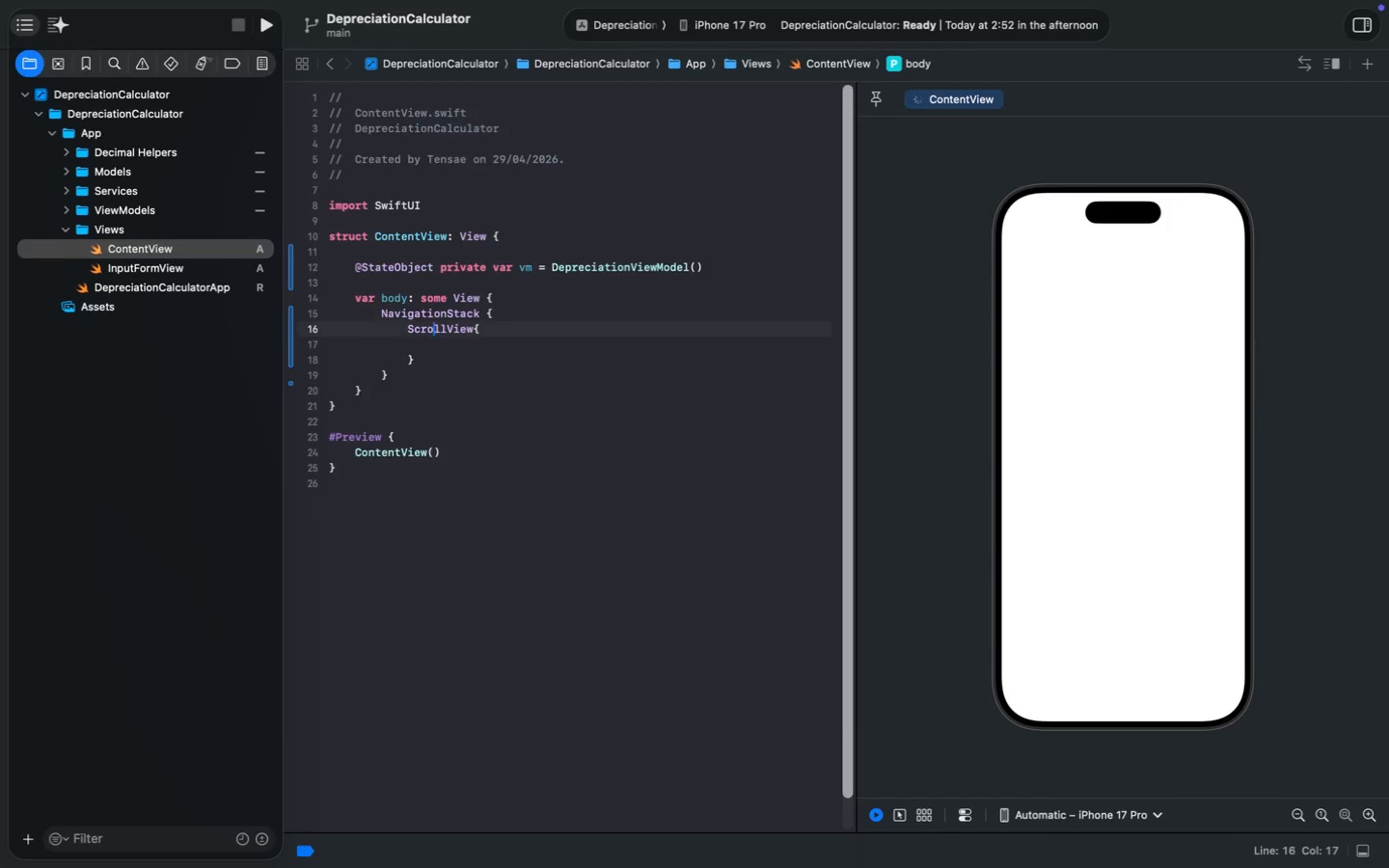 
key(ArrowUp)
 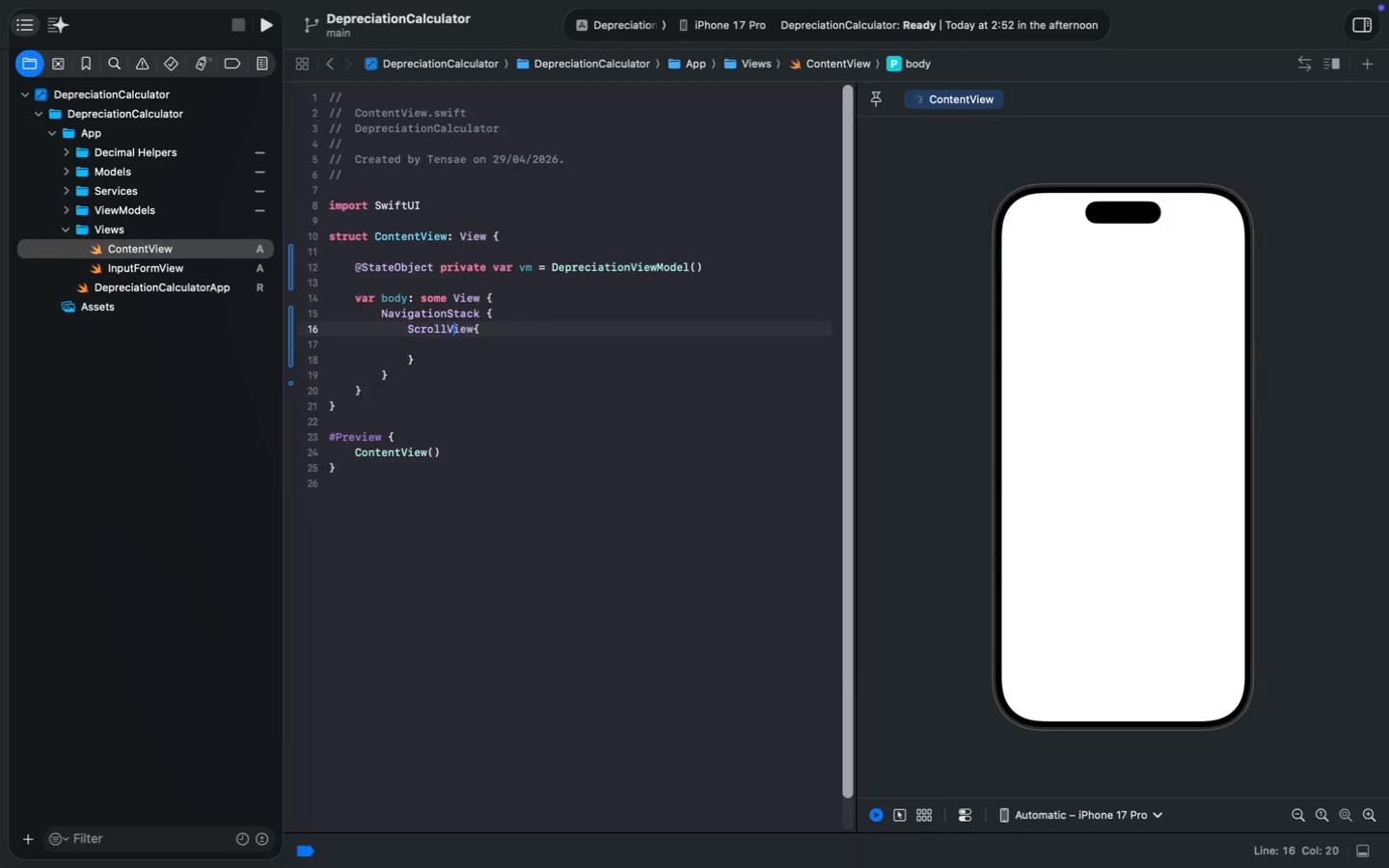 
key(ArrowRight)
 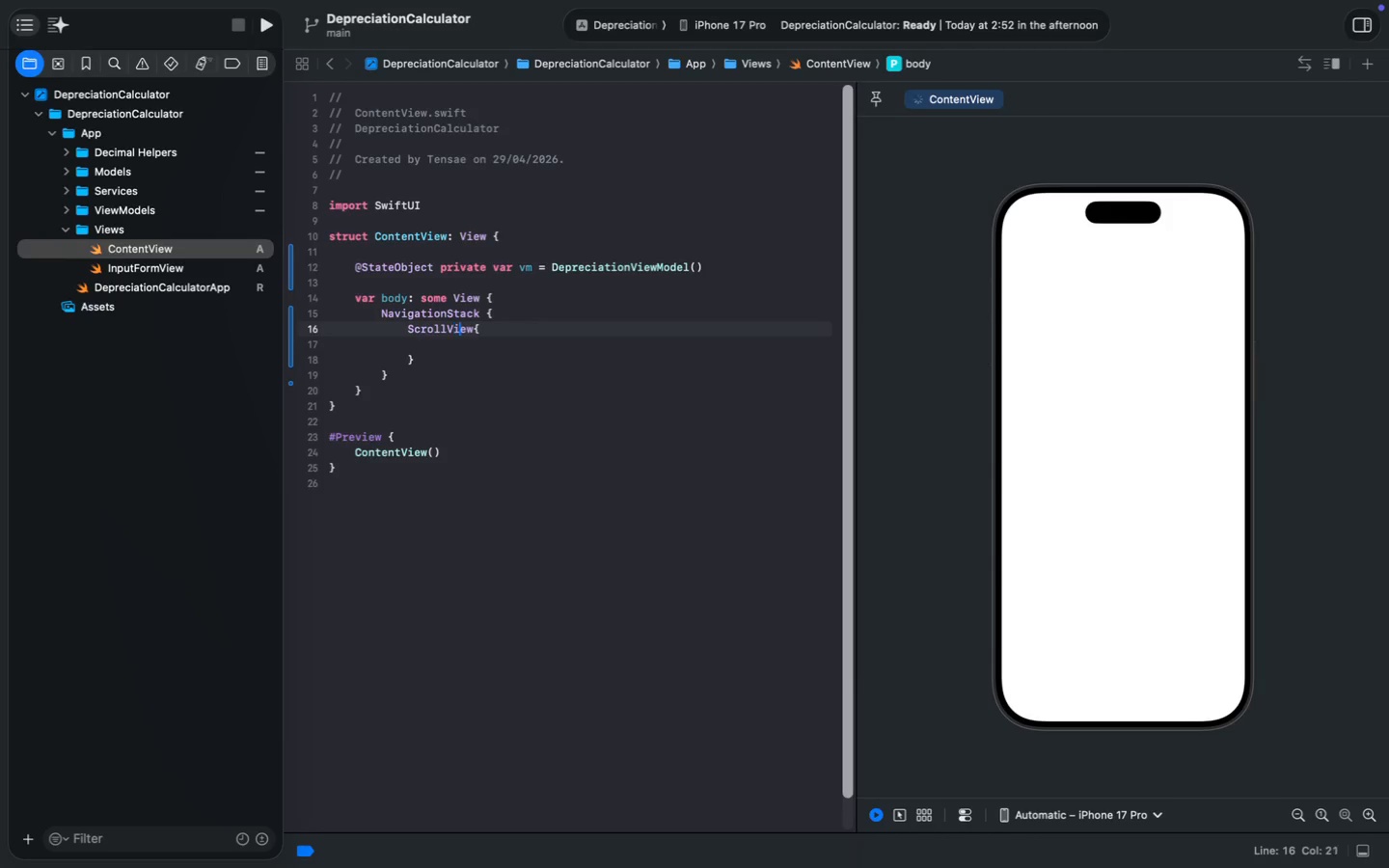 
key(ArrowRight)
 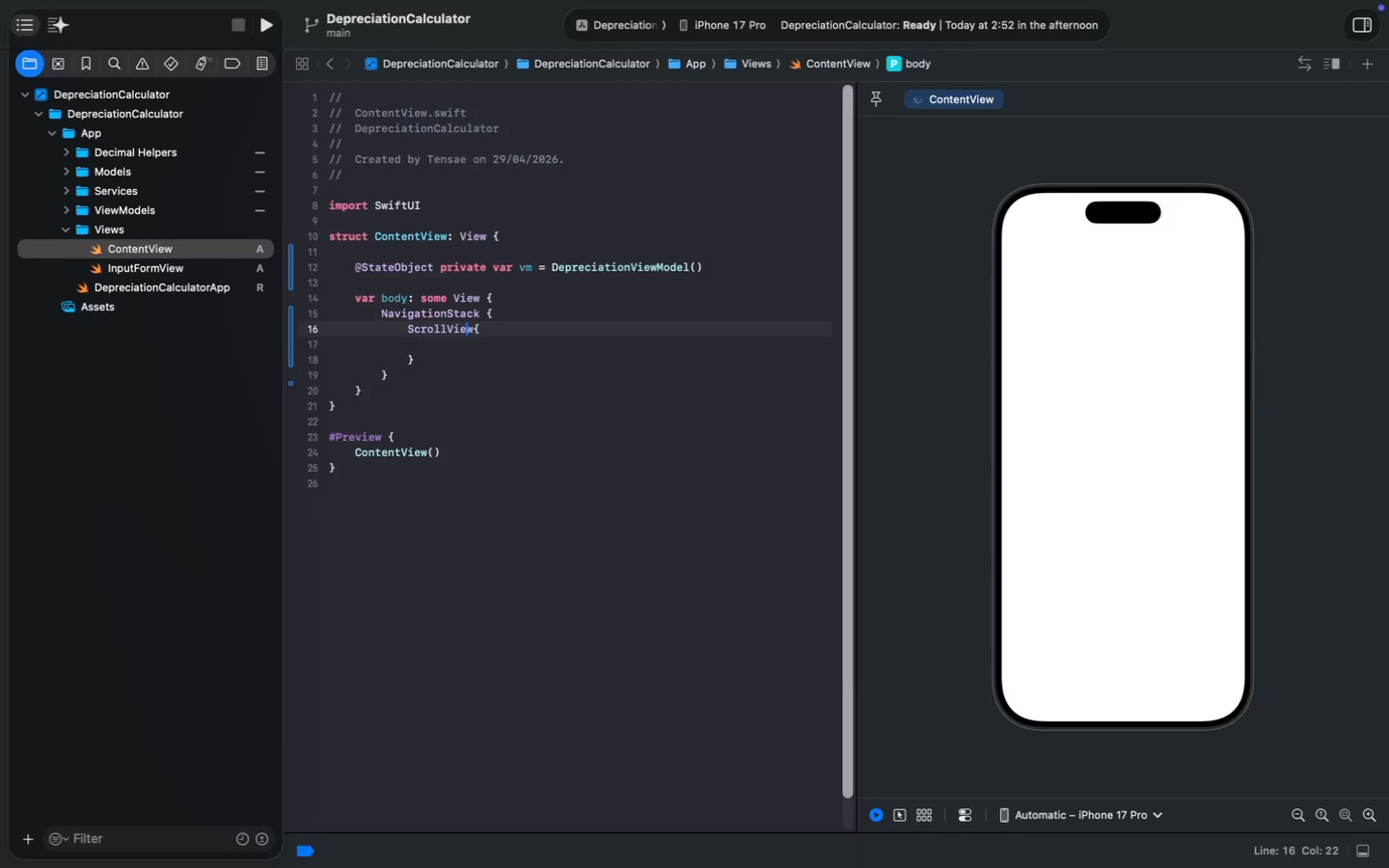 
key(ArrowRight)
 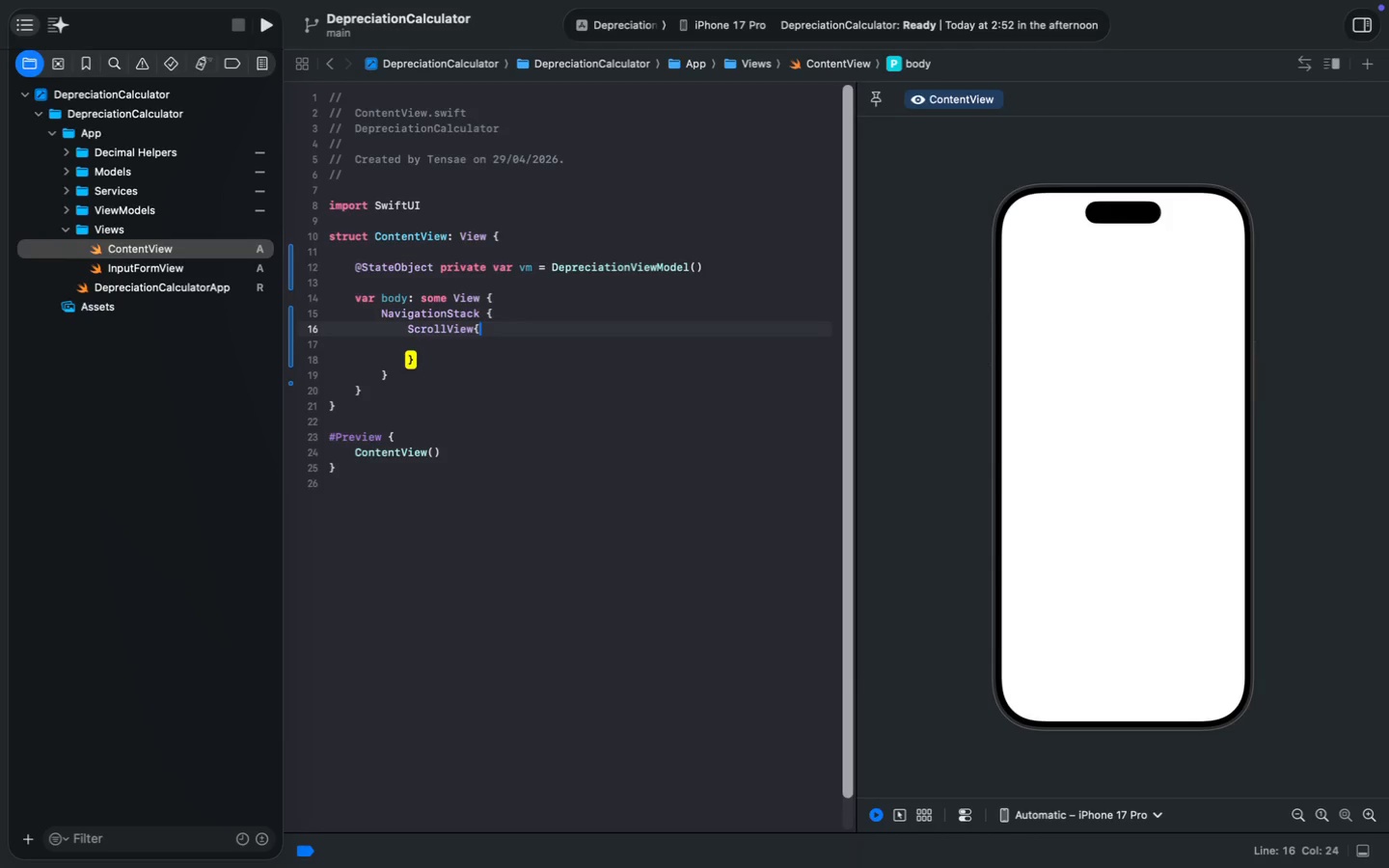 
key(ArrowRight)
 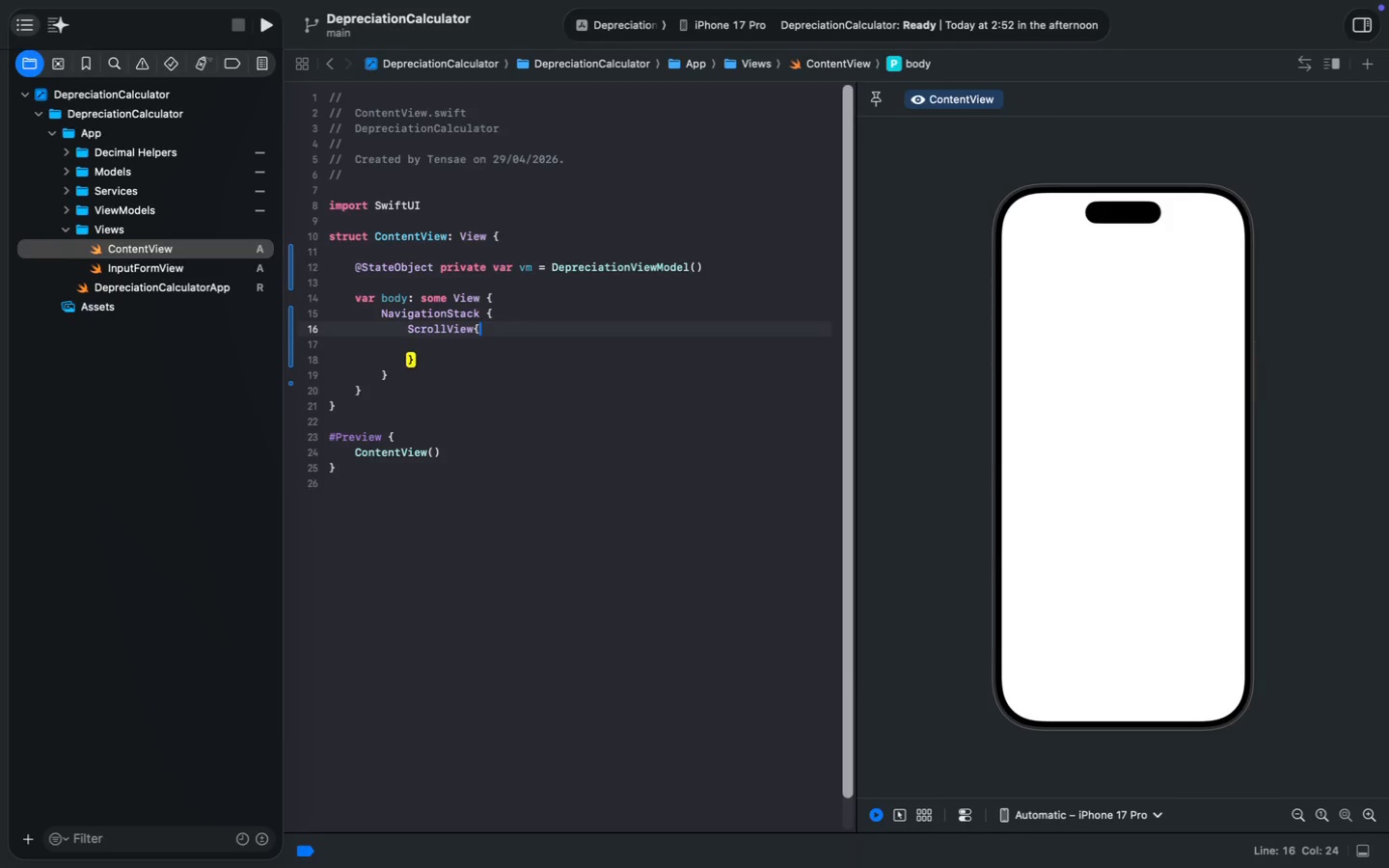 
key(ArrowRight)
 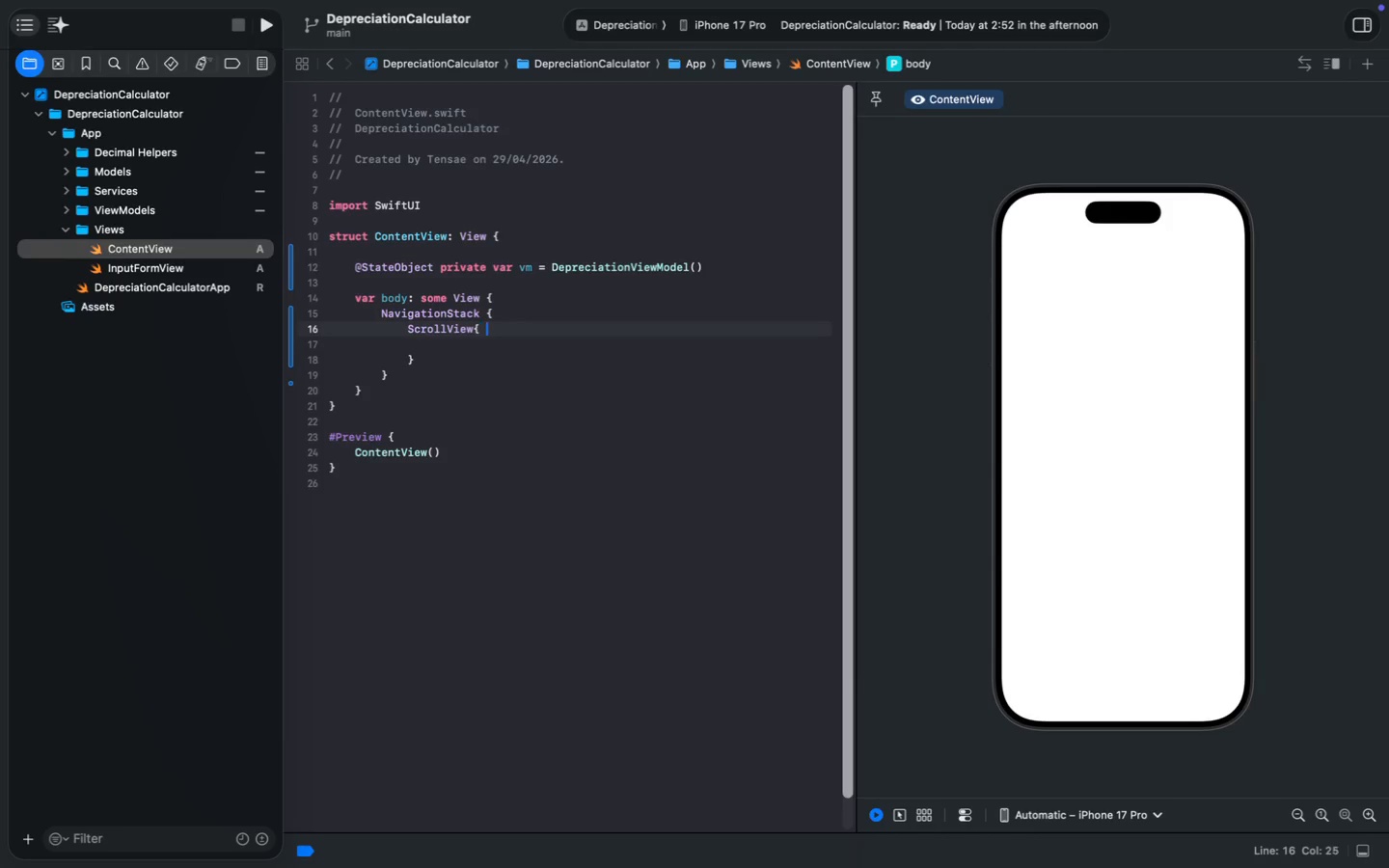 
key(ArrowRight)
 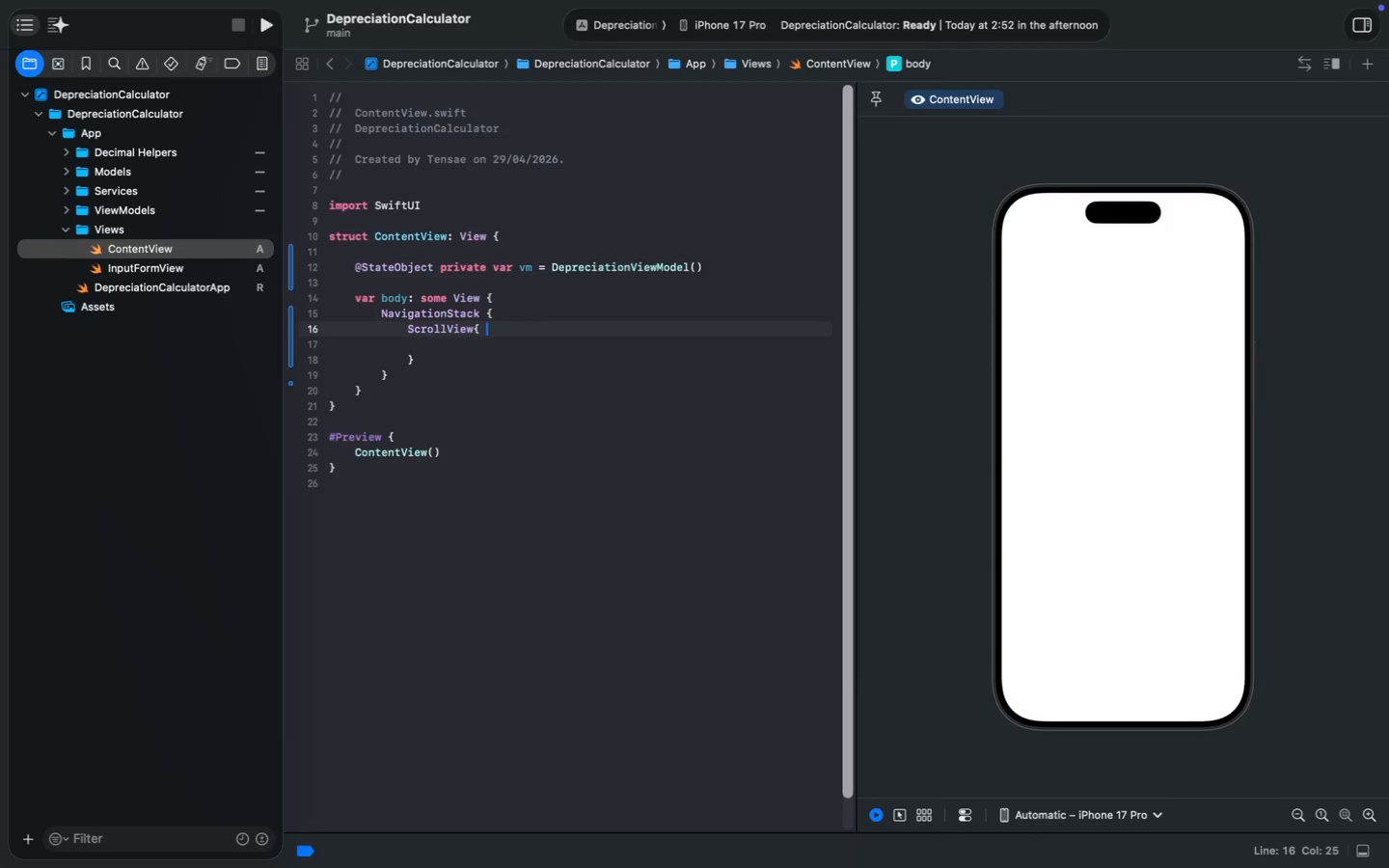 
key(ArrowRight)
 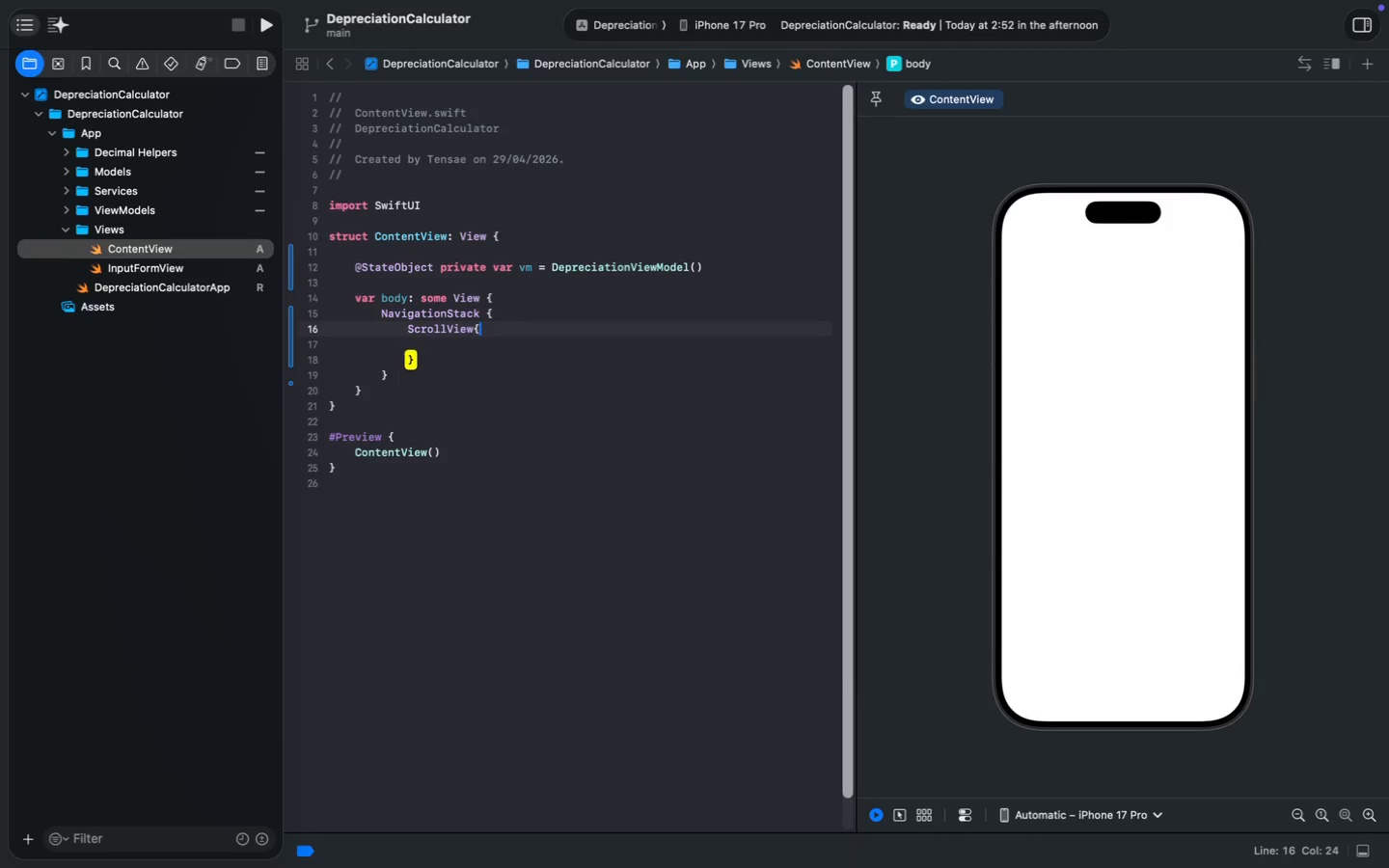 
key(Space)
 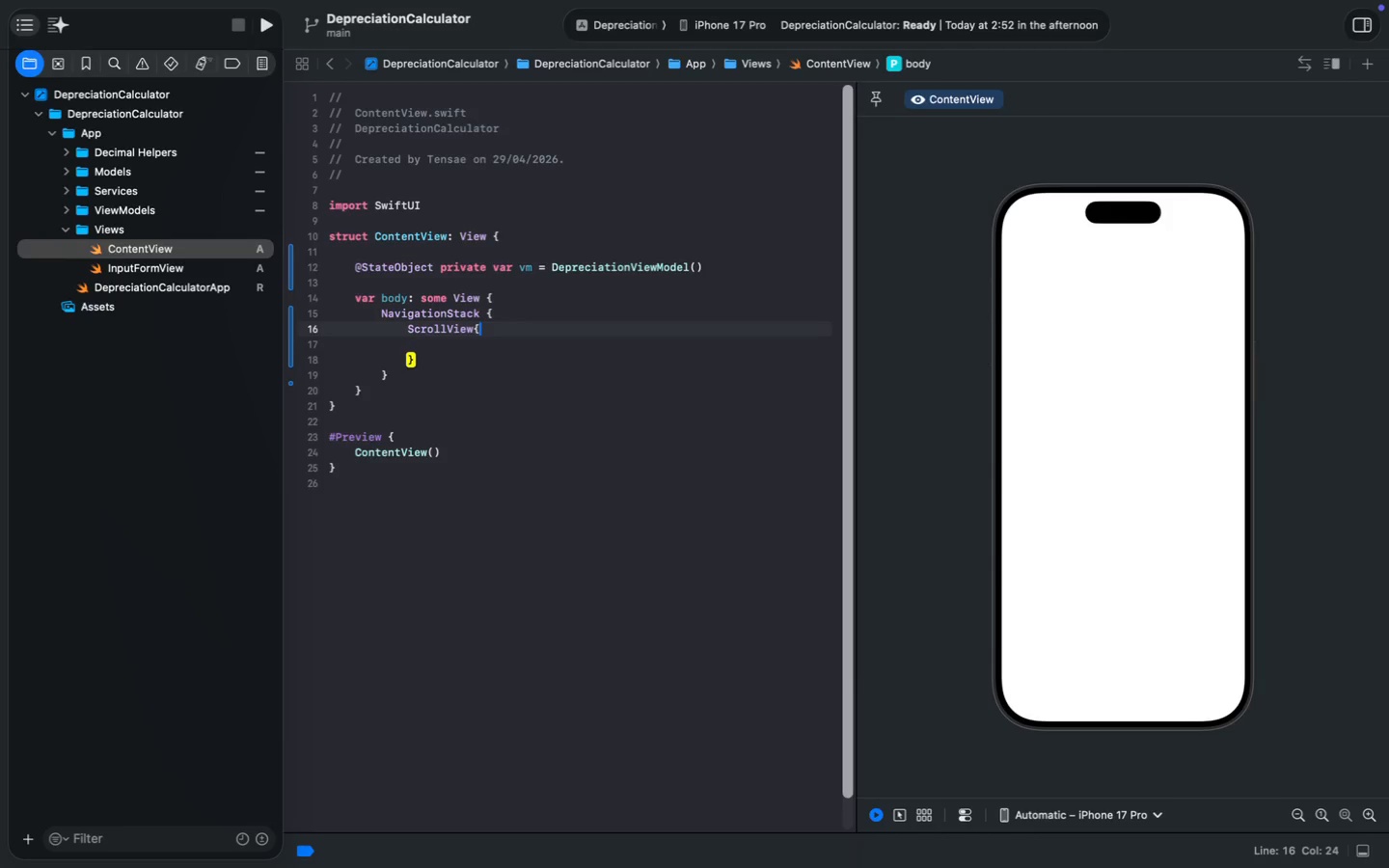 
key(ArrowLeft)
 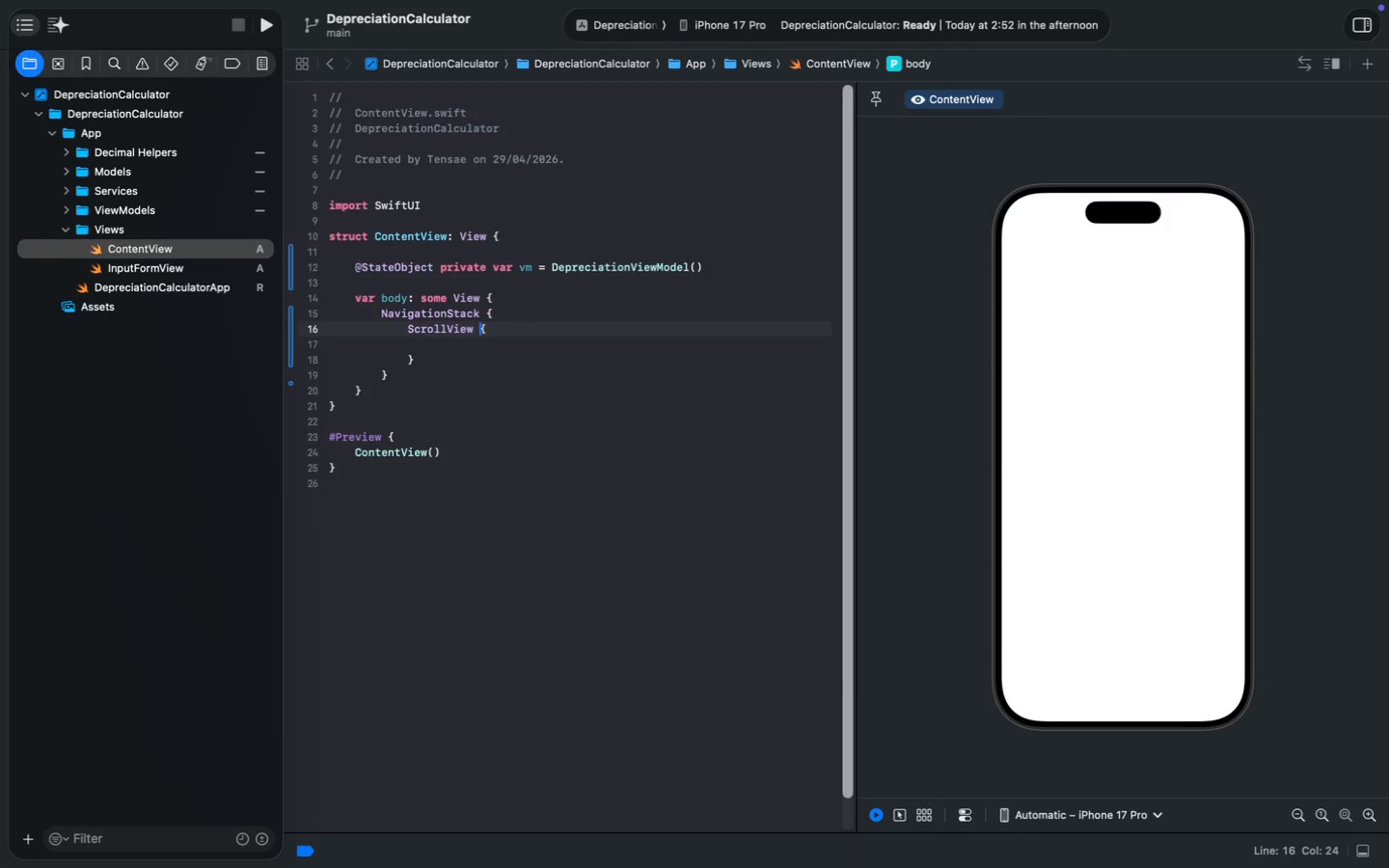 
key(ArrowLeft)
 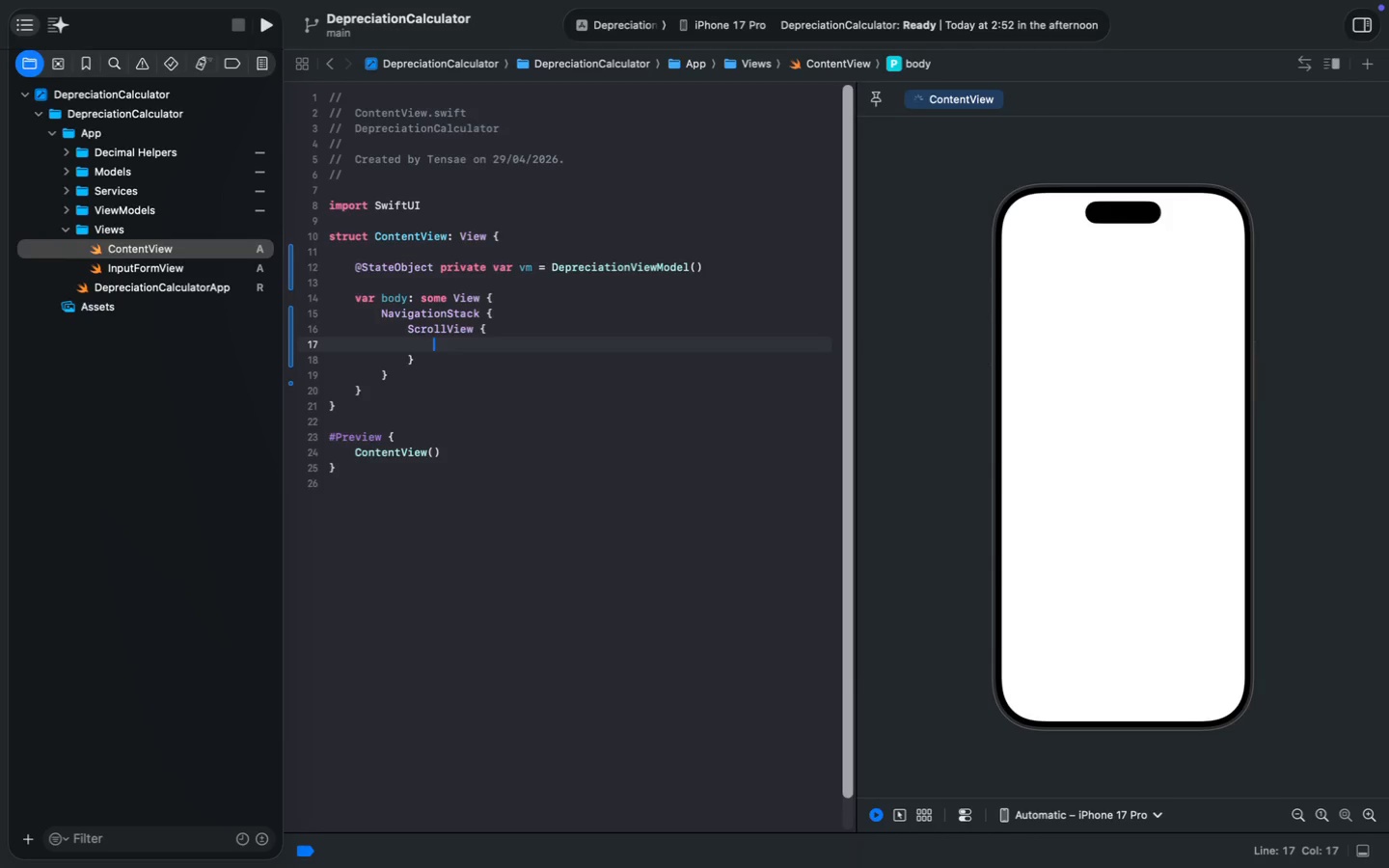 
key(Space)
 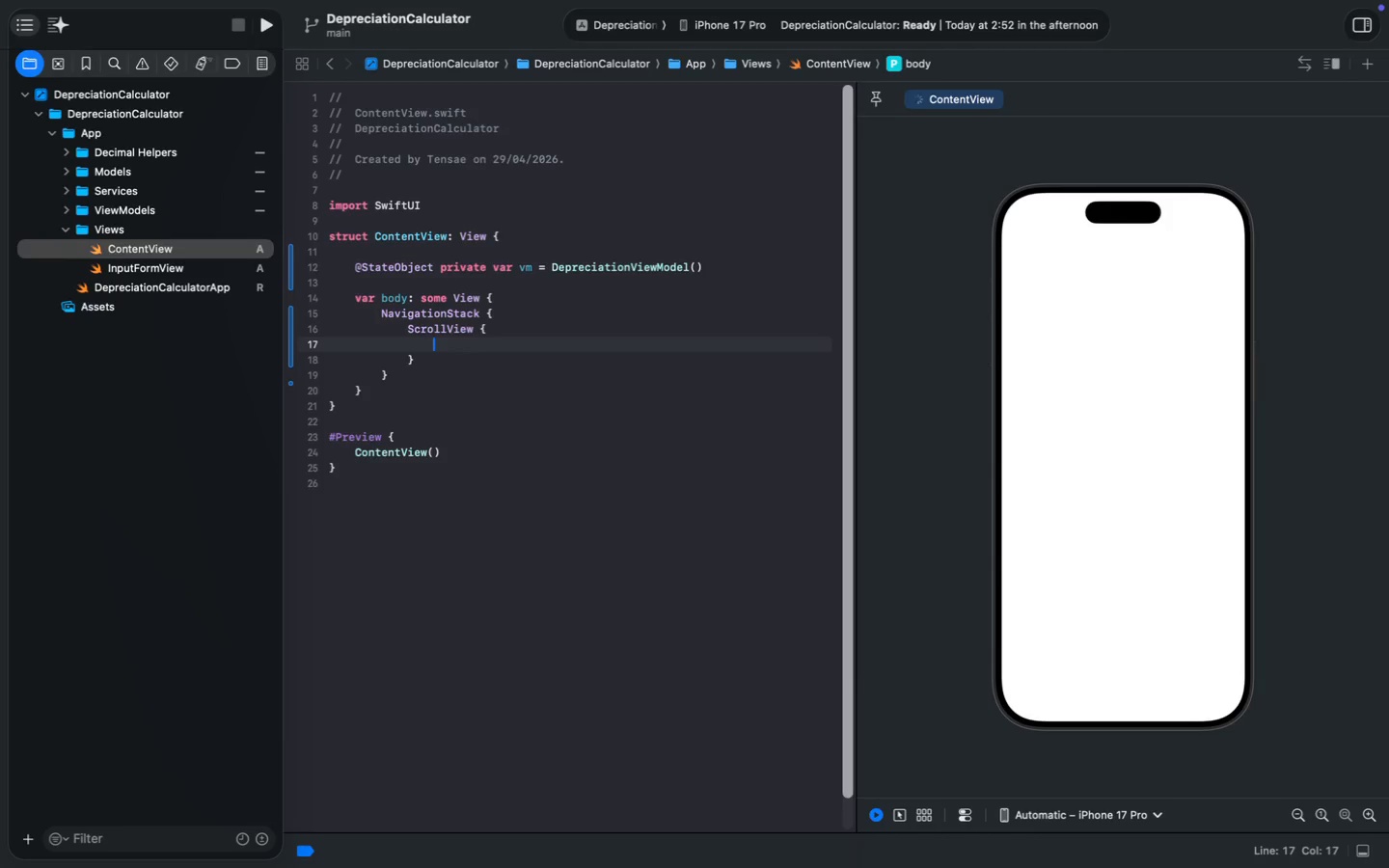 
key(ArrowDown)
 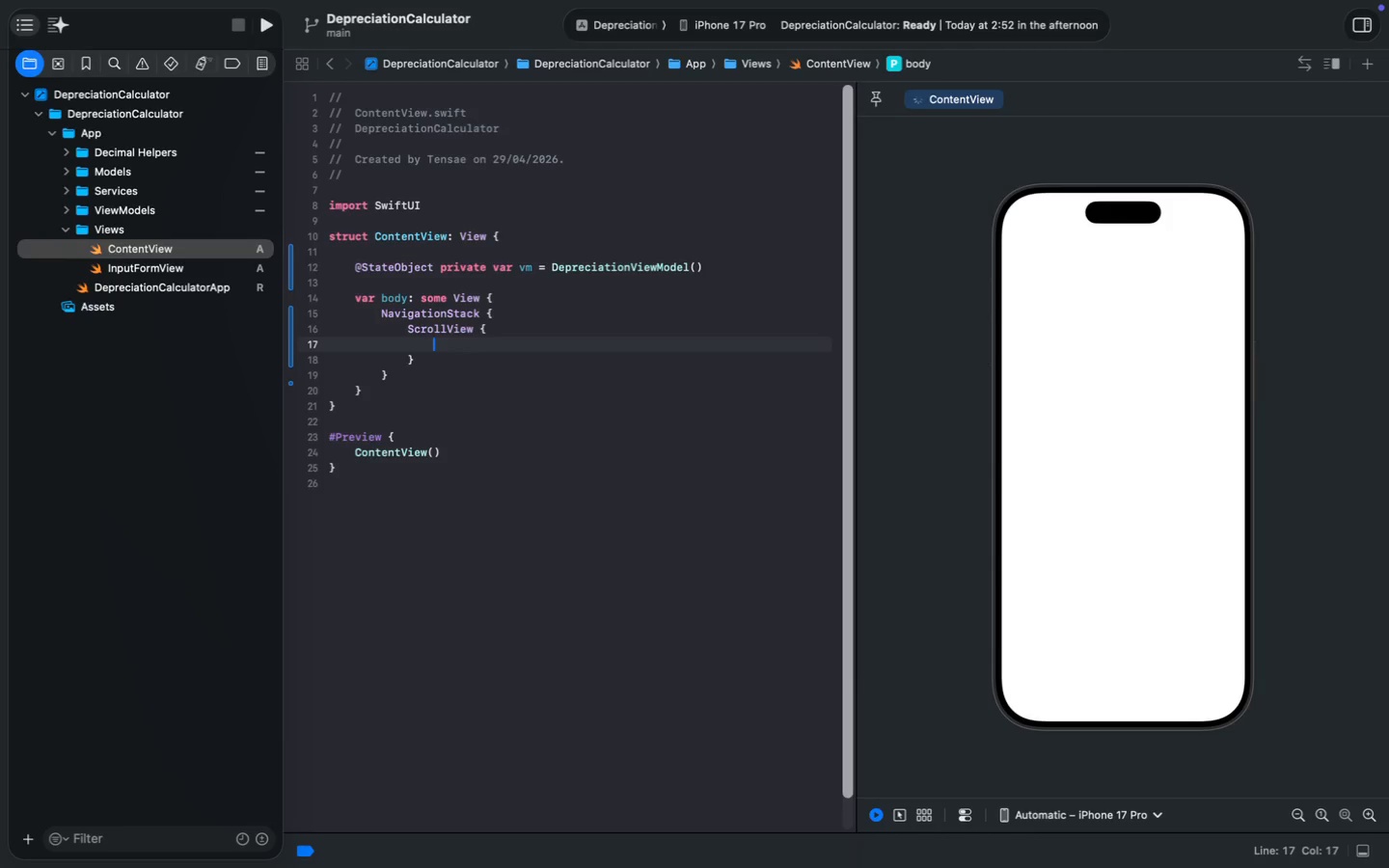 
type(VSta)
key(Tab)
type( ()
key(Tab)
 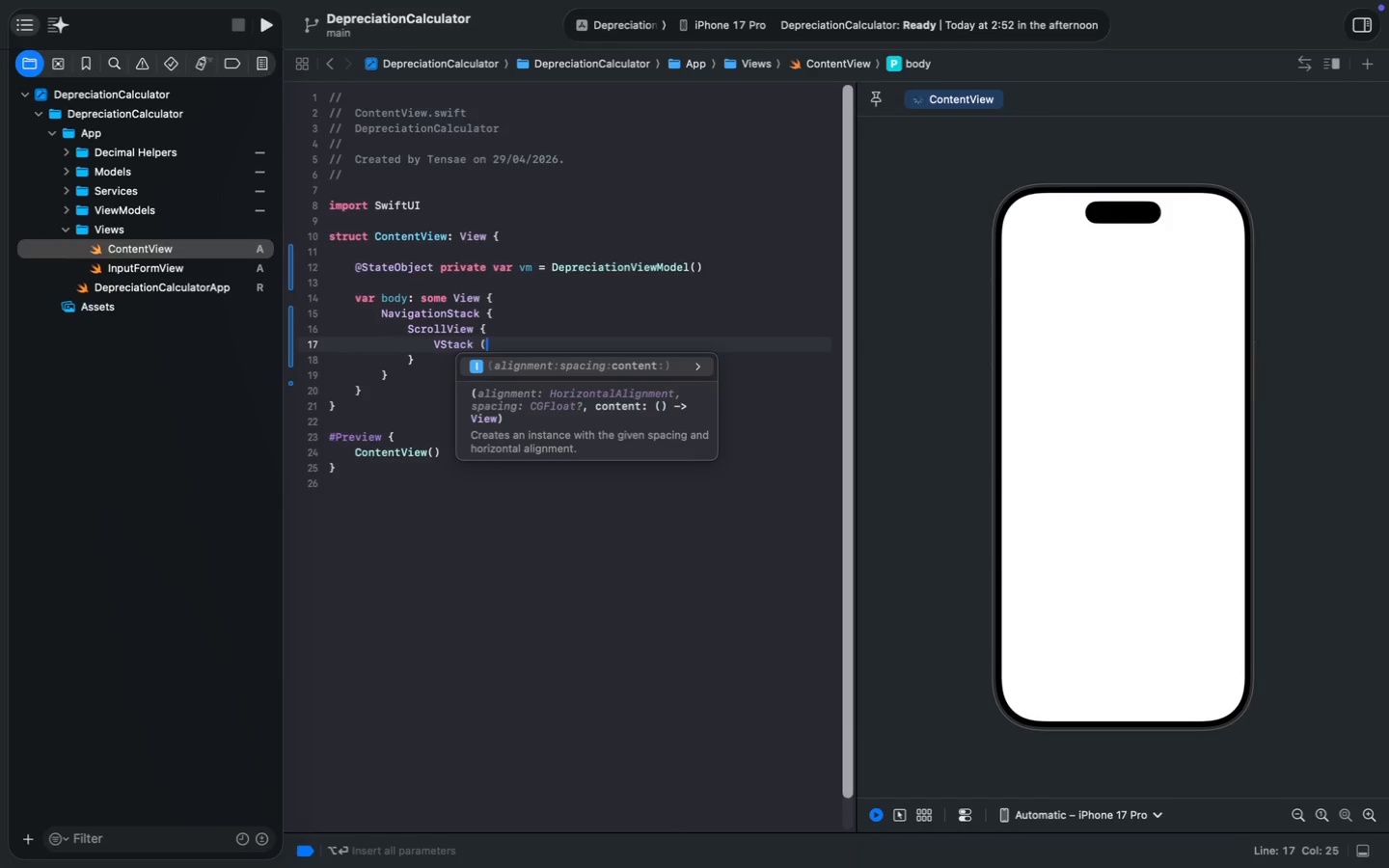 
hold_key(key=CommandLeft, duration=1.37)
 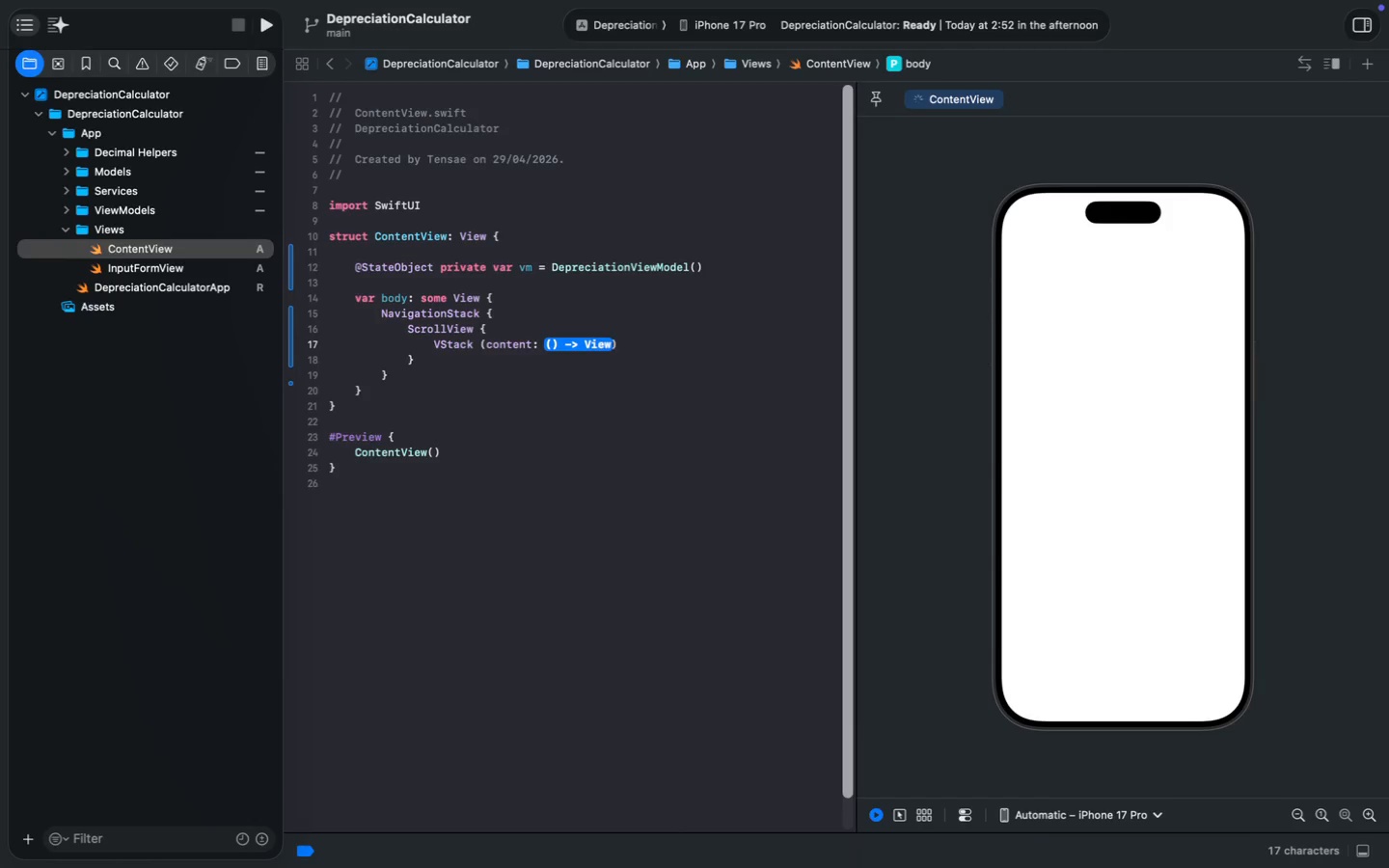 
hold_key(key=Z, duration=0.58)
 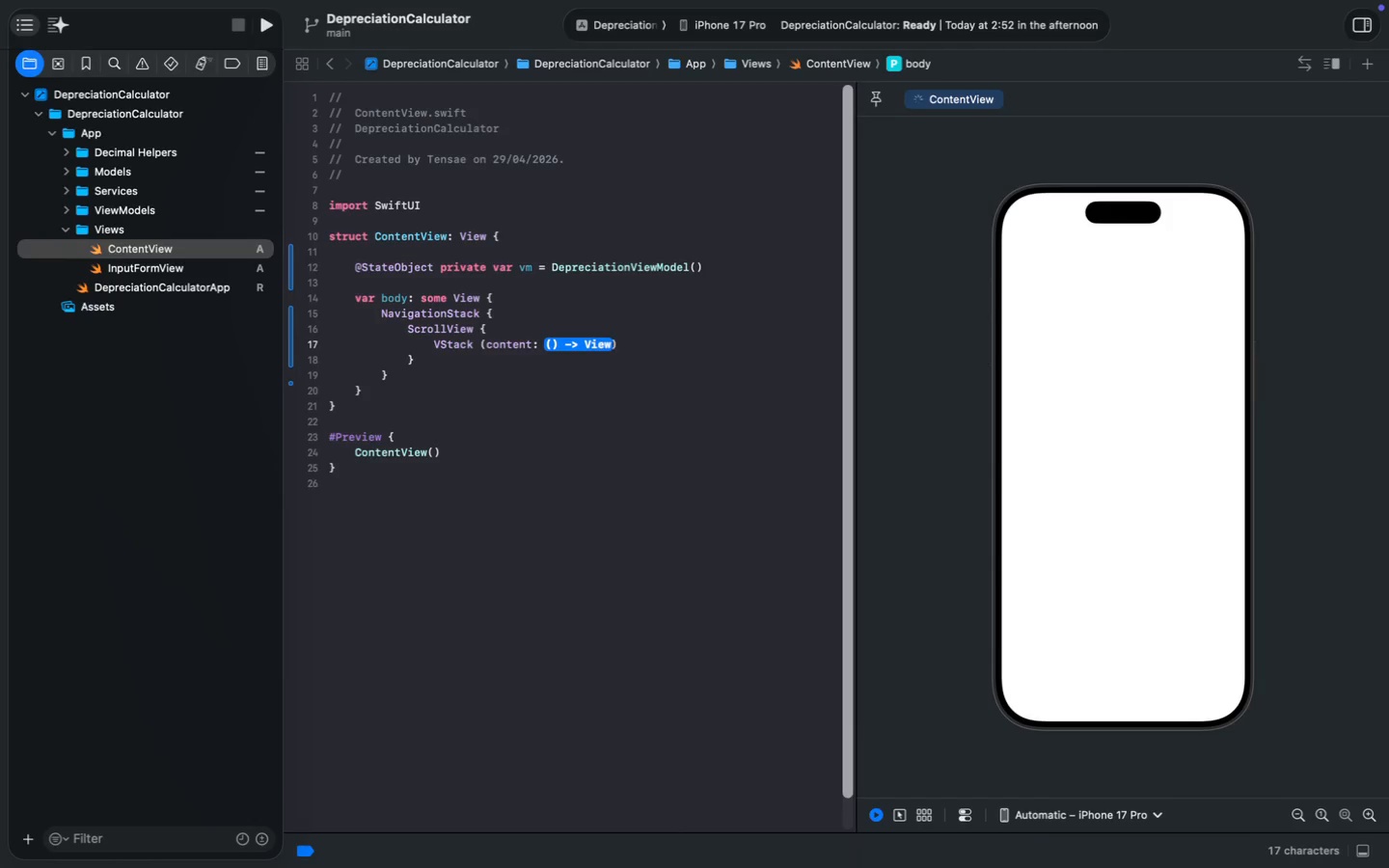 
type(spacing: 24)
key(Tab)
type(InputForm)
 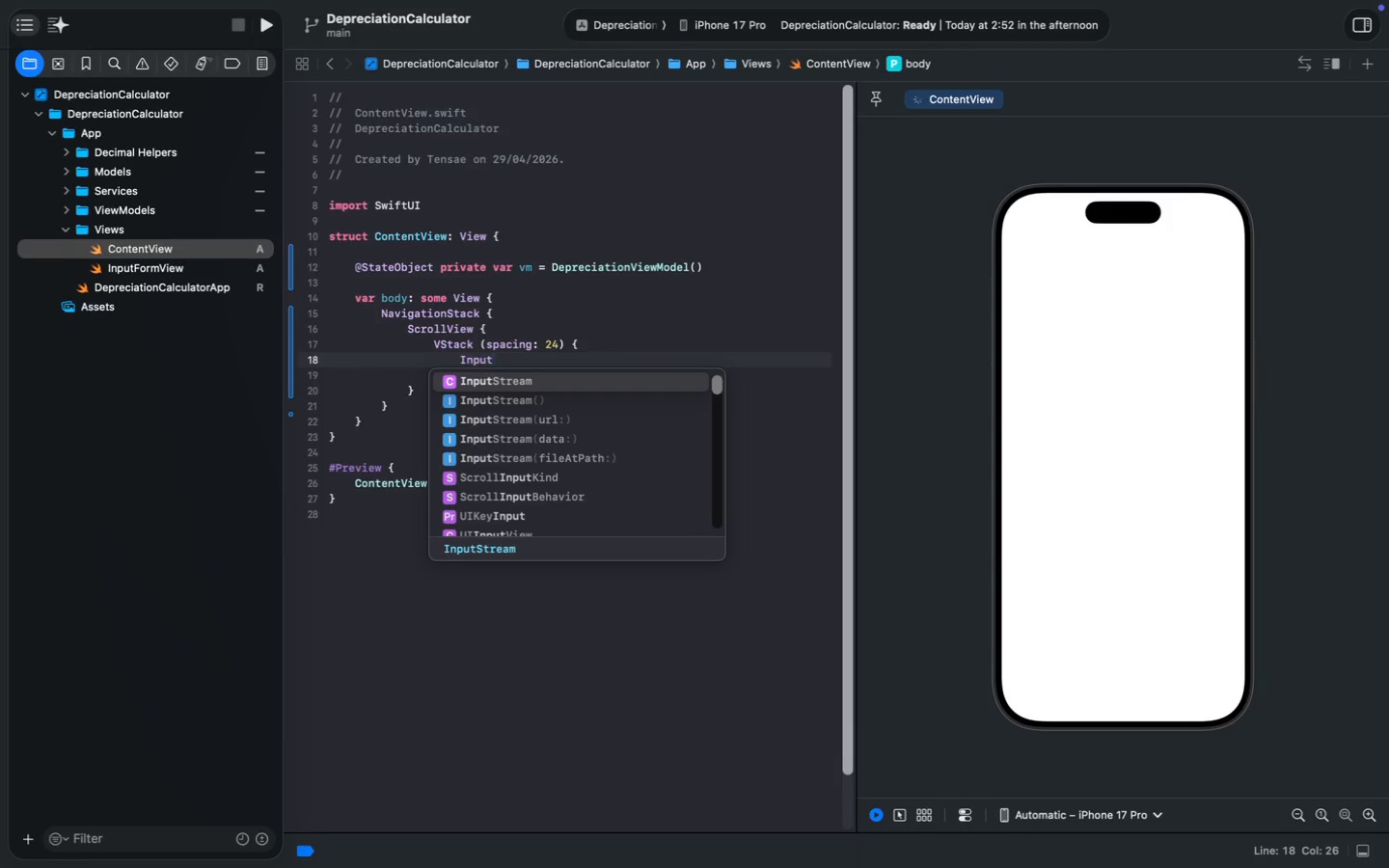 
type(View(VM)
key(Backspace)
key(Backspace)
type(vm: vm)
 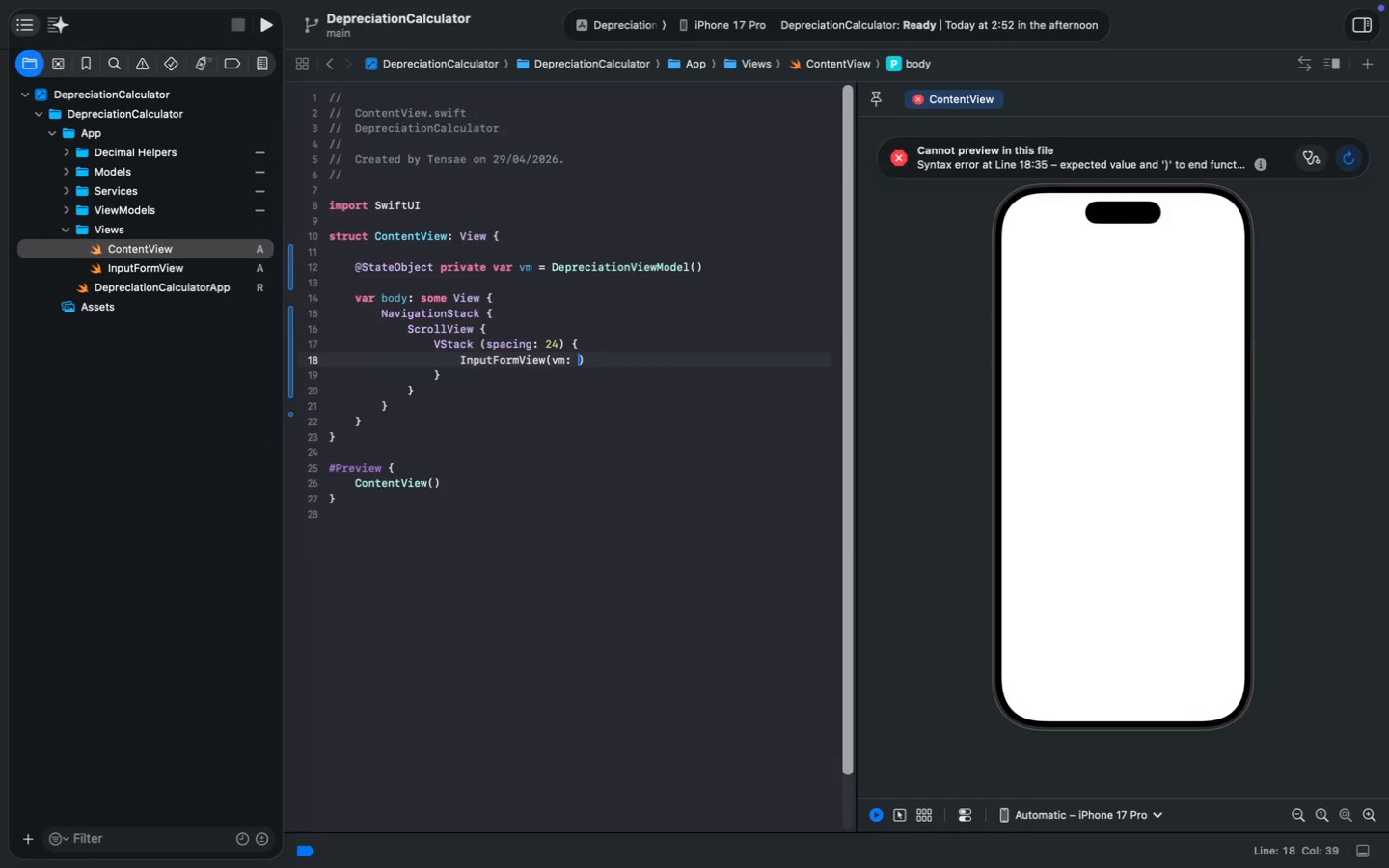 
key(ArrowRight)
 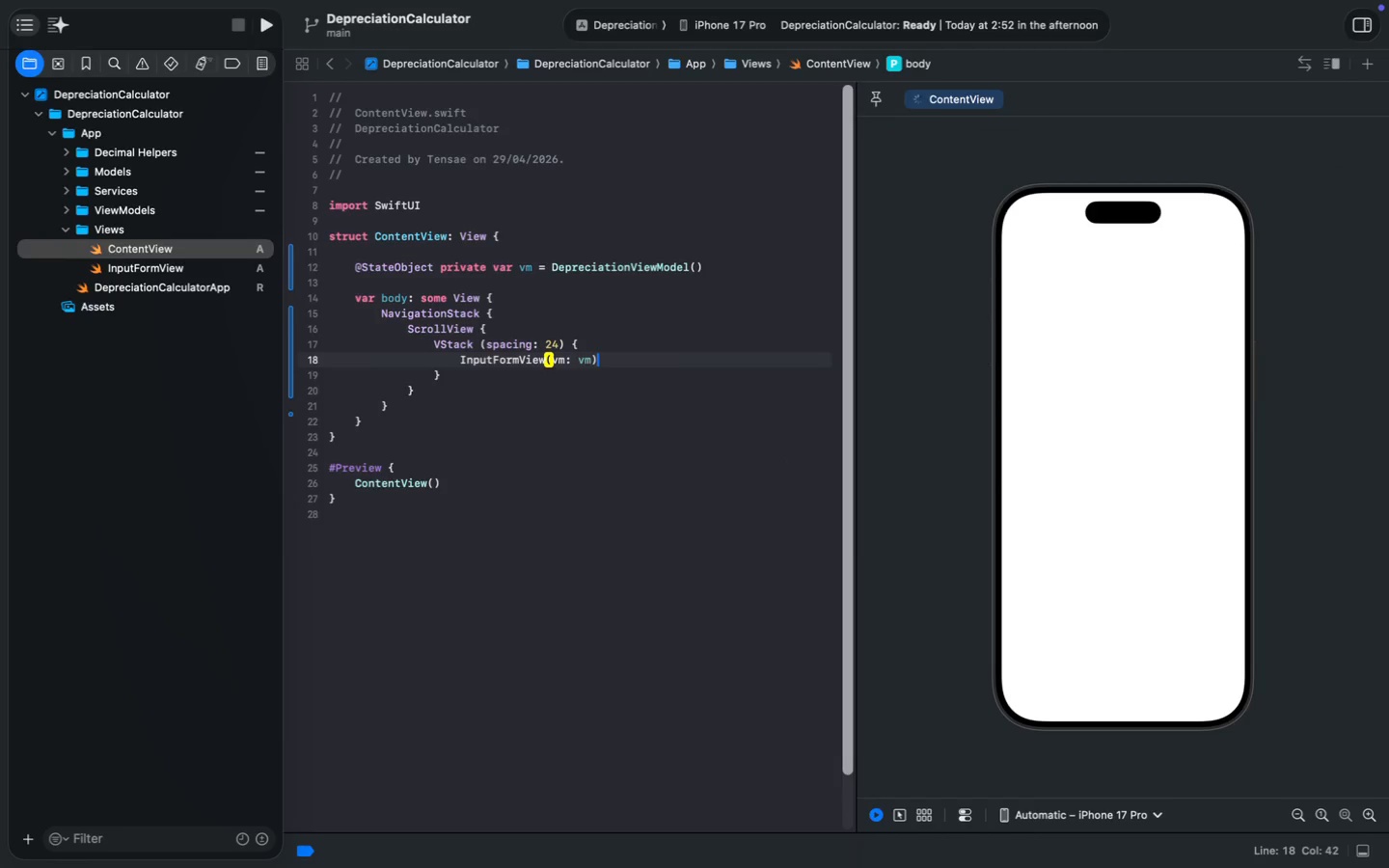 
key(Enter)
 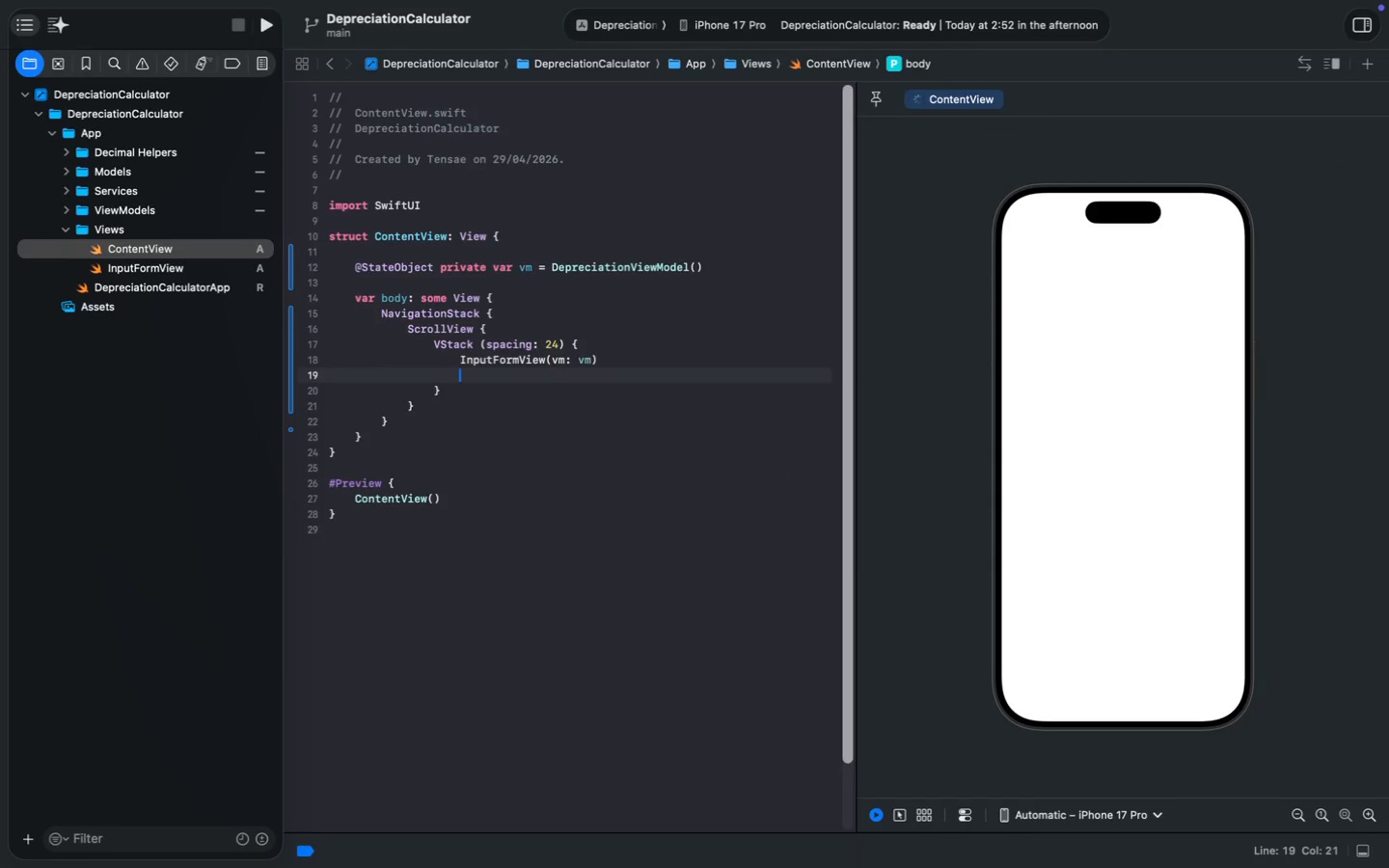 
type(ResultTableView())
 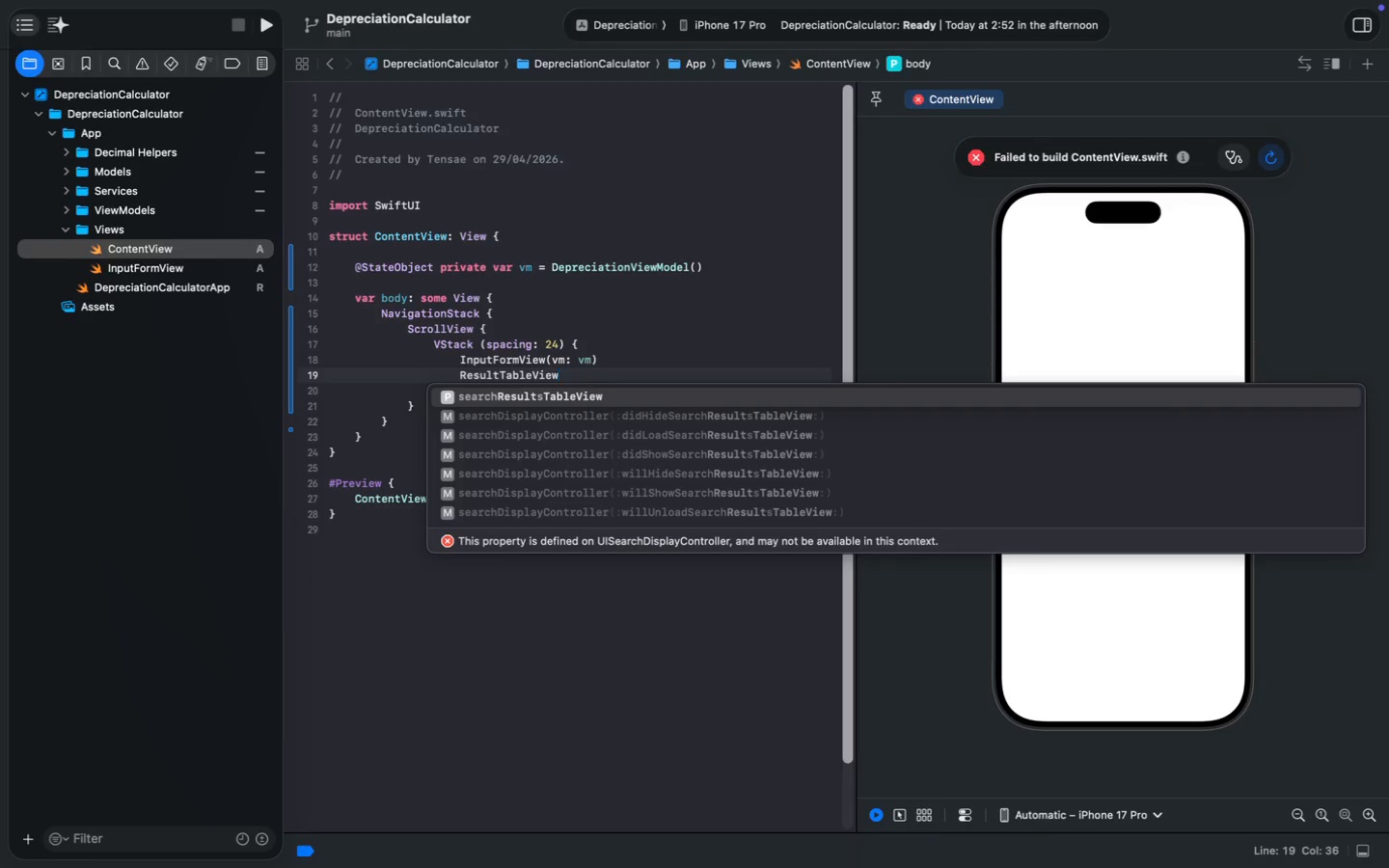 
key(ArrowLeft)
 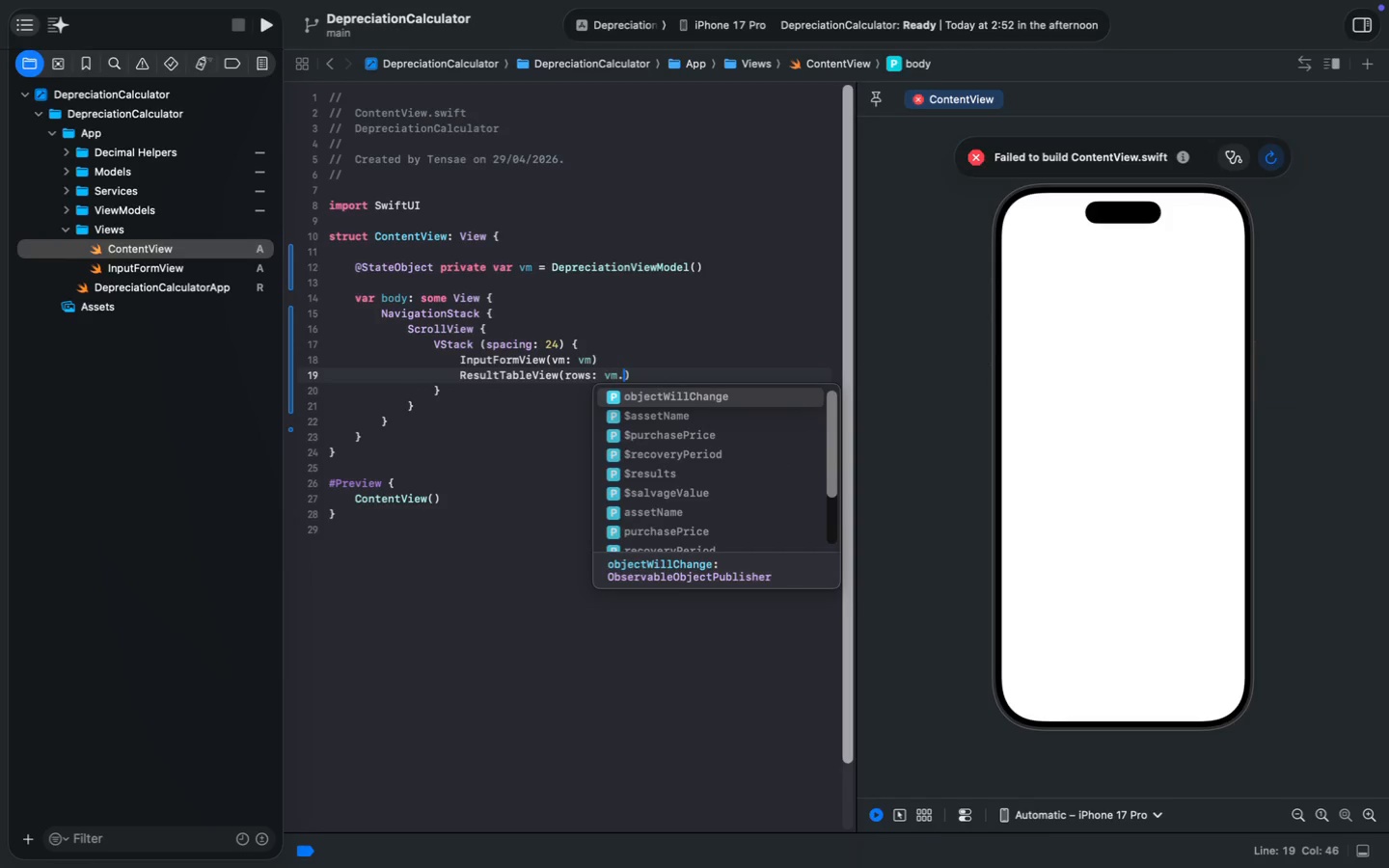 
type(rows: vm.res)
key(Tab)
 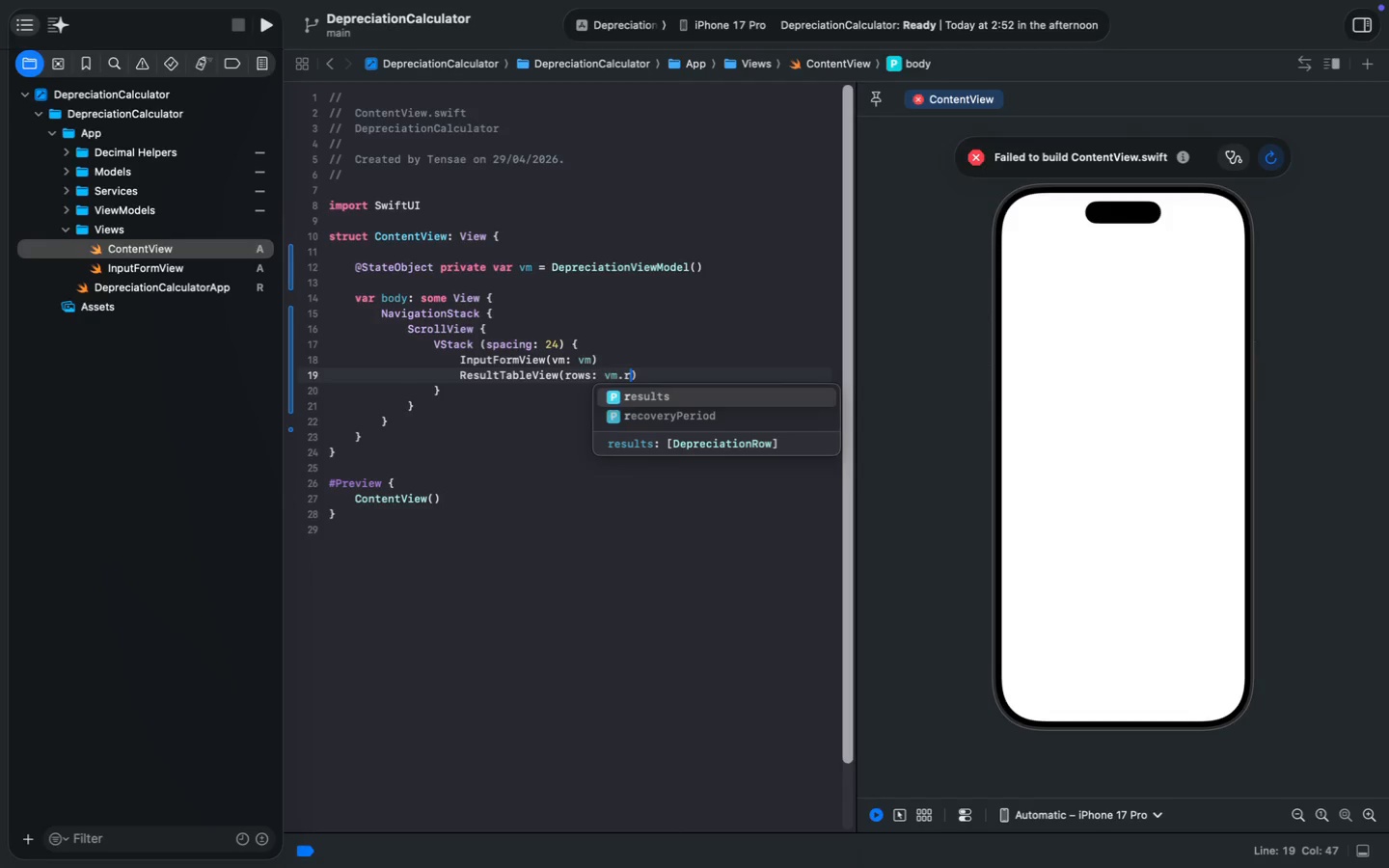 
key(ArrowRight)
 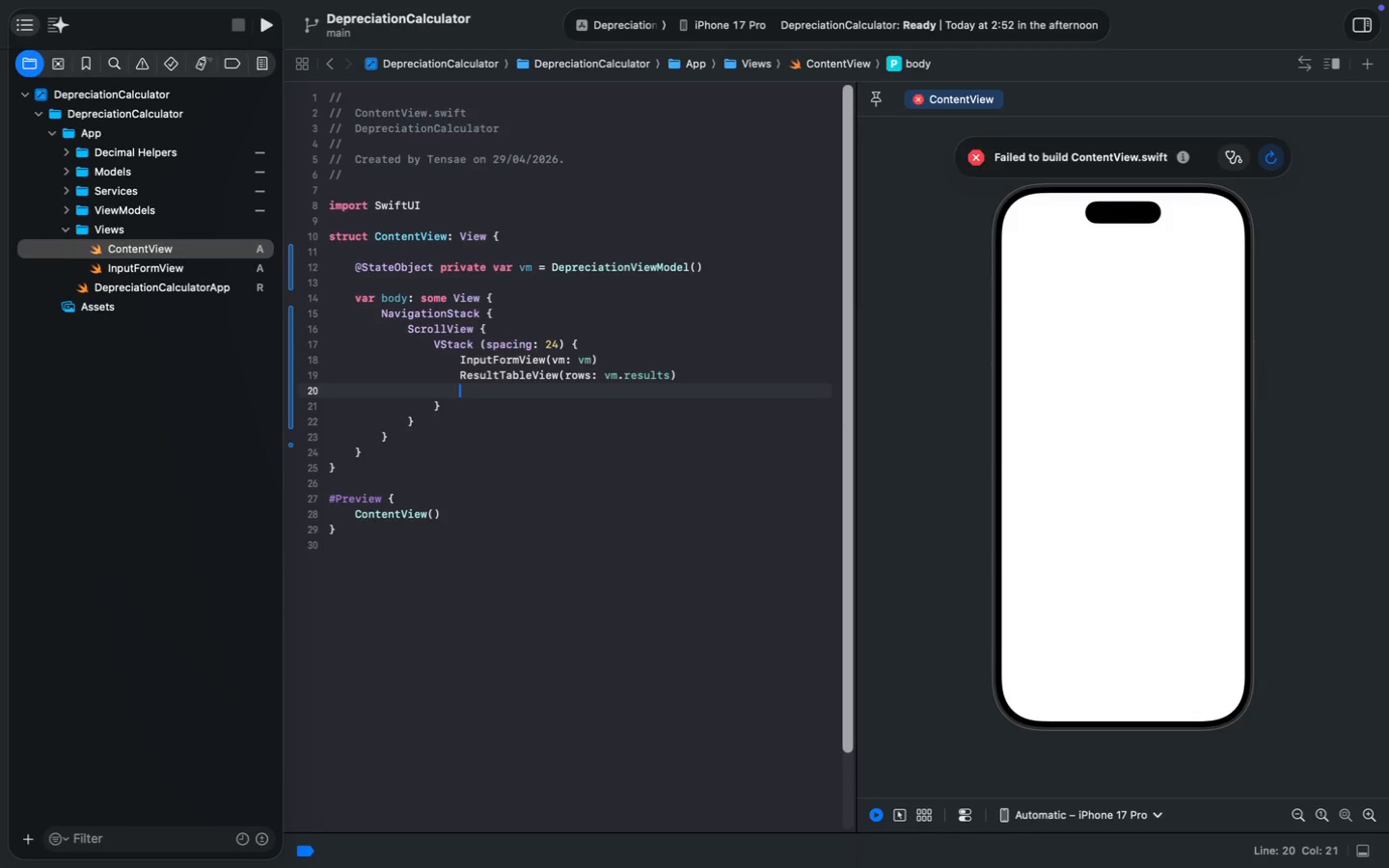 
key(Enter)
 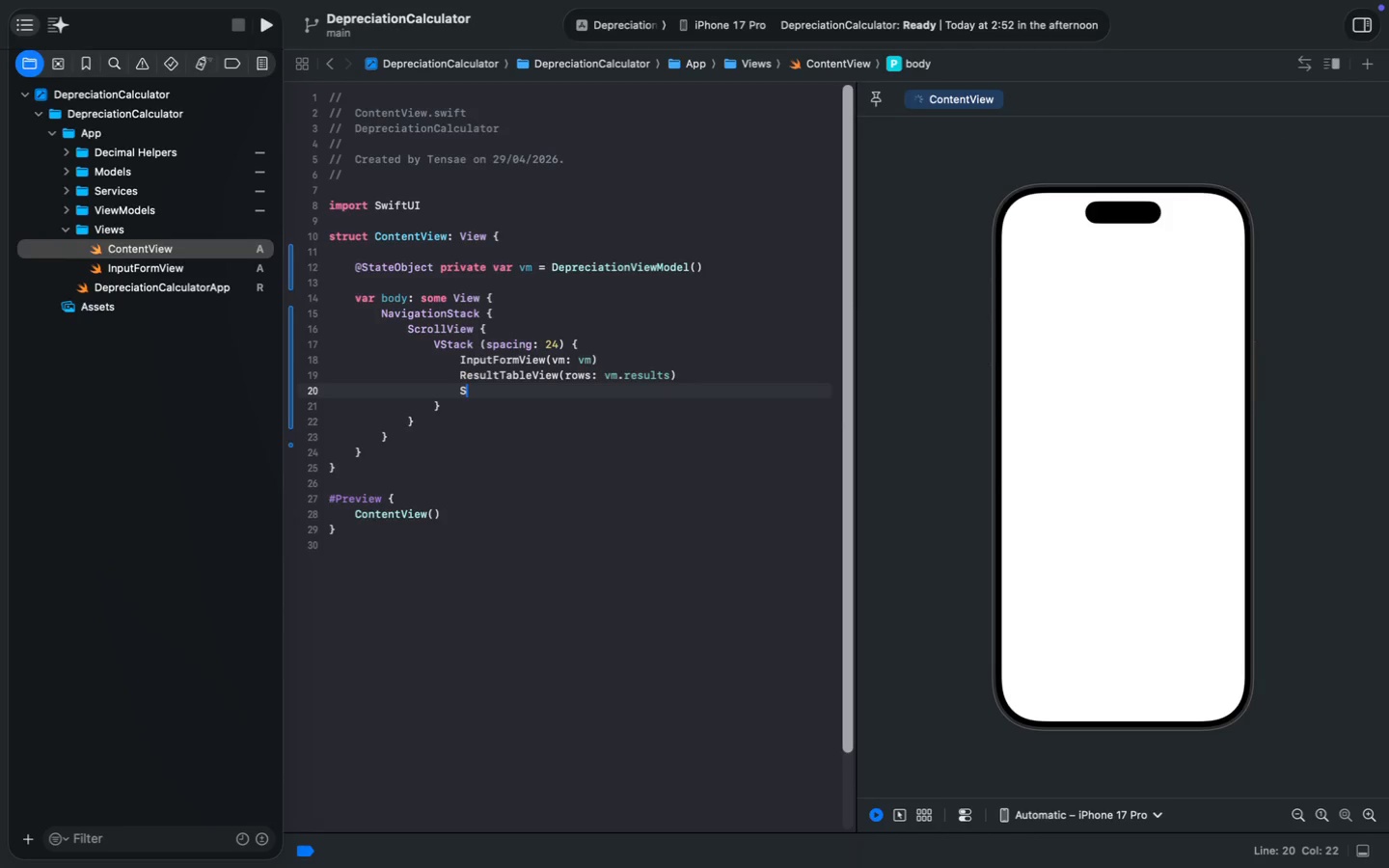 
type(SummaryView(rows: vm.resultss)
 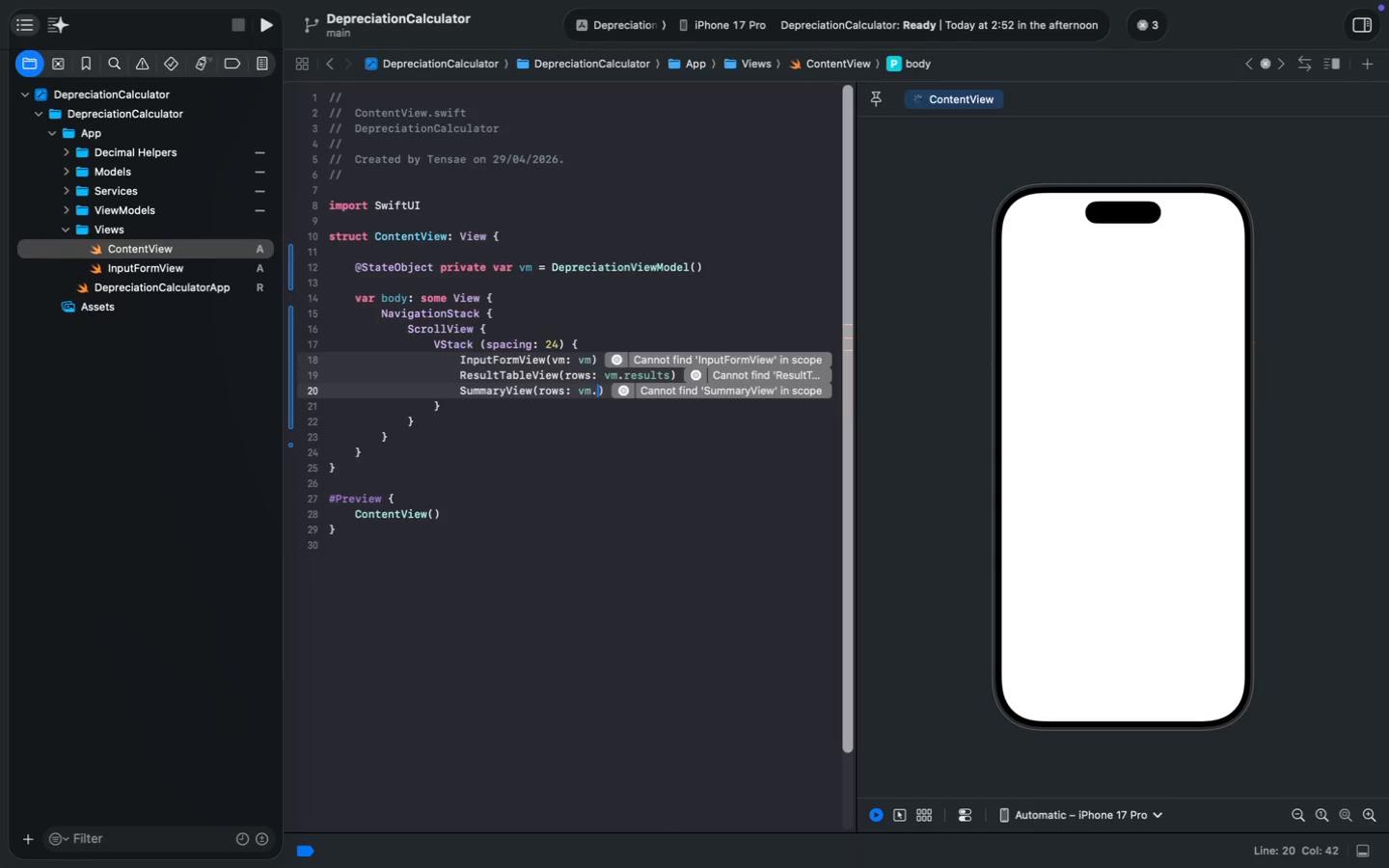 
 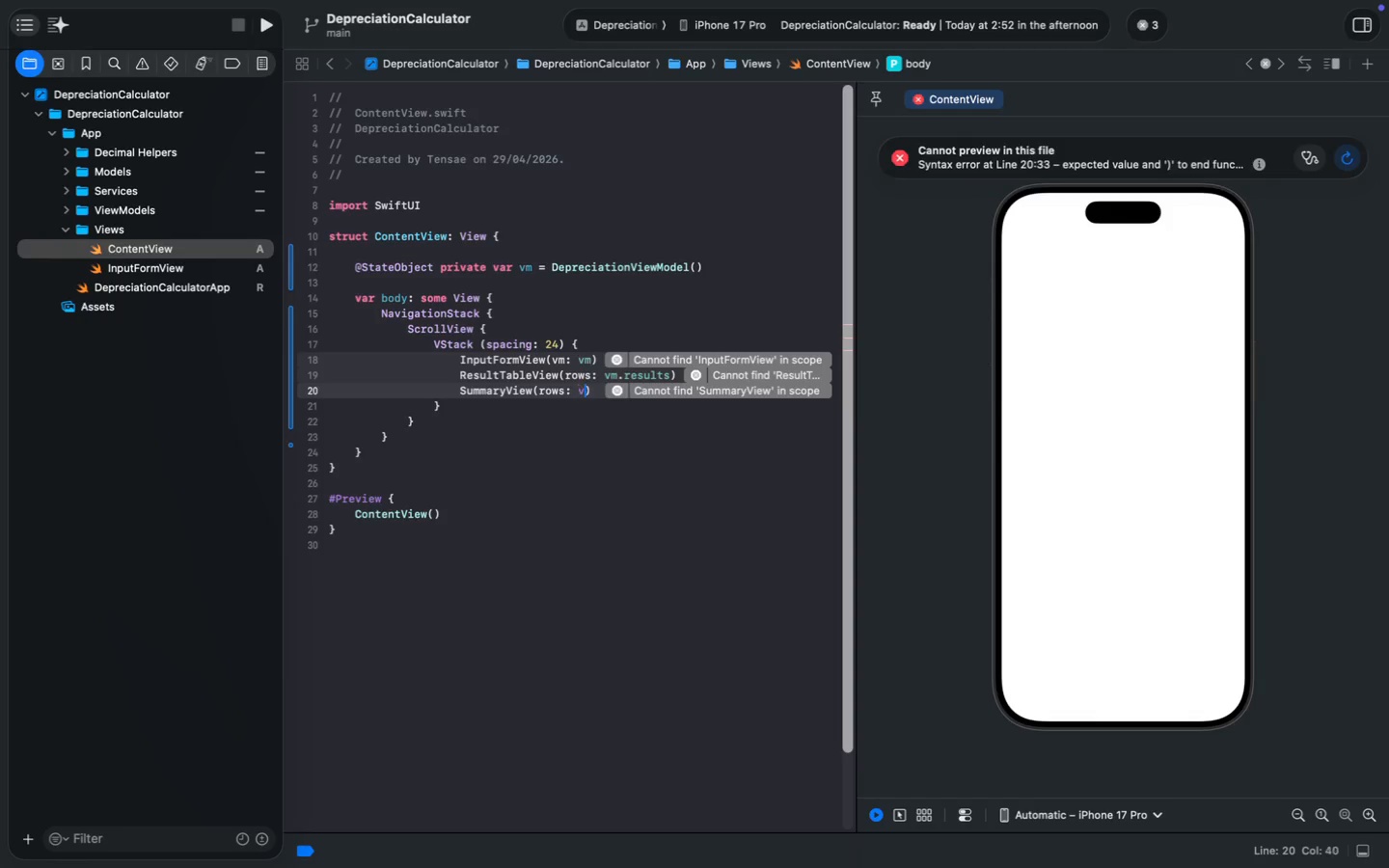 
hold_key(key=CommandLeft, duration=2.14)
 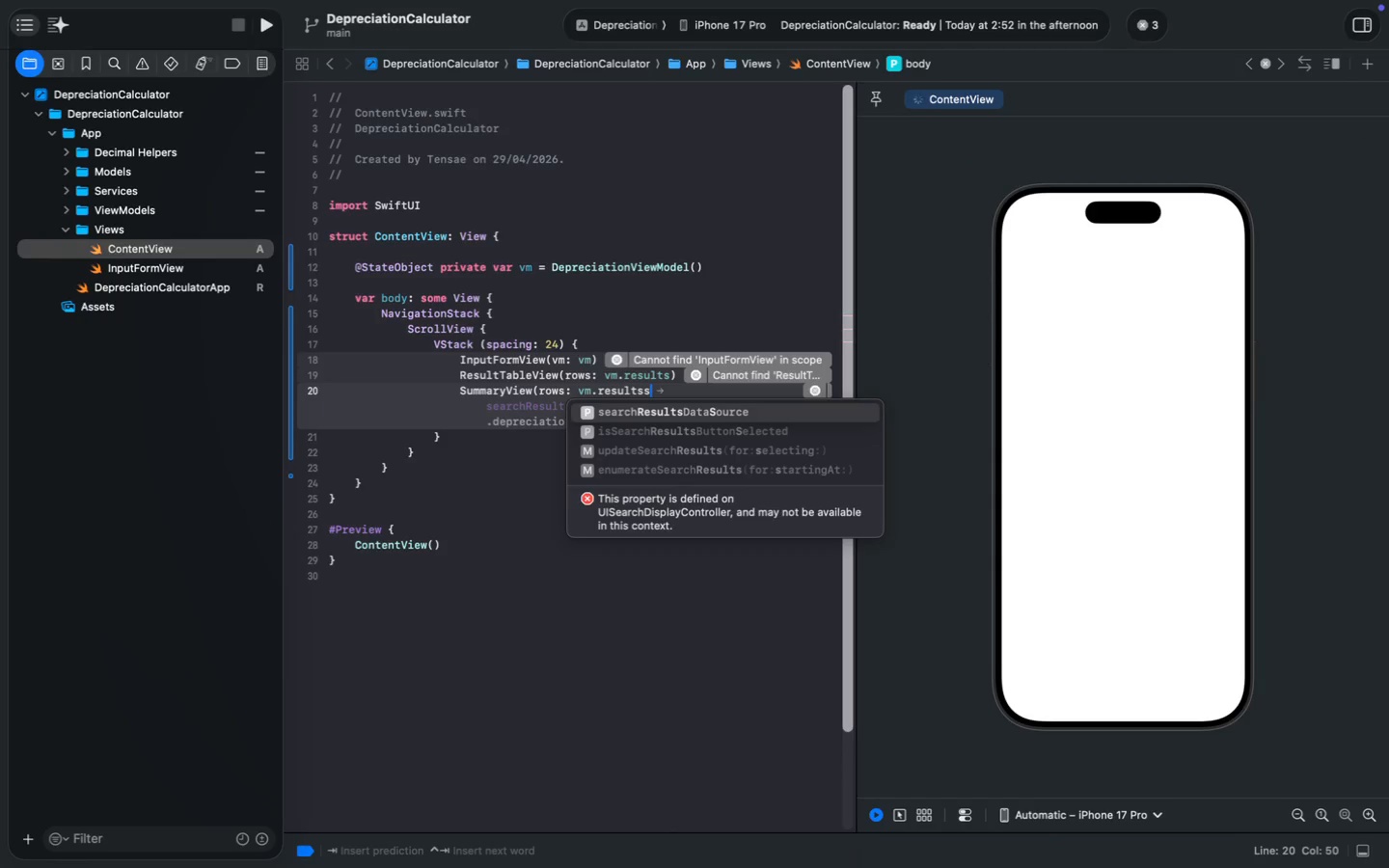 
key(ArrowDown)
 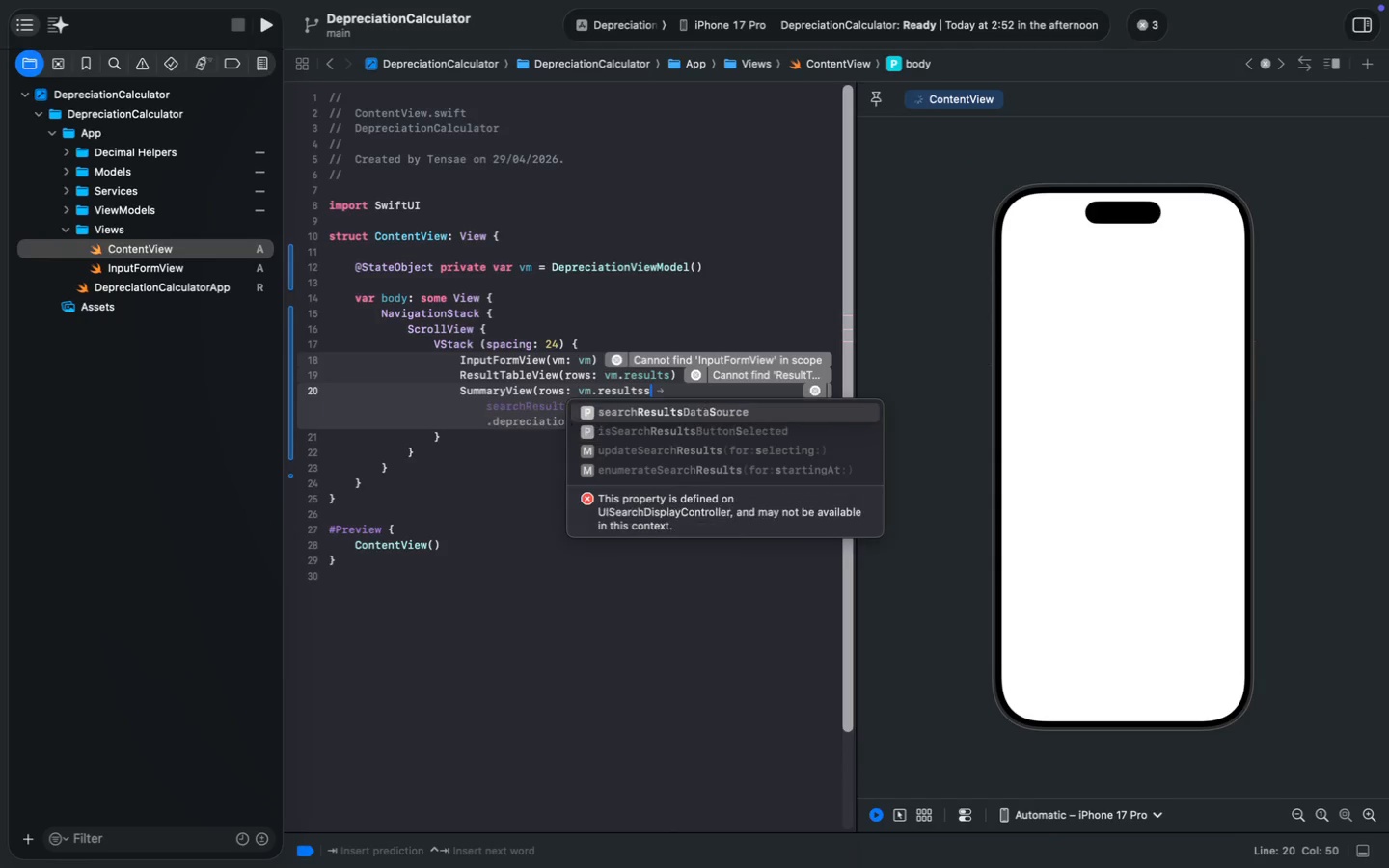 
key(ArrowUp)
 